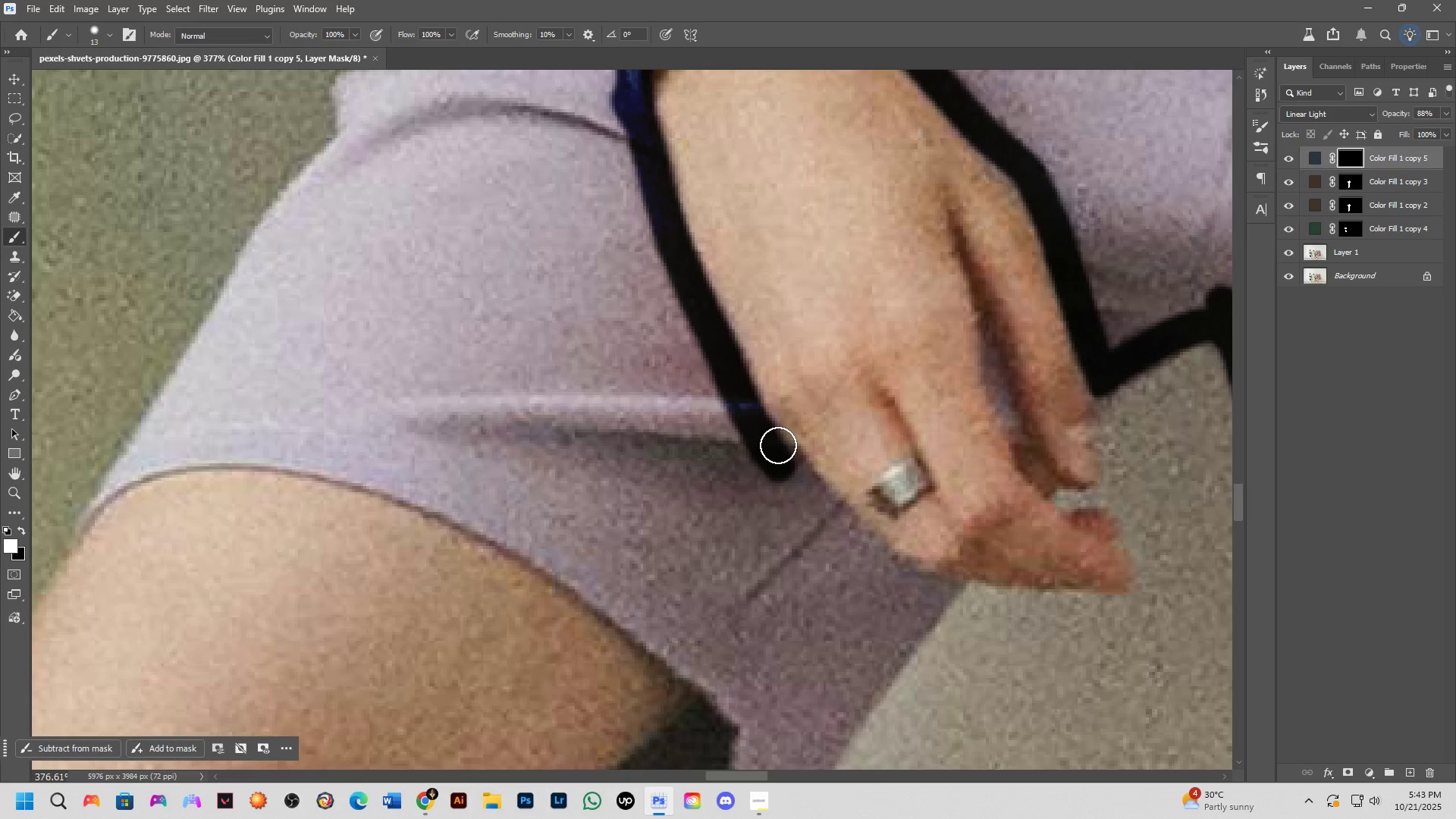 
left_click_drag(start_coordinate=[971, 718], to_coordinate=[784, 457])
 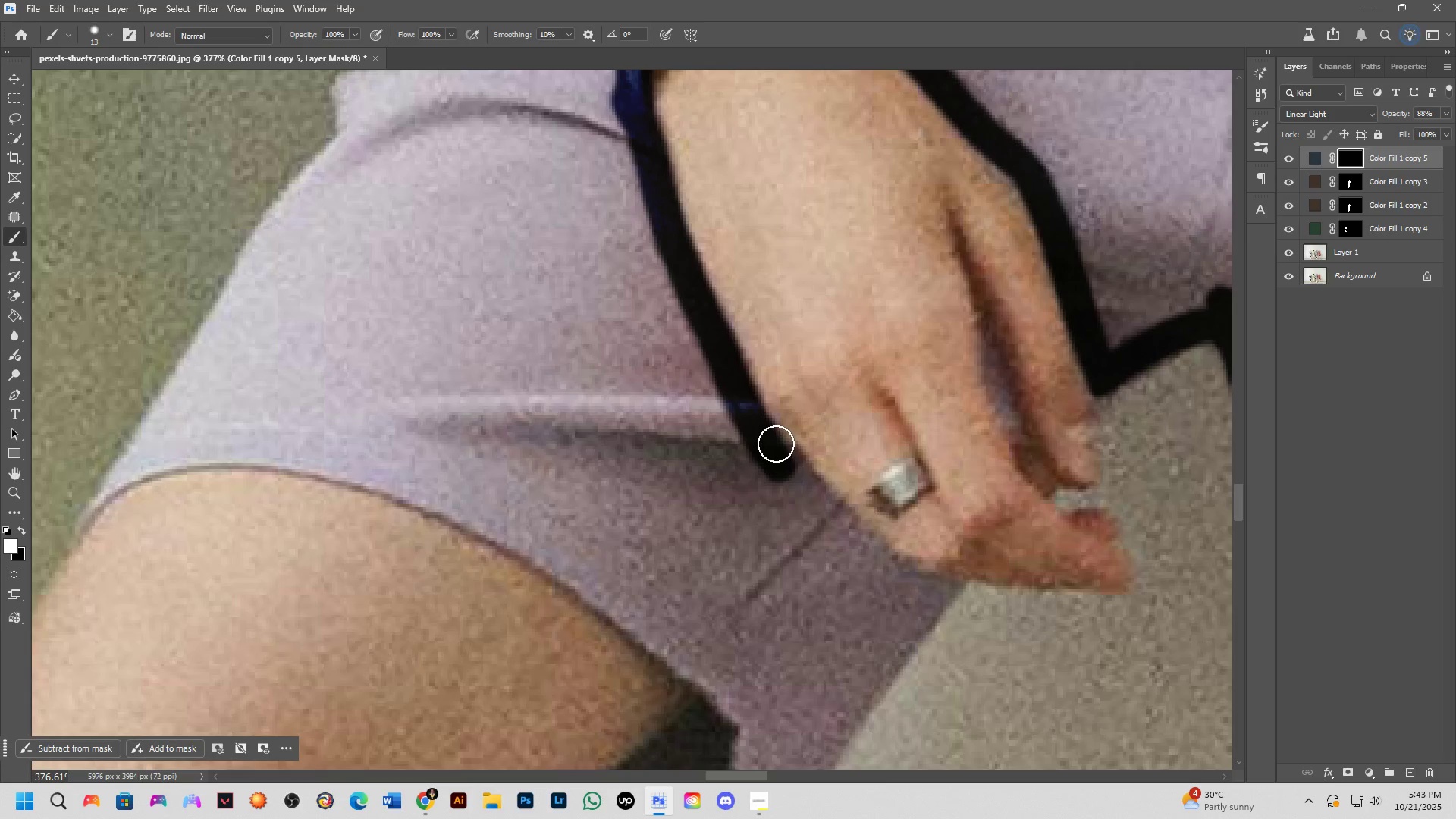 
key(Space)
 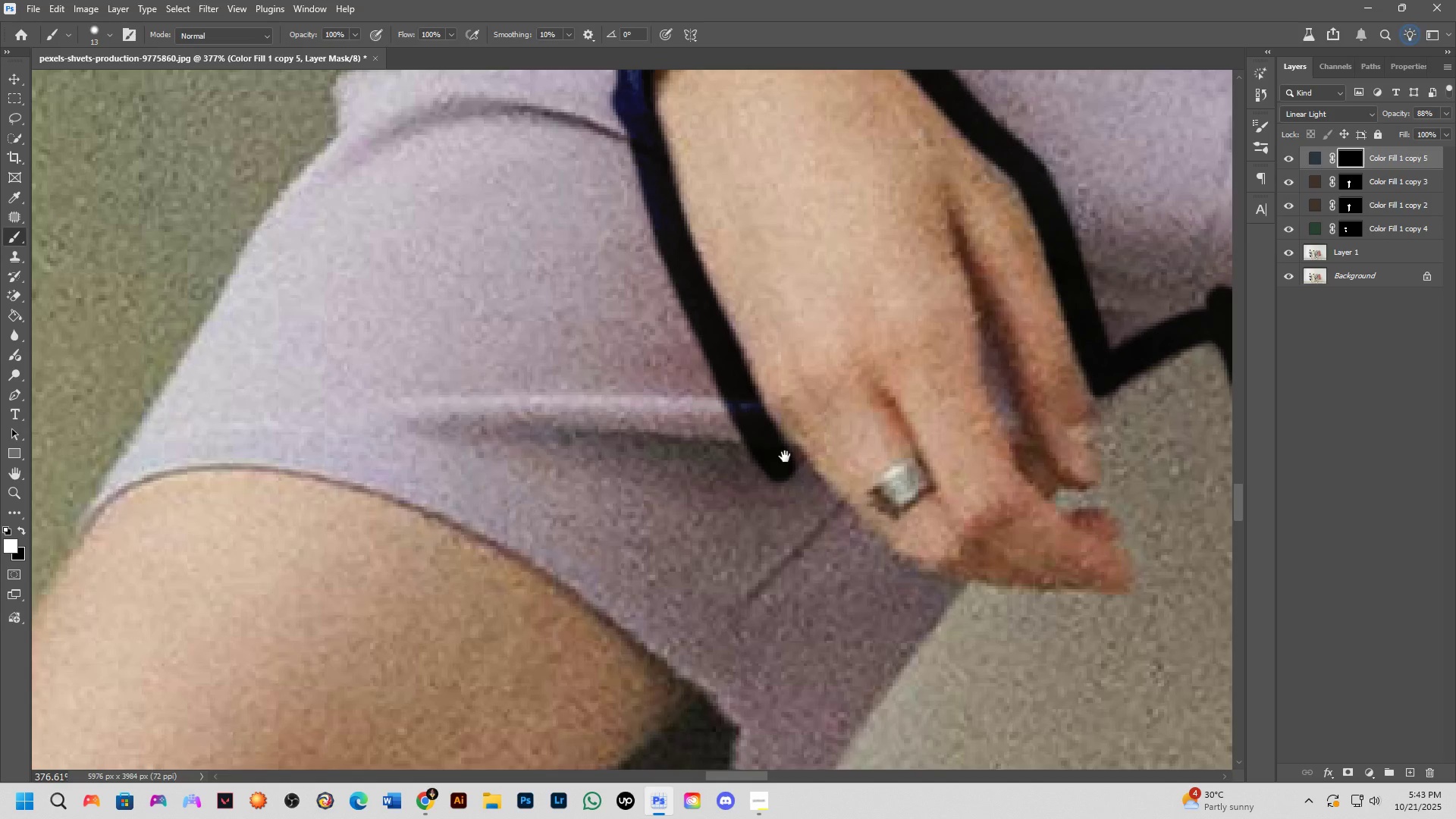 
key(Space)
 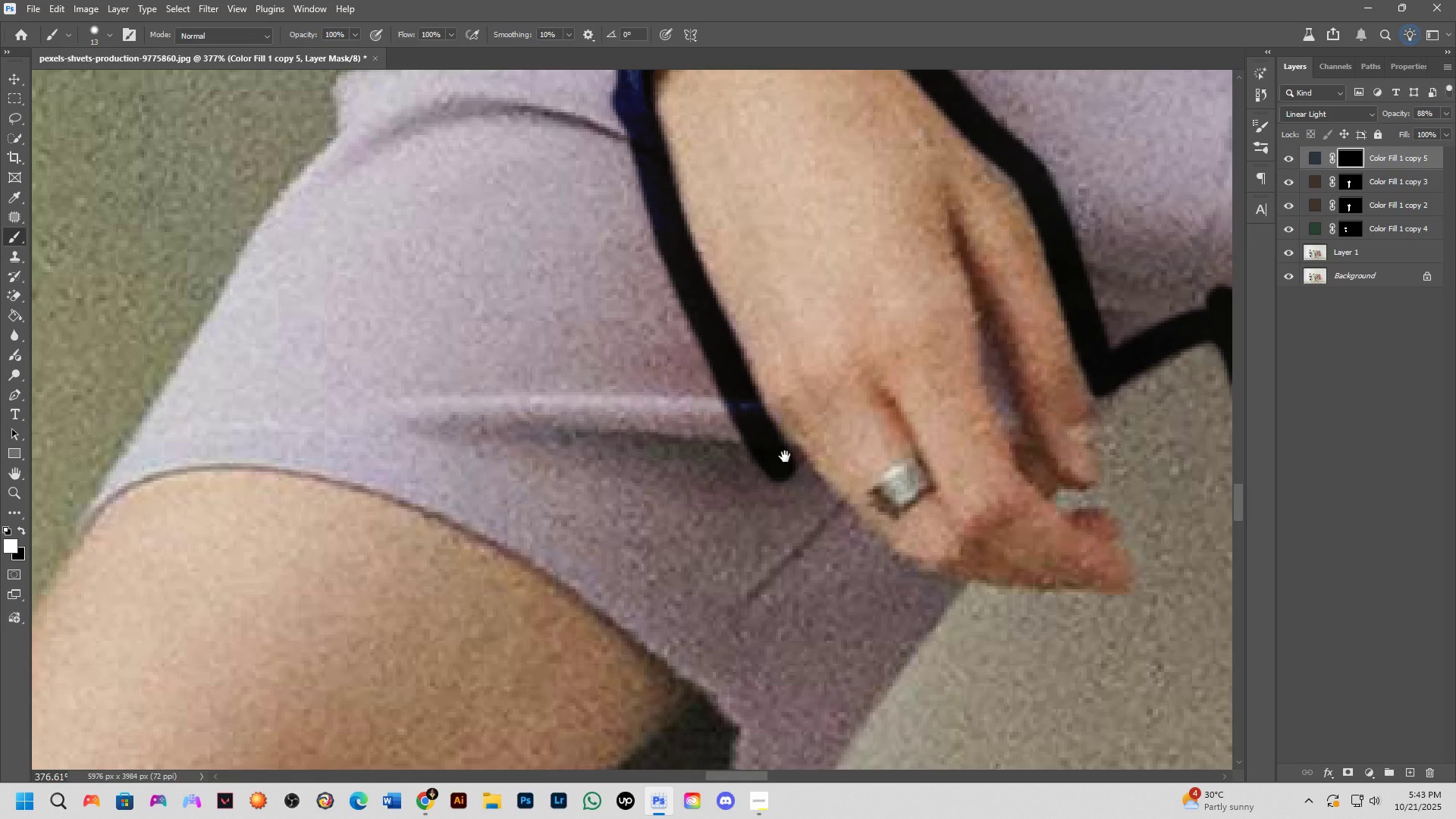 
key(Space)
 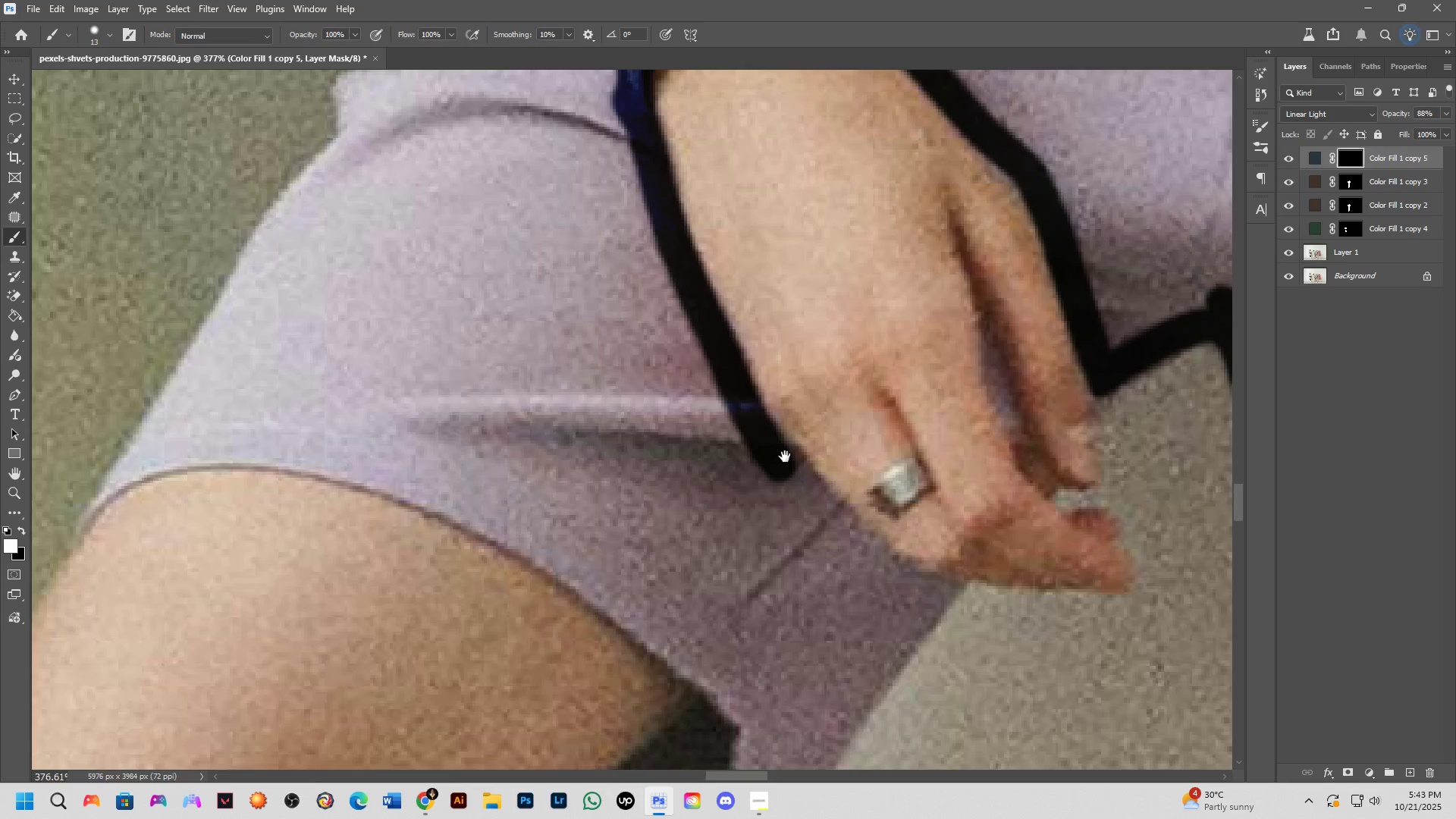 
key(Space)
 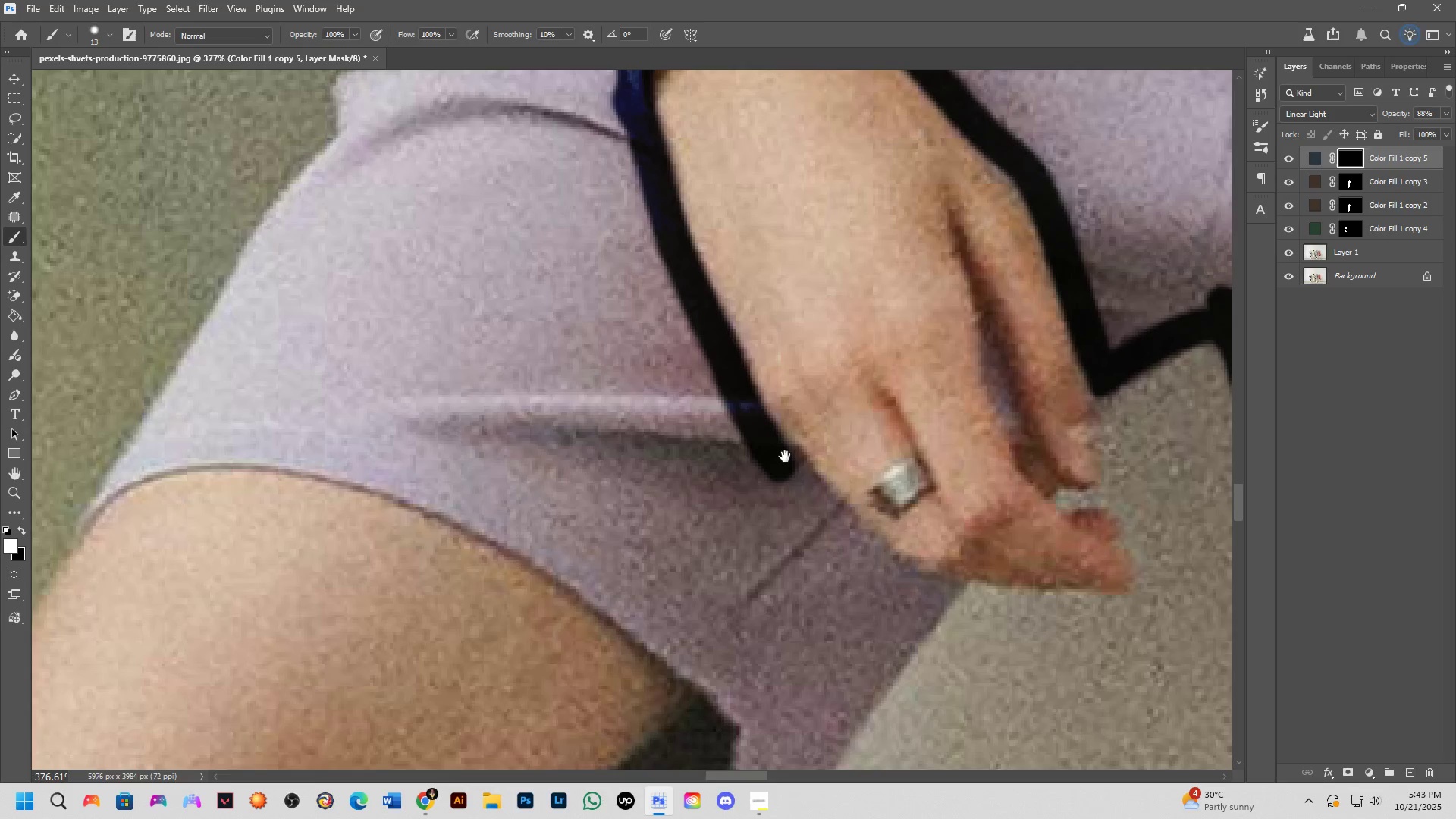 
key(Space)
 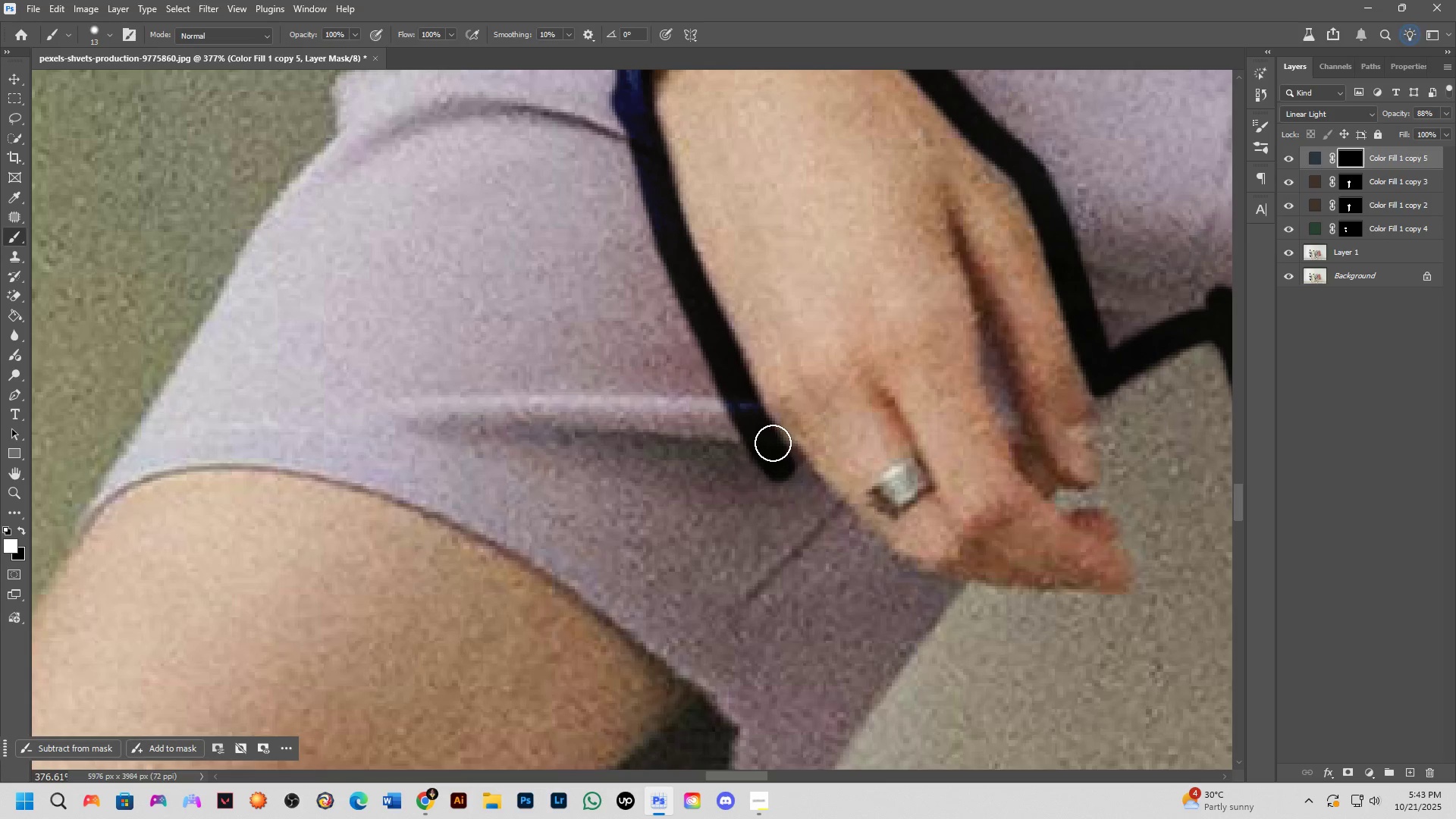 
left_click_drag(start_coordinate=[759, 440], to_coordinate=[968, 598])
 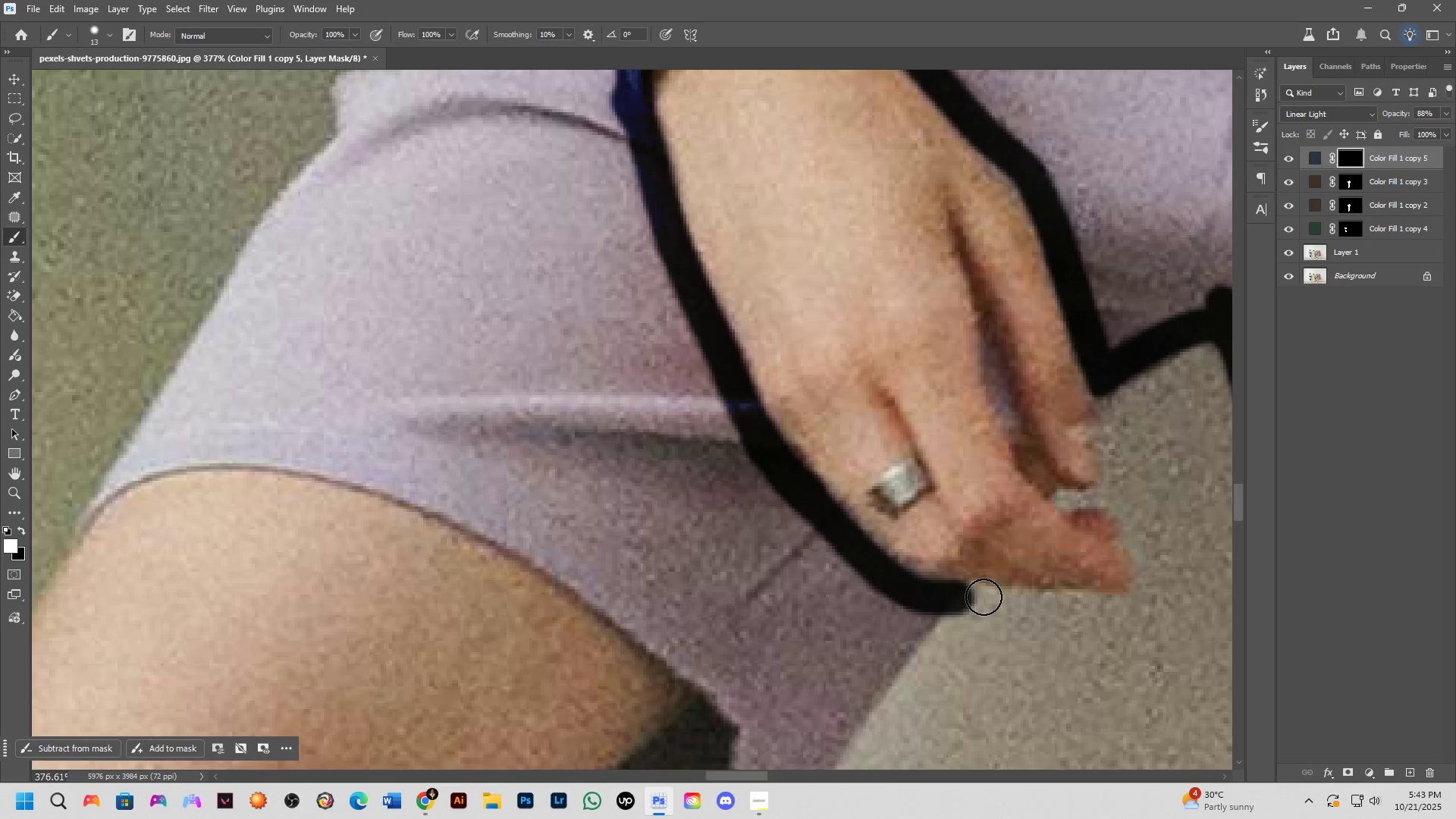 
type(xx)
 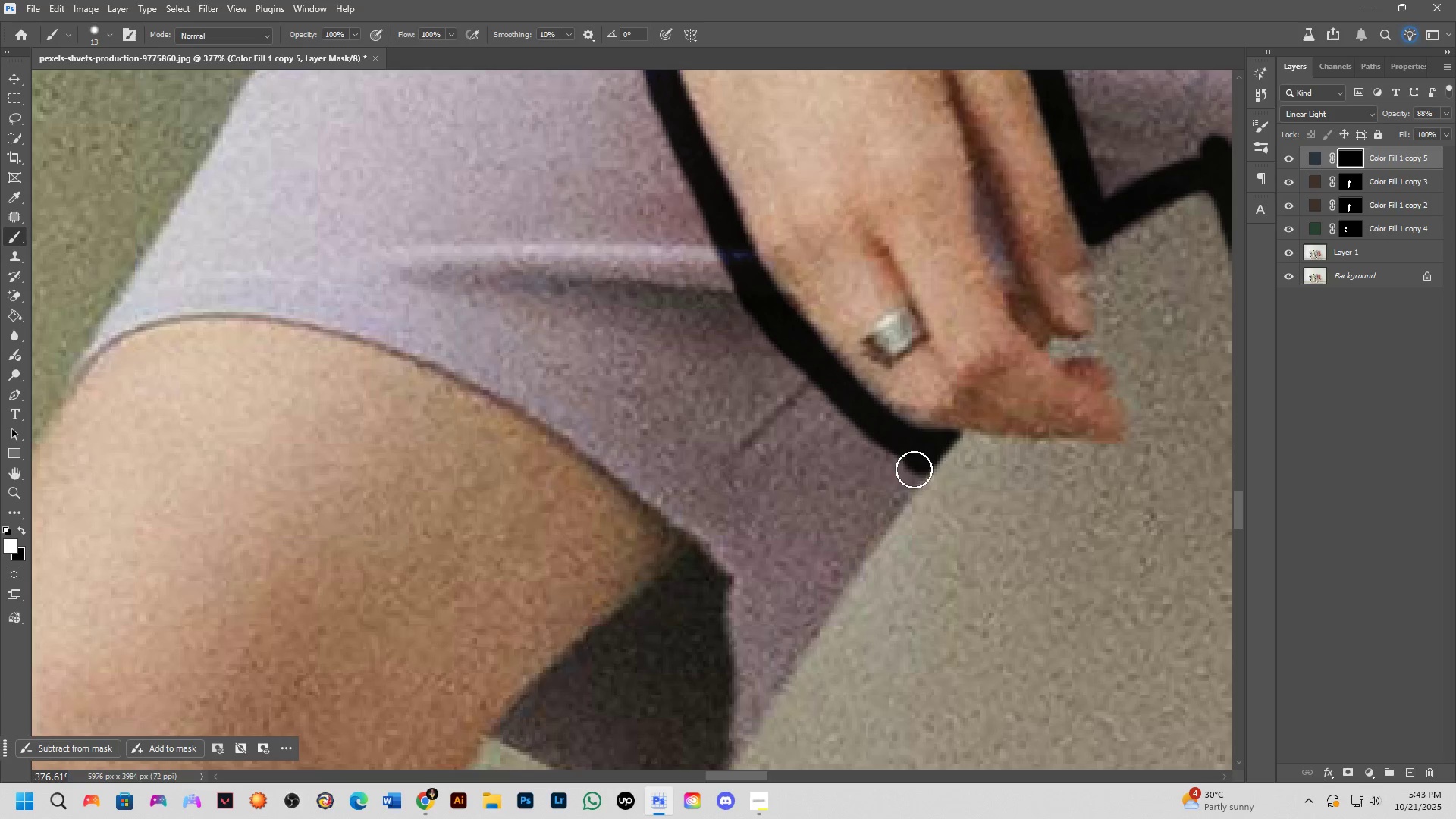 
left_click_drag(start_coordinate=[984, 597], to_coordinate=[944, 641])
 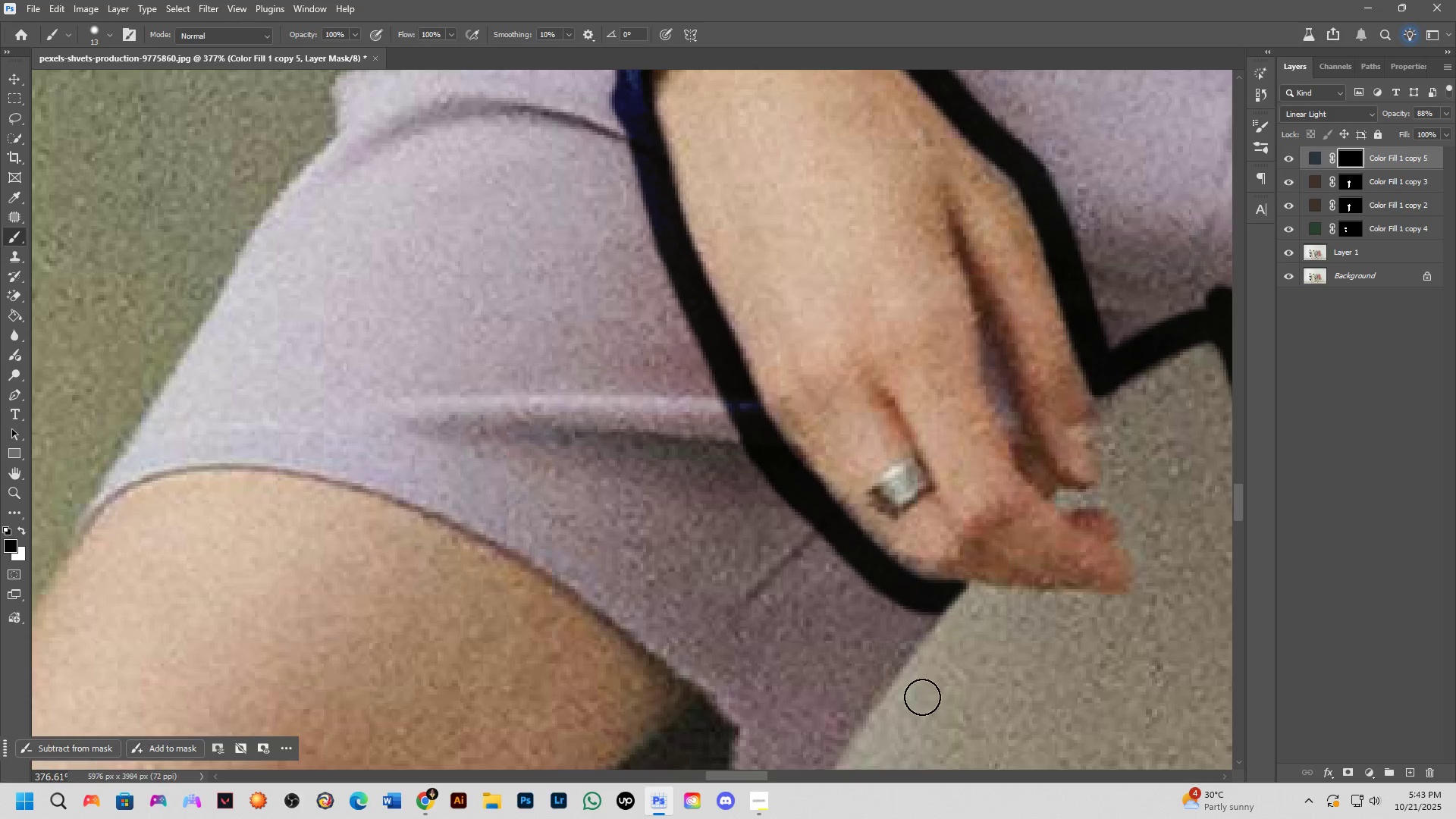 
hold_key(key=Space, duration=1.37)
 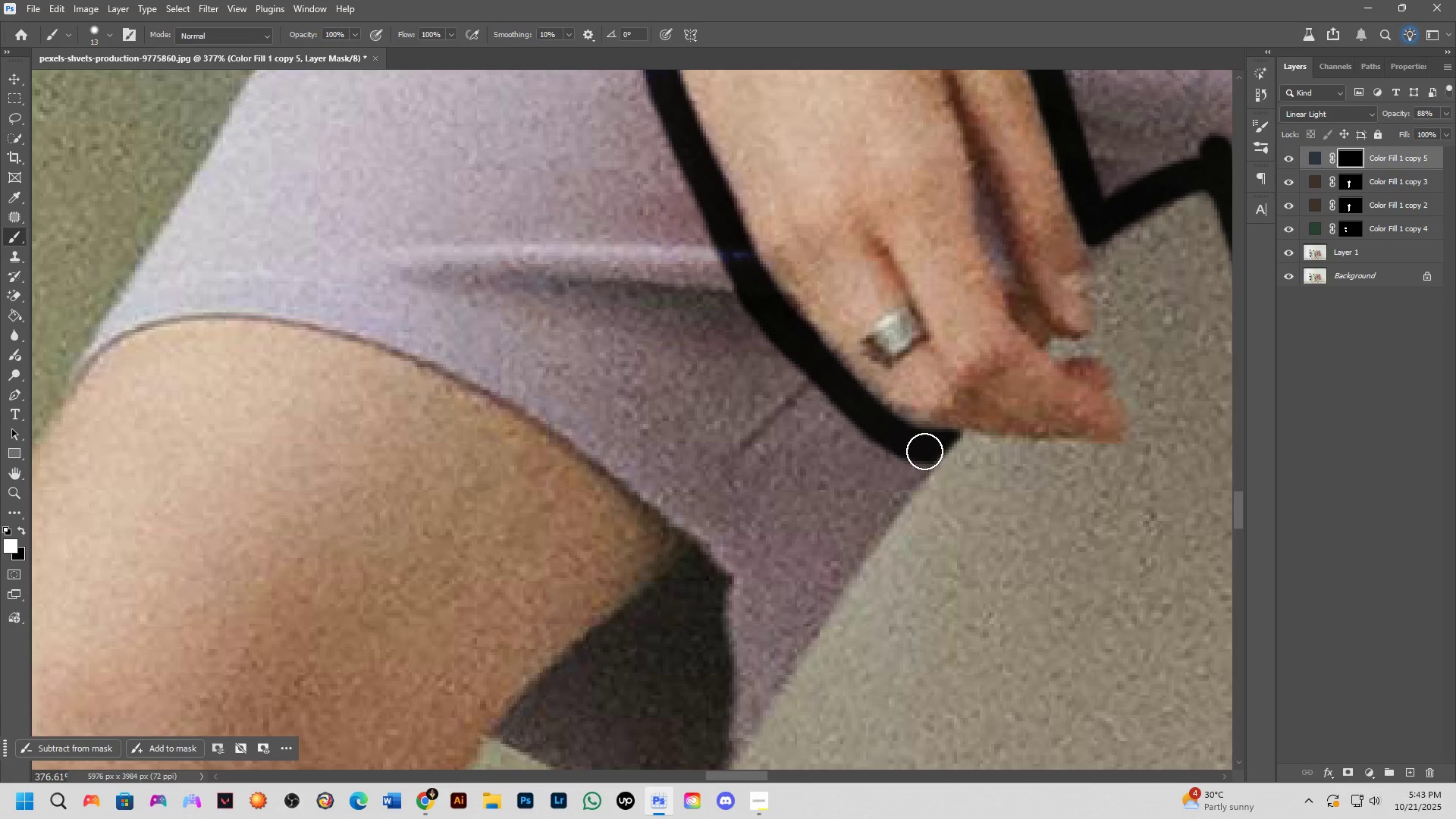 
left_click_drag(start_coordinate=[922, 701], to_coordinate=[916, 550])
 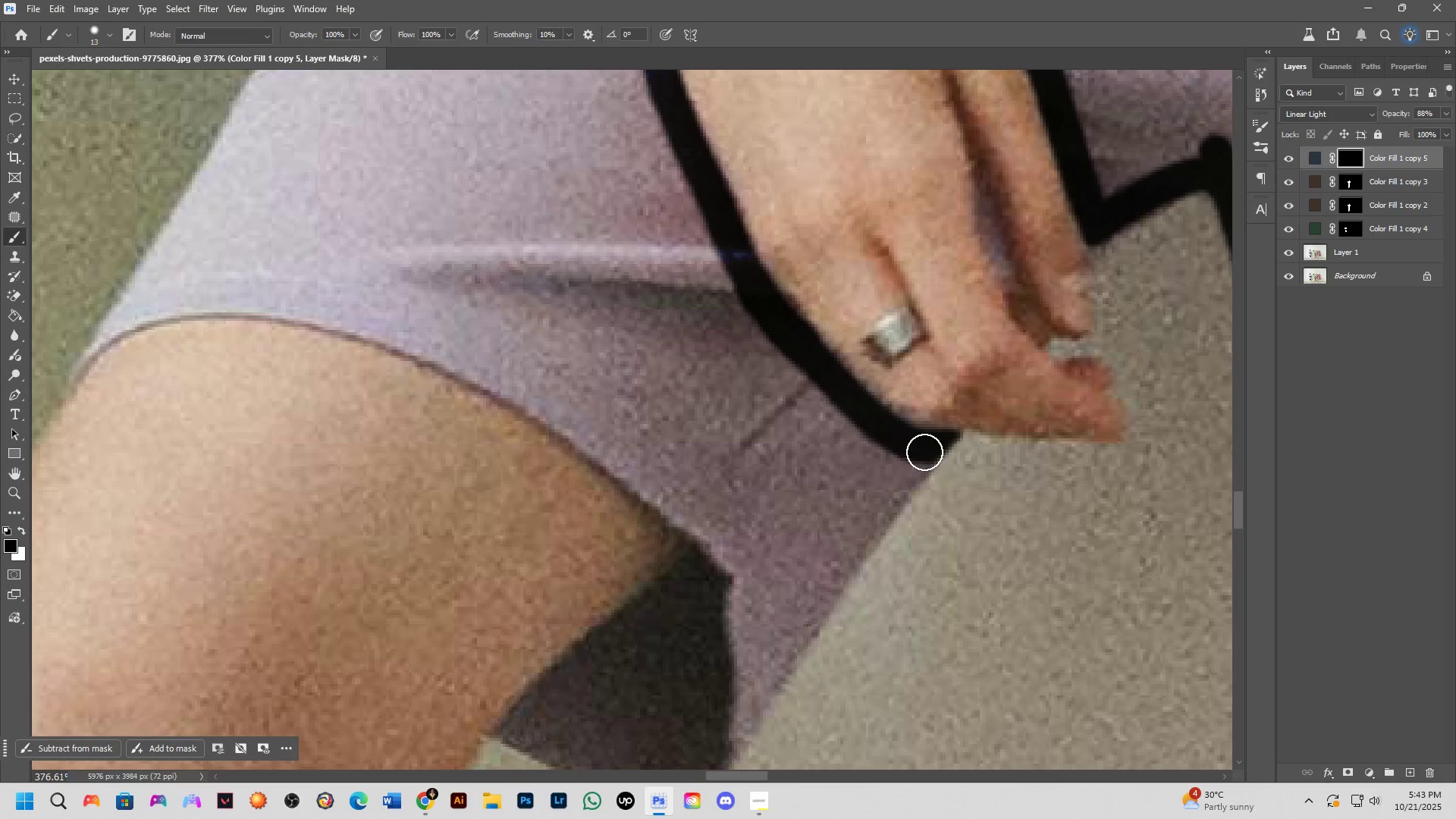 
left_click_drag(start_coordinate=[924, 451], to_coordinate=[719, 748])
 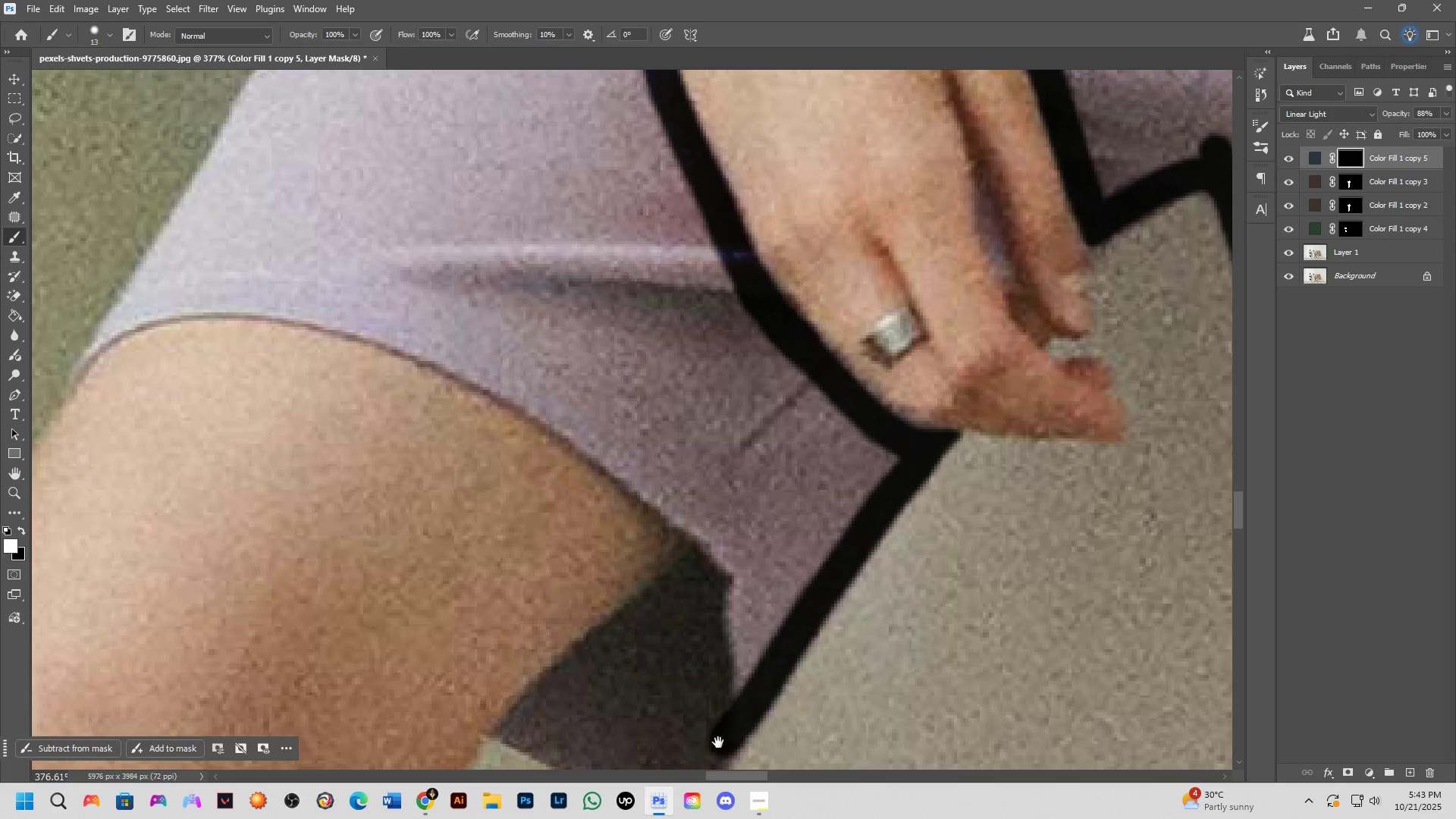 
hold_key(key=Space, duration=0.79)
 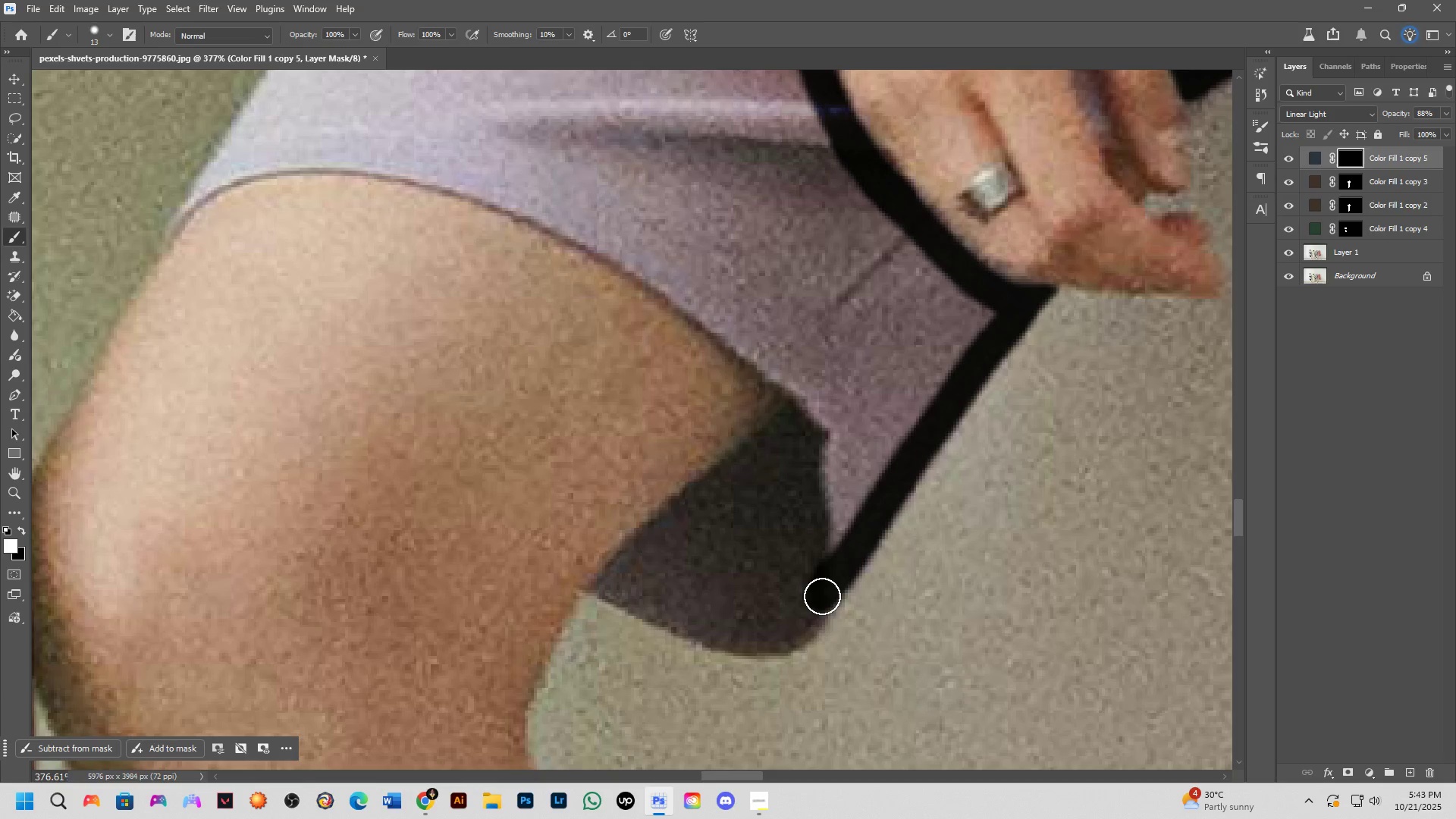 
left_click_drag(start_coordinate=[718, 742], to_coordinate=[814, 597])
 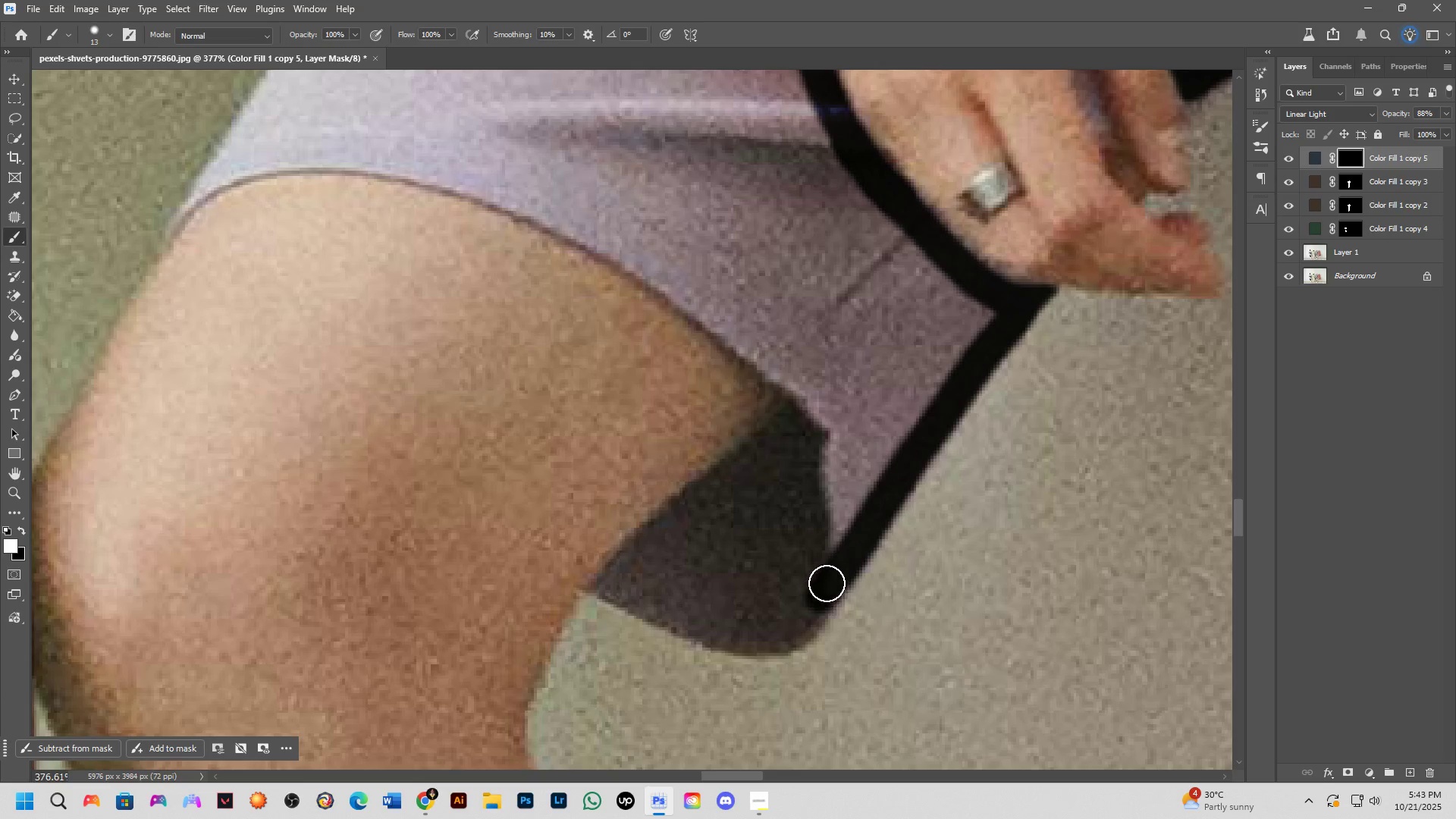 
left_click_drag(start_coordinate=[830, 576], to_coordinate=[608, 586])
 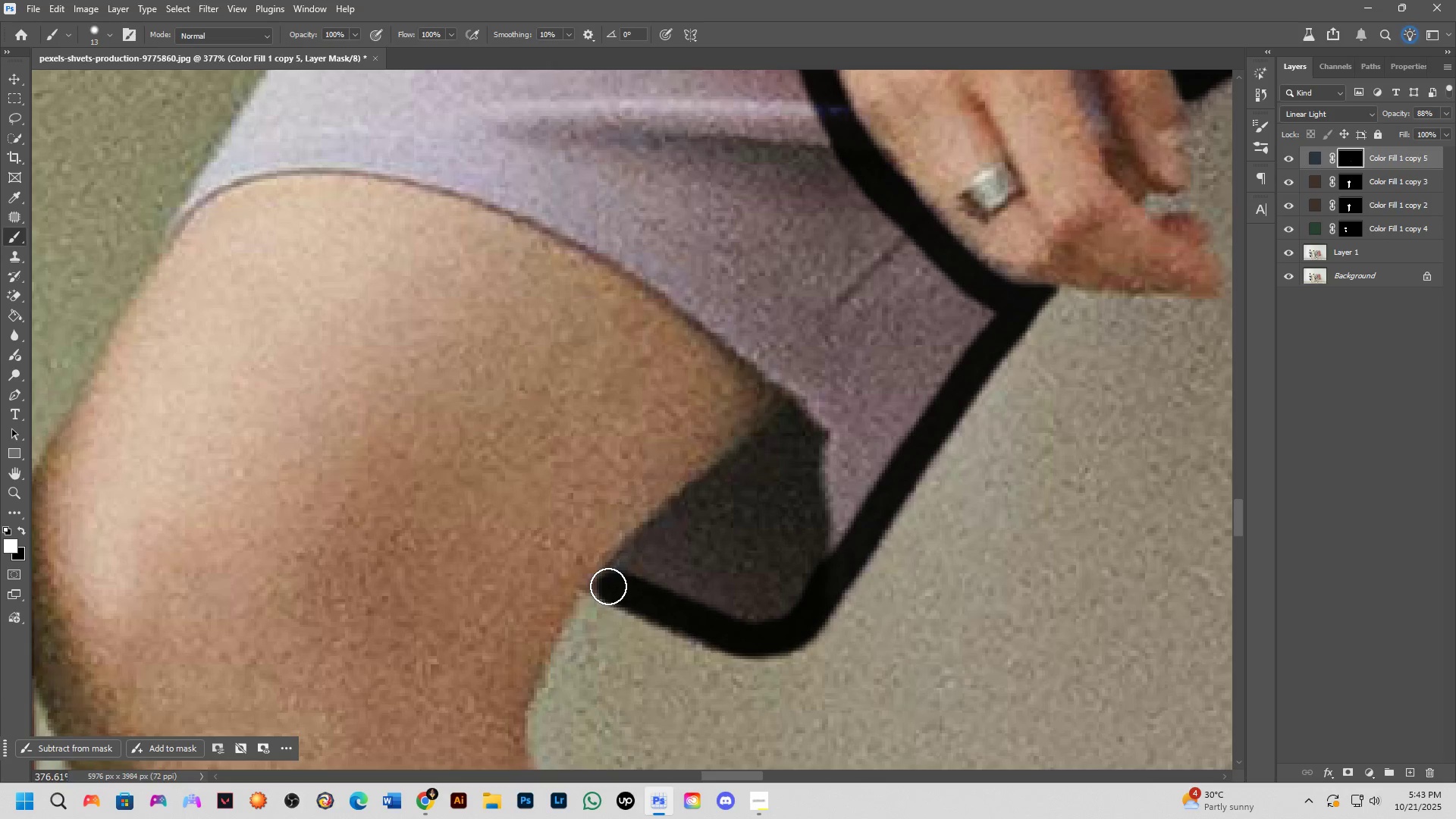 
left_click([608, 586])
 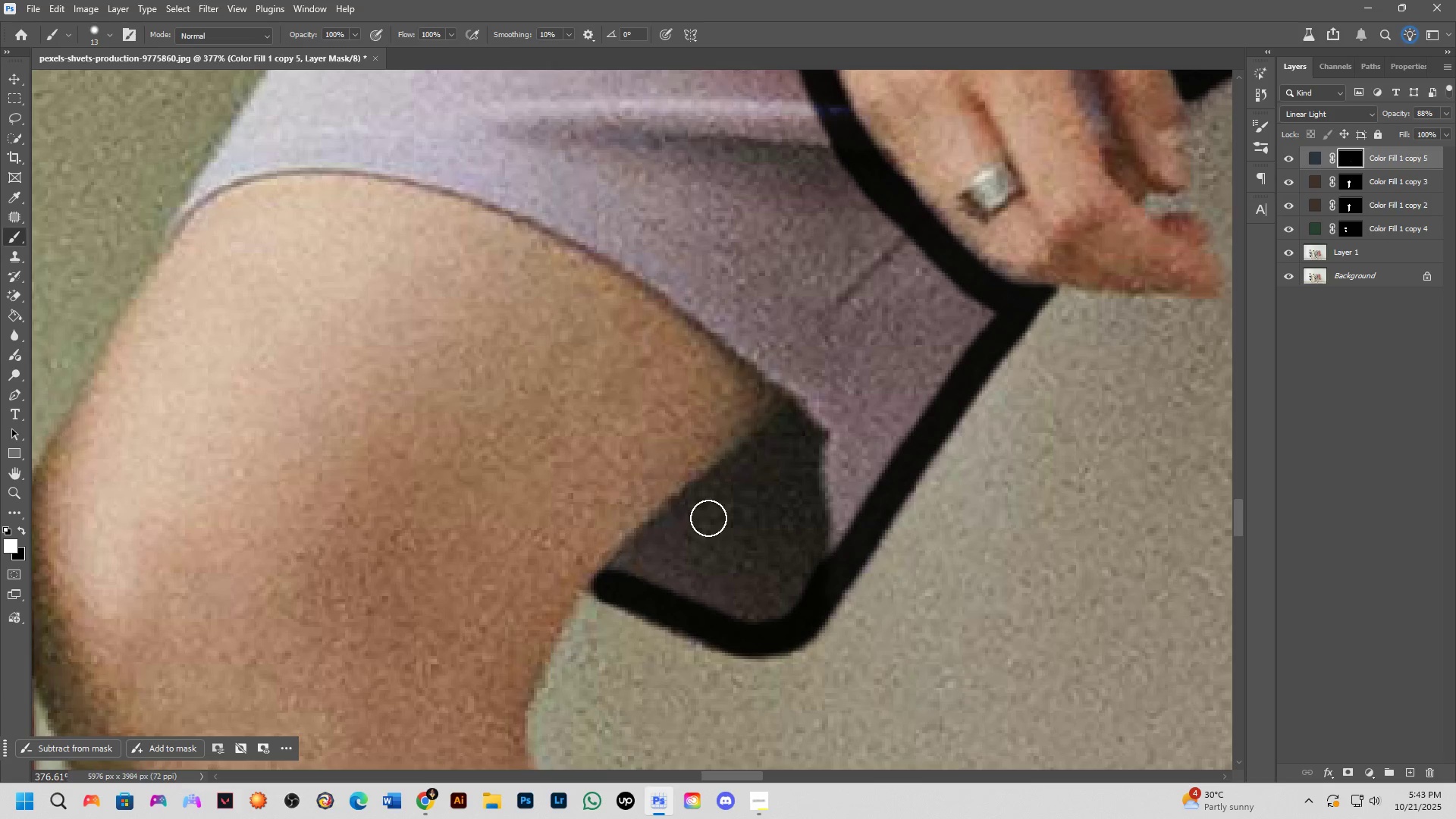 
hold_key(key=ShiftLeft, duration=0.92)
left_click([815, 399])
 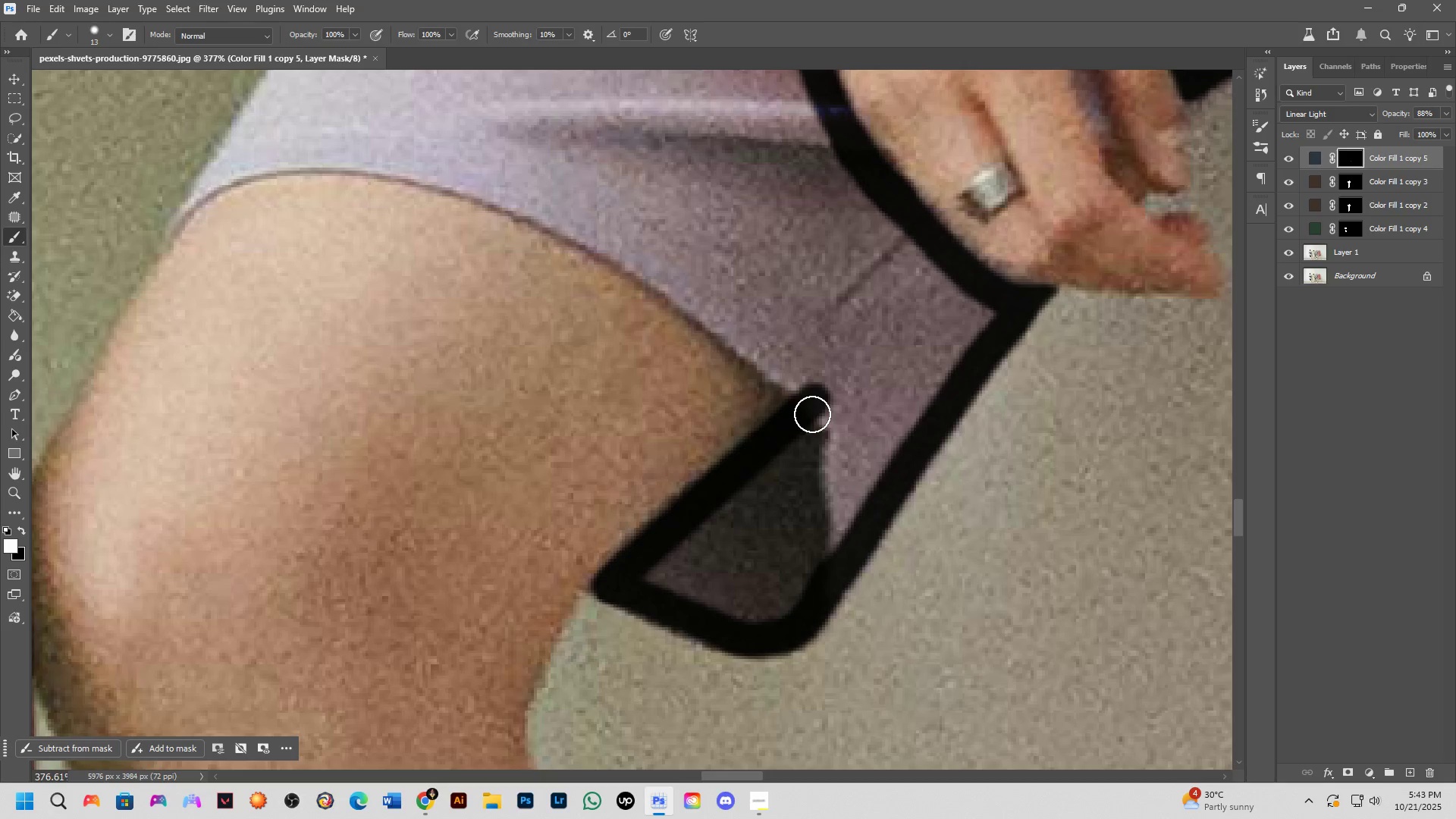 
hold_key(key=Space, duration=0.98)
 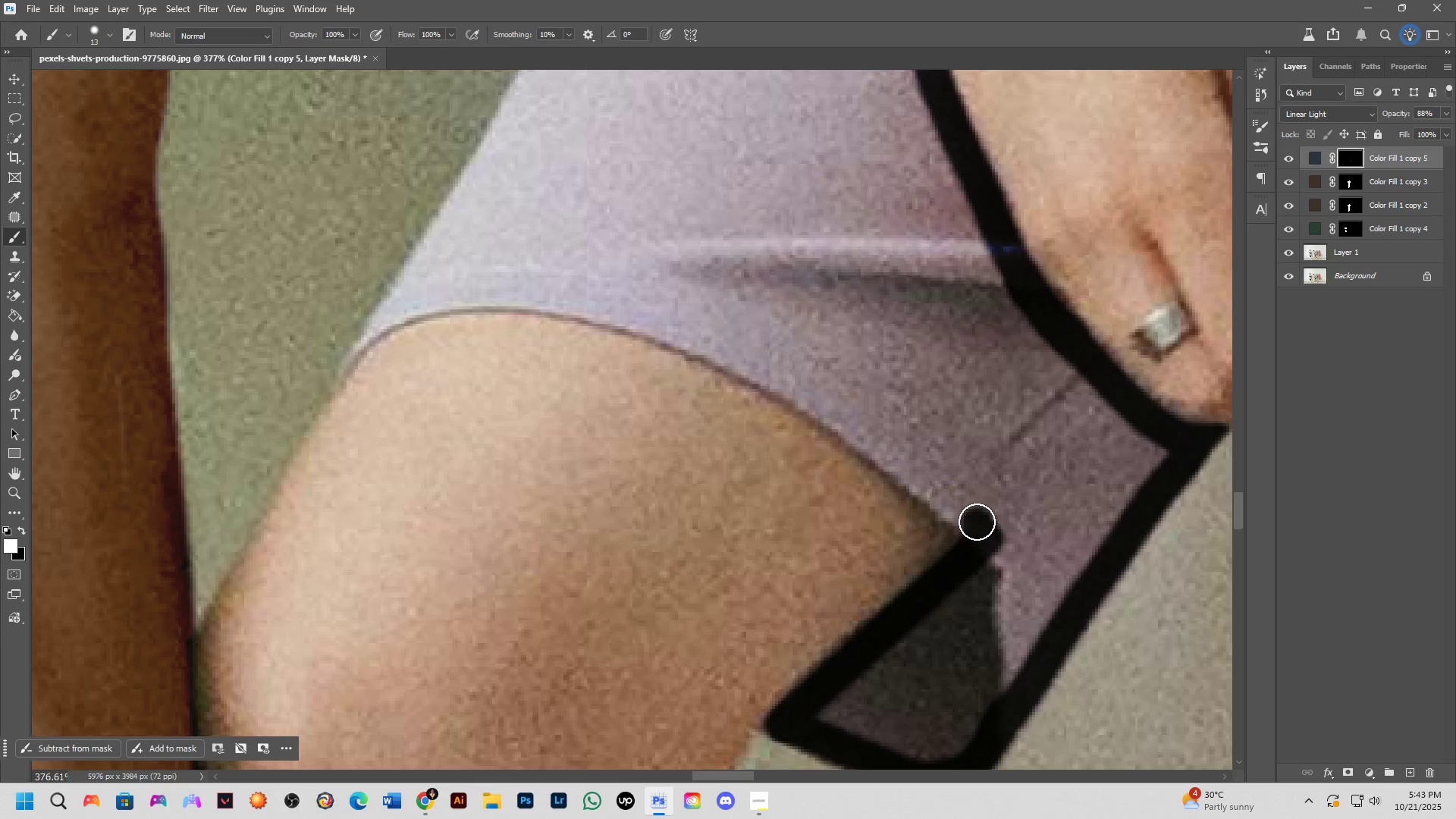 
left_click_drag(start_coordinate=[811, 403], to_coordinate=[984, 542])
 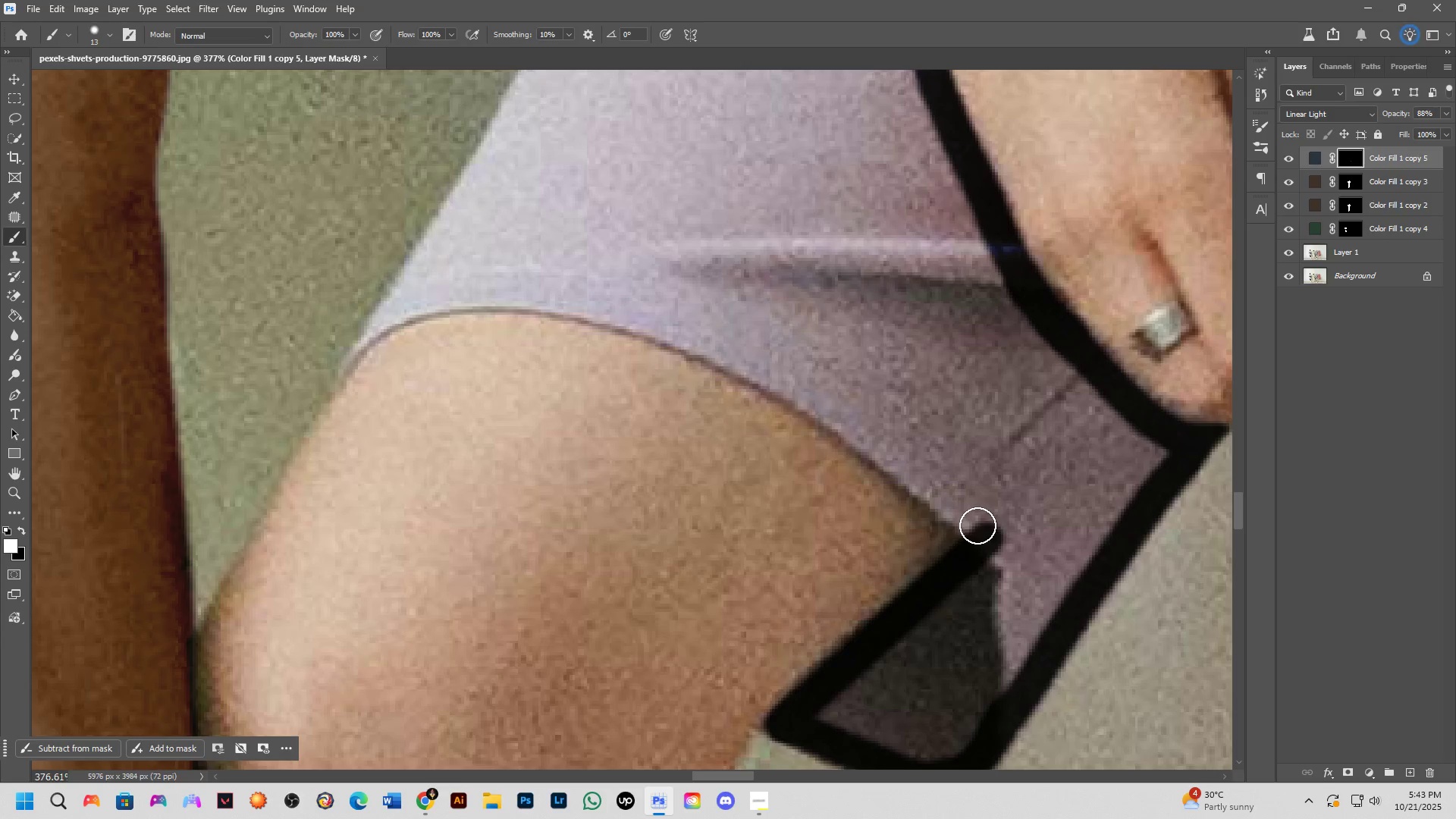 
left_click_drag(start_coordinate=[977, 524], to_coordinate=[349, 391])
 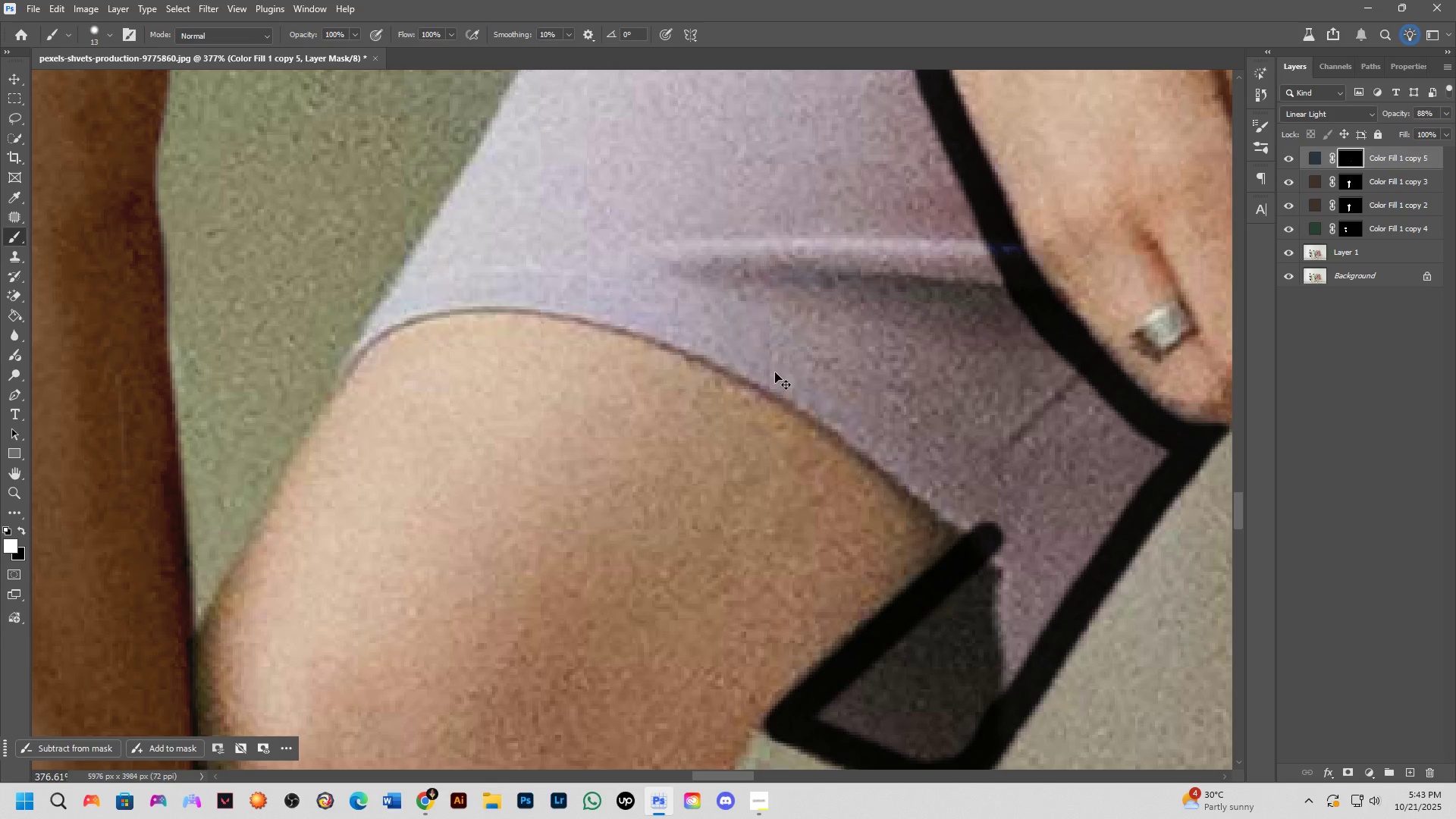 
key(Control+ControlLeft)
 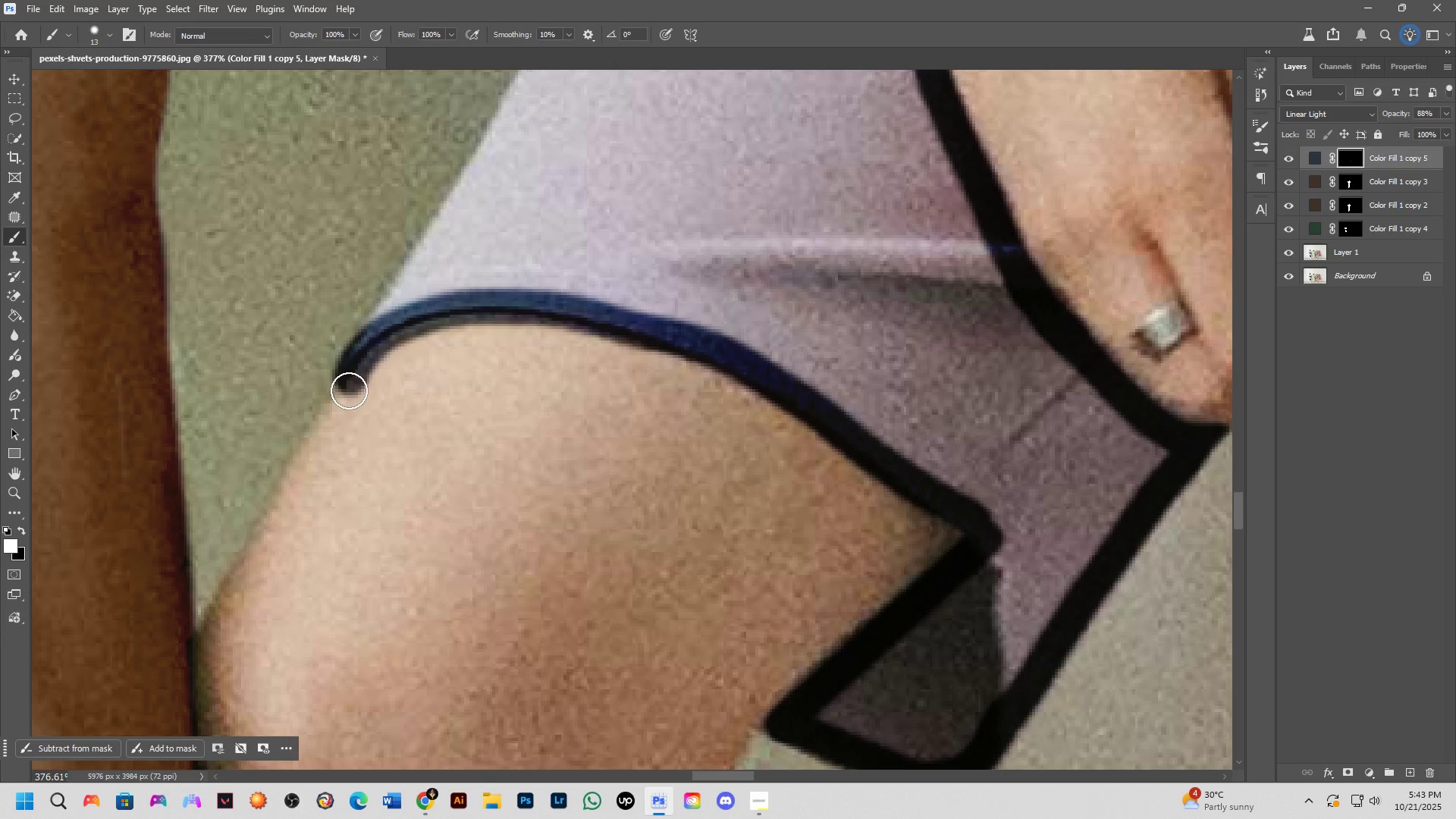 
key(Control+Z)
 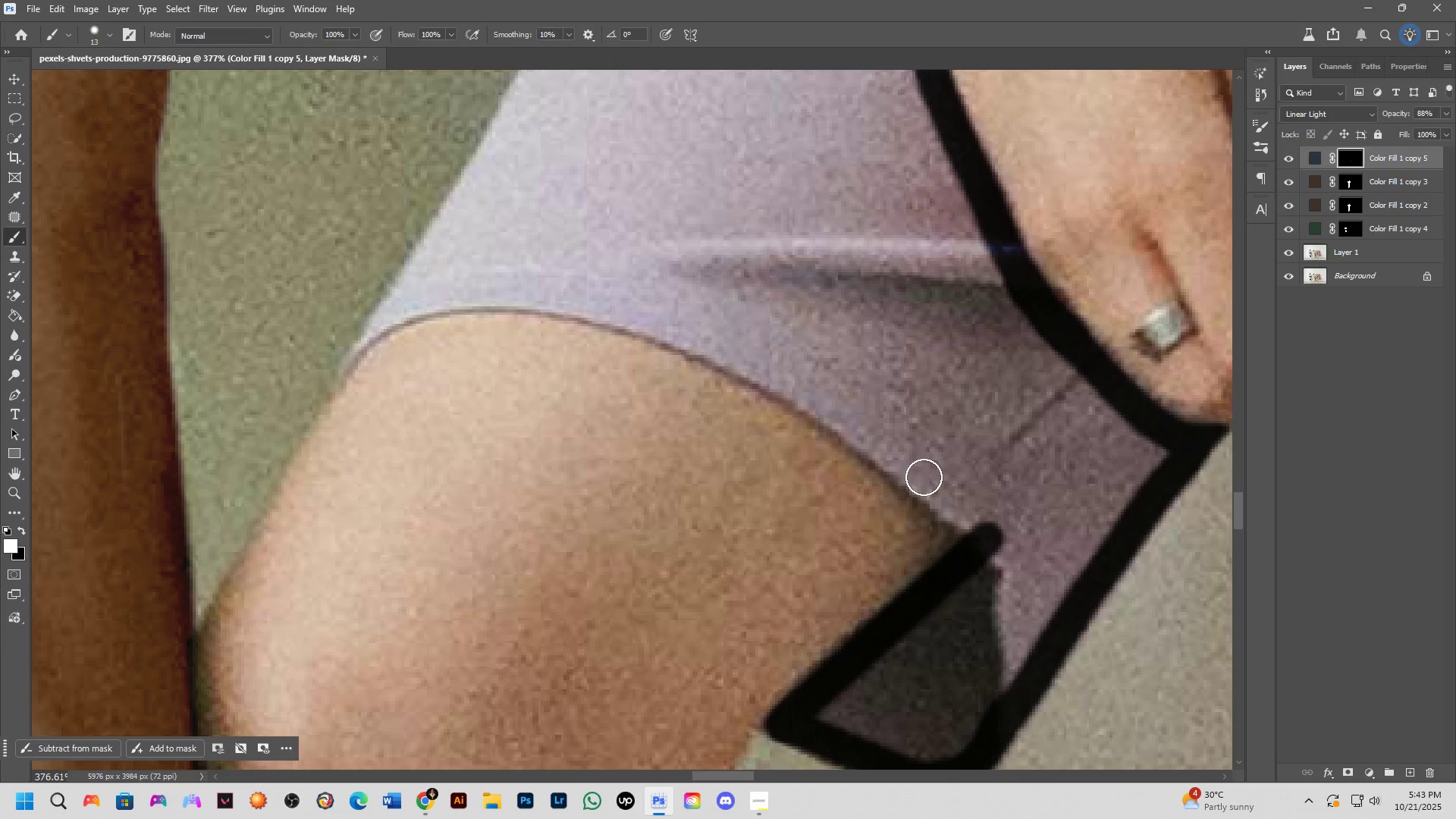 
left_click_drag(start_coordinate=[980, 530], to_coordinate=[327, 376])
 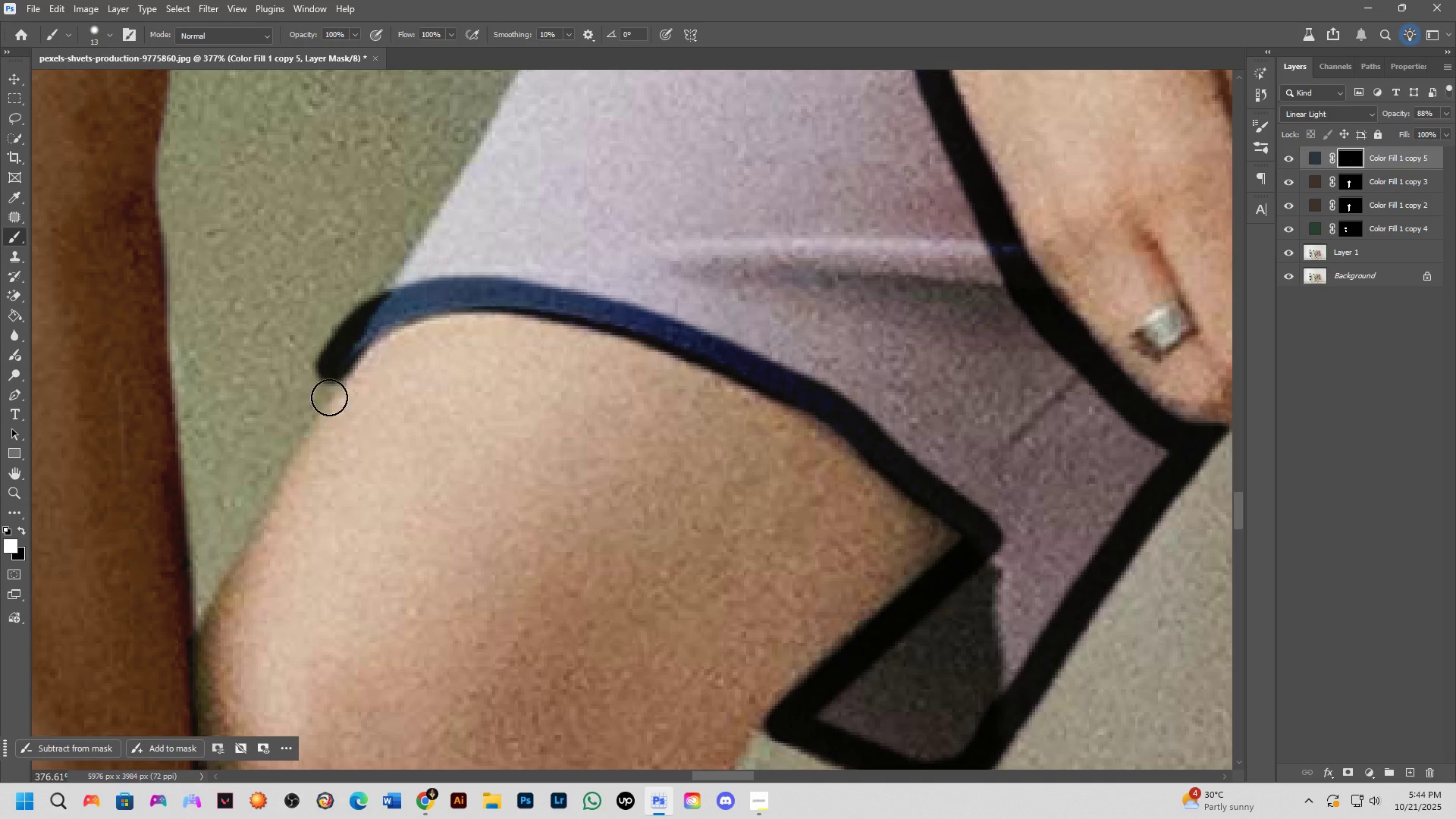 
hold_key(key=Space, duration=0.86)
 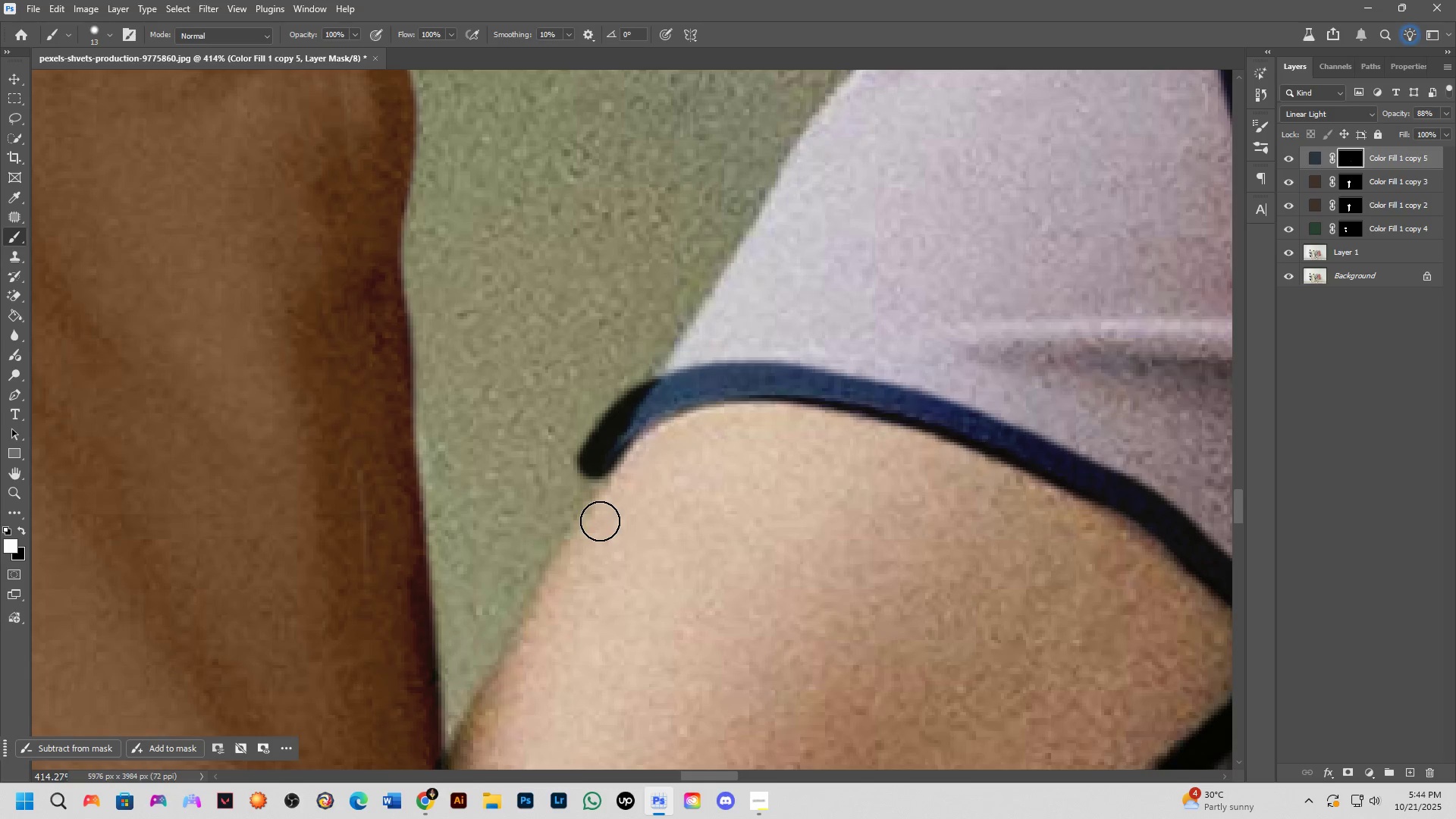 
left_click_drag(start_coordinate=[337, 424], to_coordinate=[601, 523])
 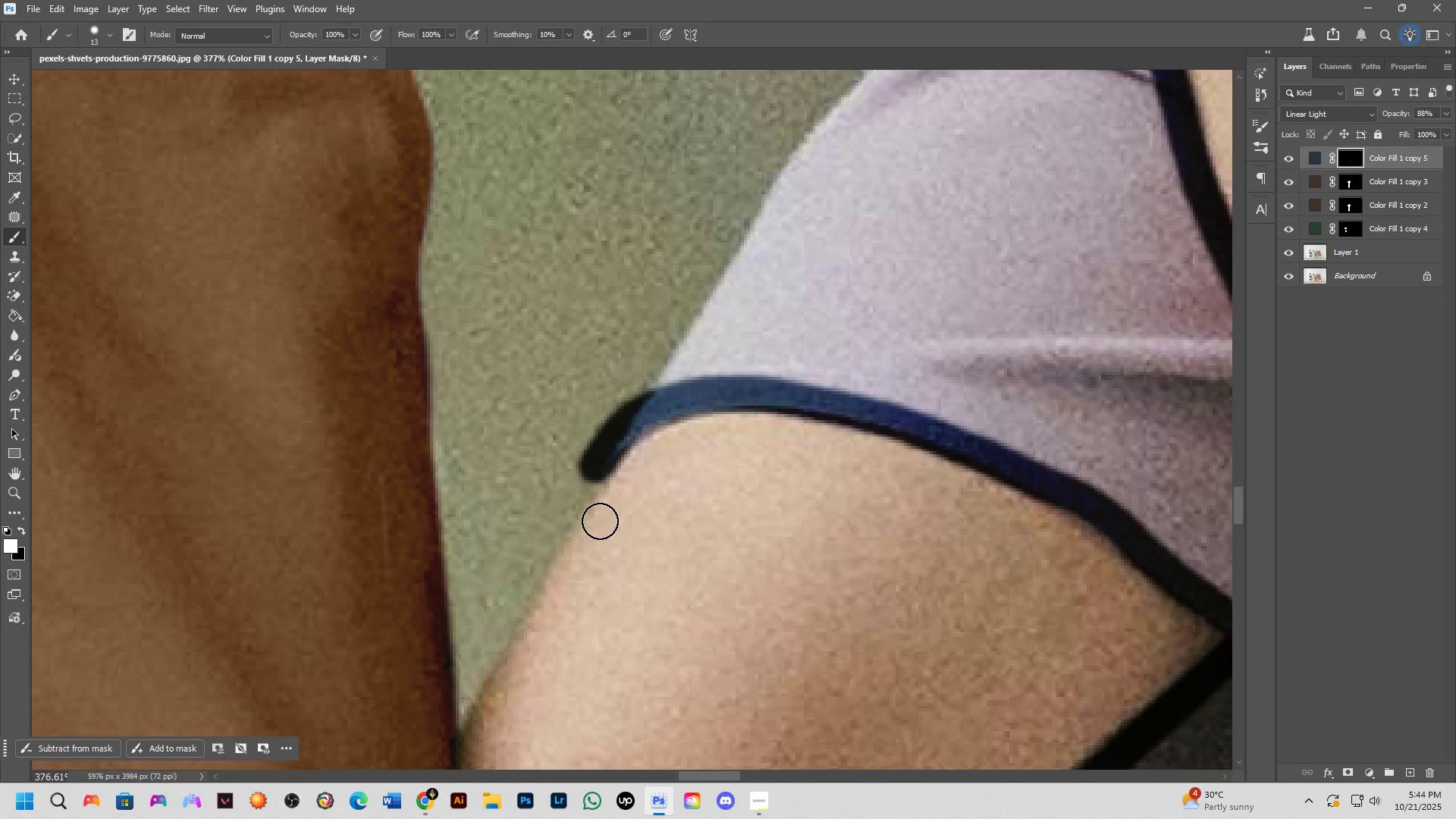 
scroll: coordinate [600, 521], scroll_direction: up, amount: 1.0
 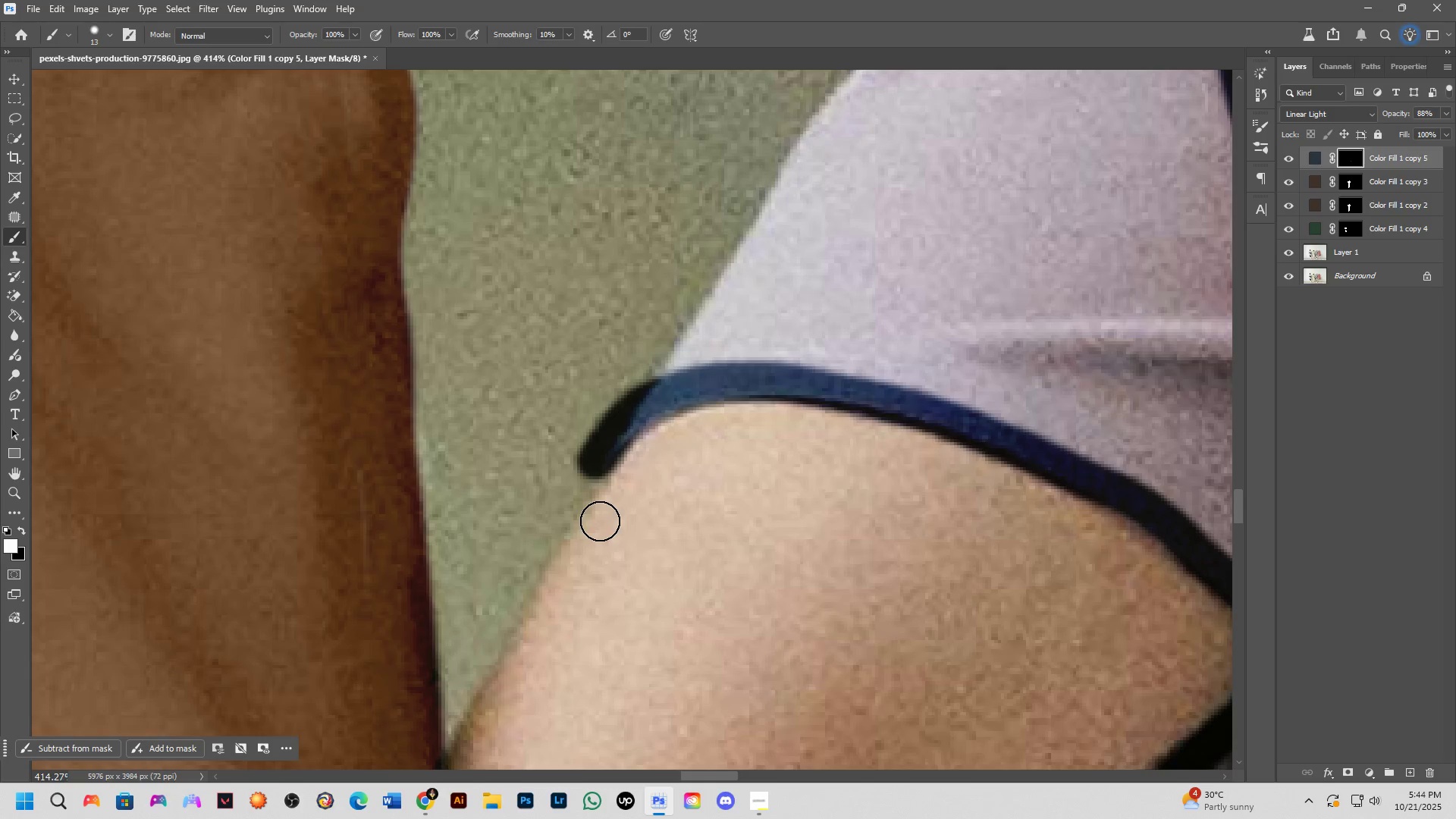 
key(X)
 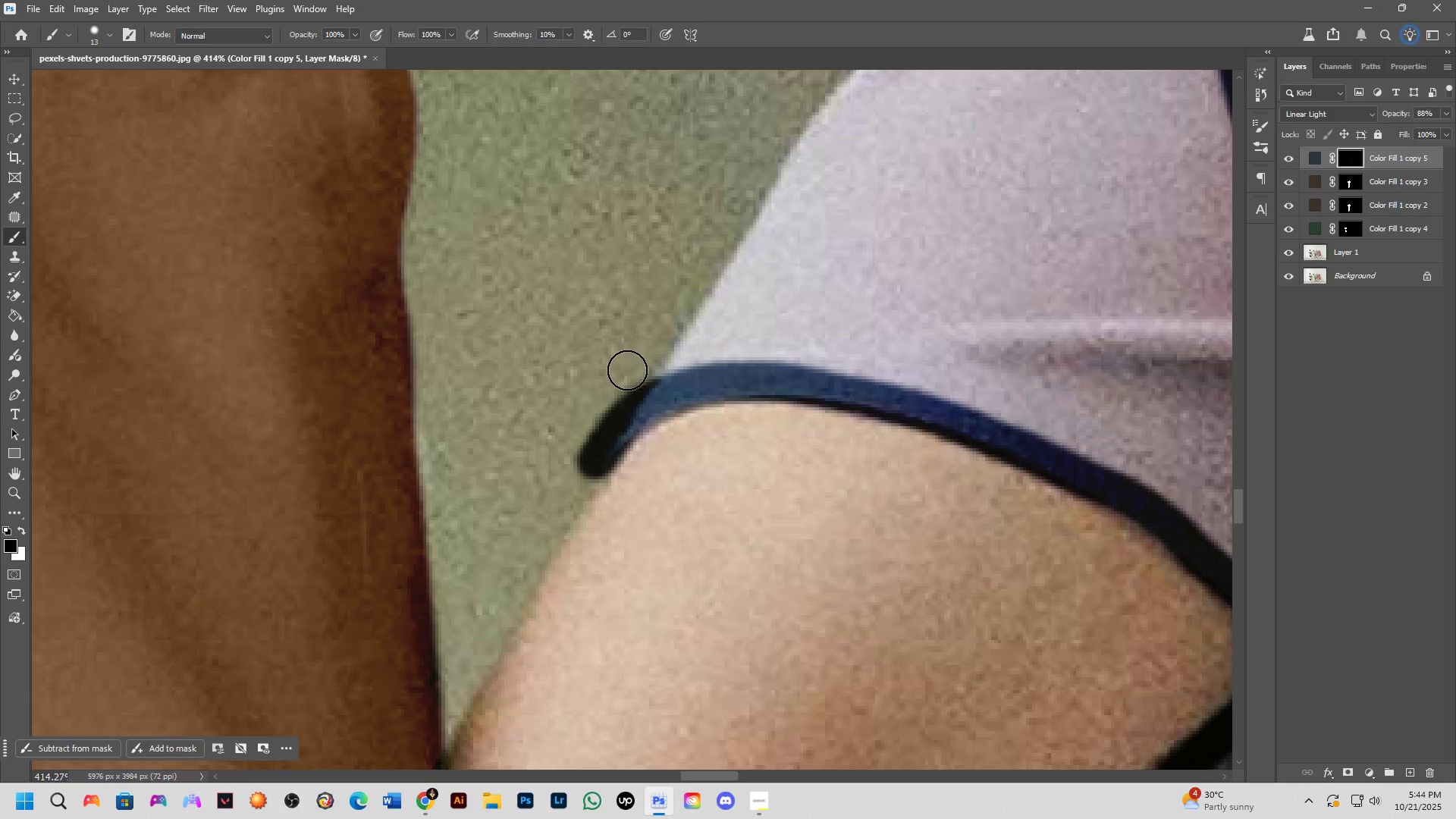 
left_click_drag(start_coordinate=[645, 358], to_coordinate=[604, 522])
 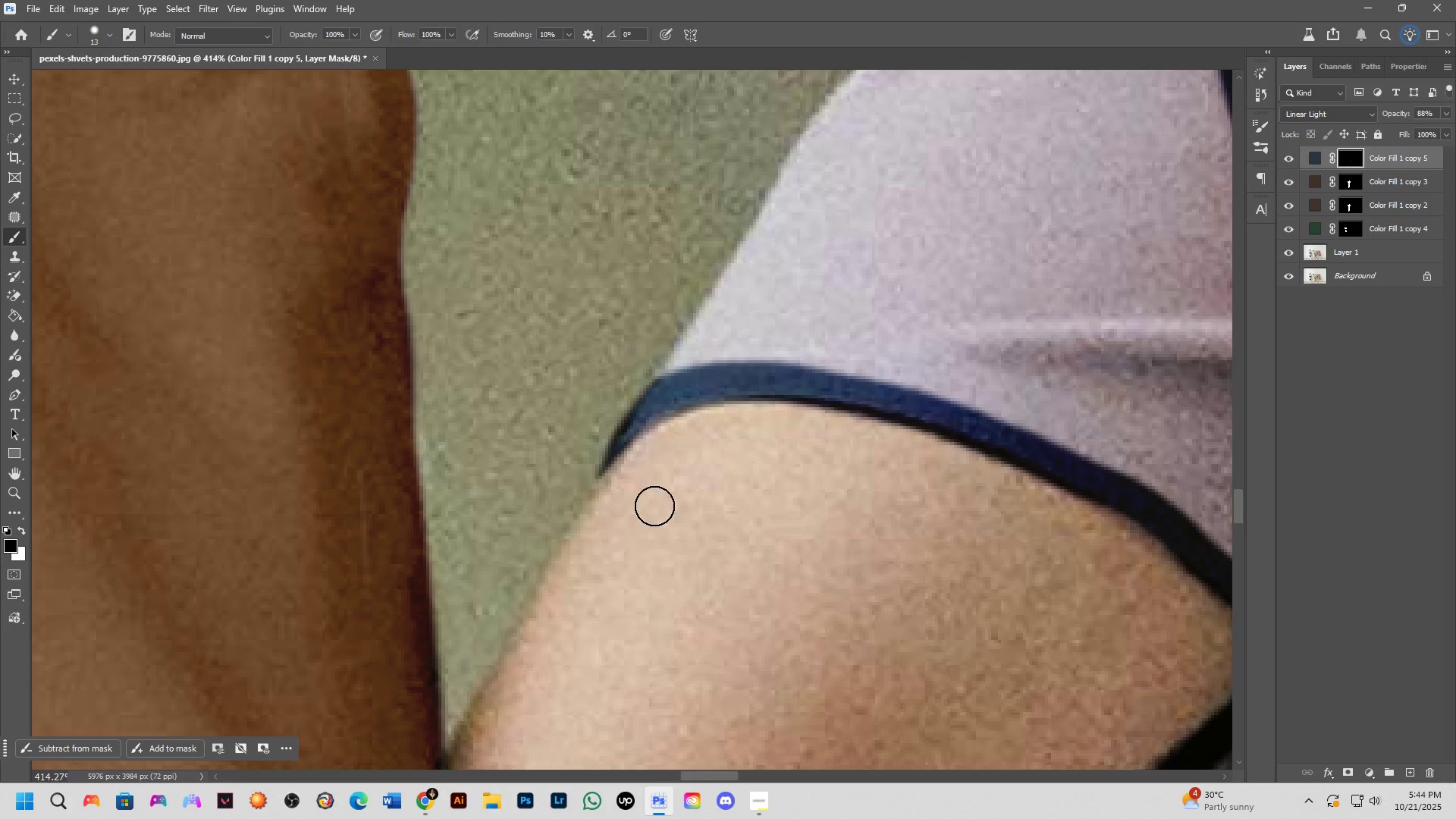 
scroll: coordinate [722, 475], scroll_direction: down, amount: 3.0
 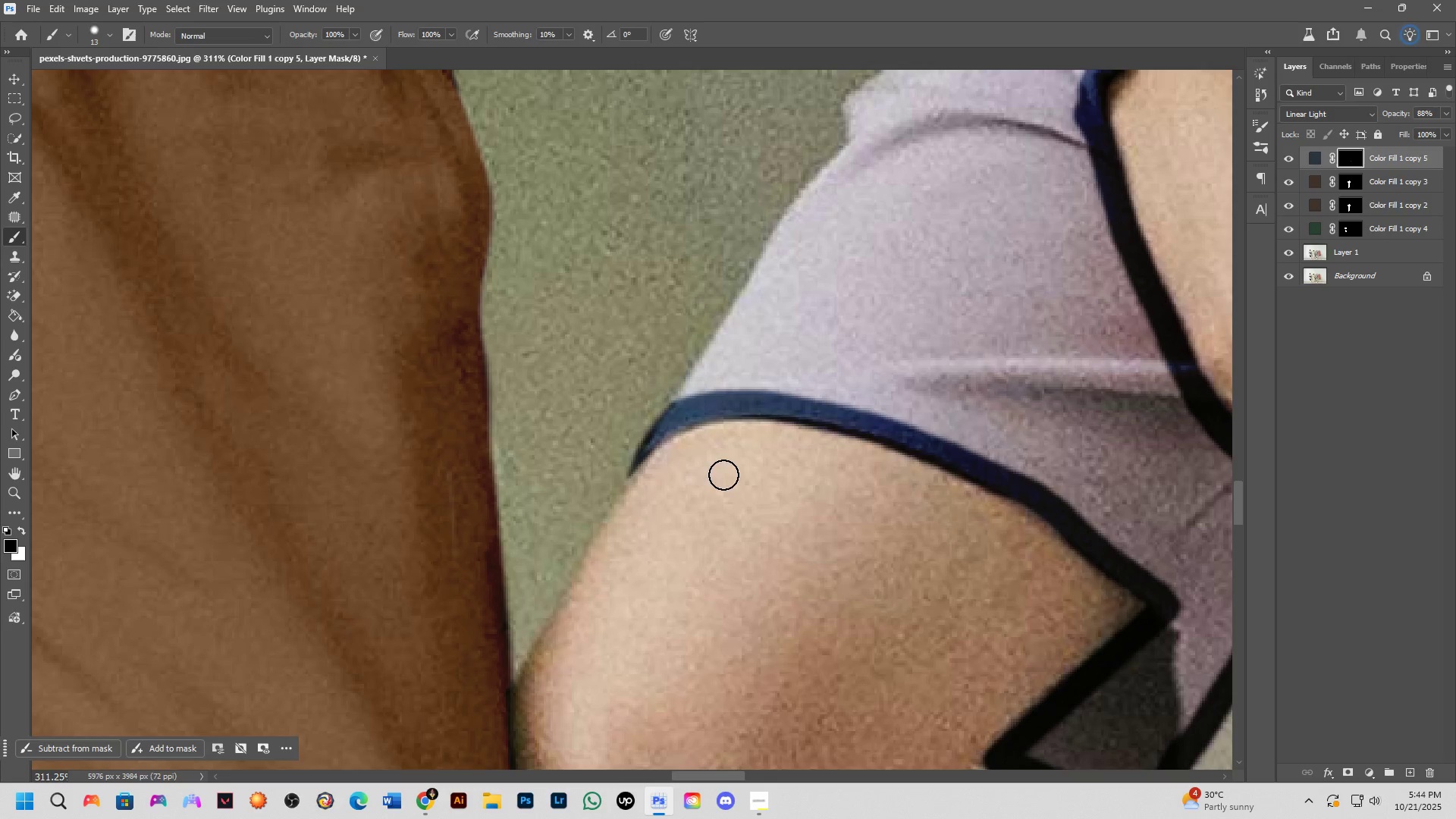 
hold_key(key=Space, duration=0.75)
 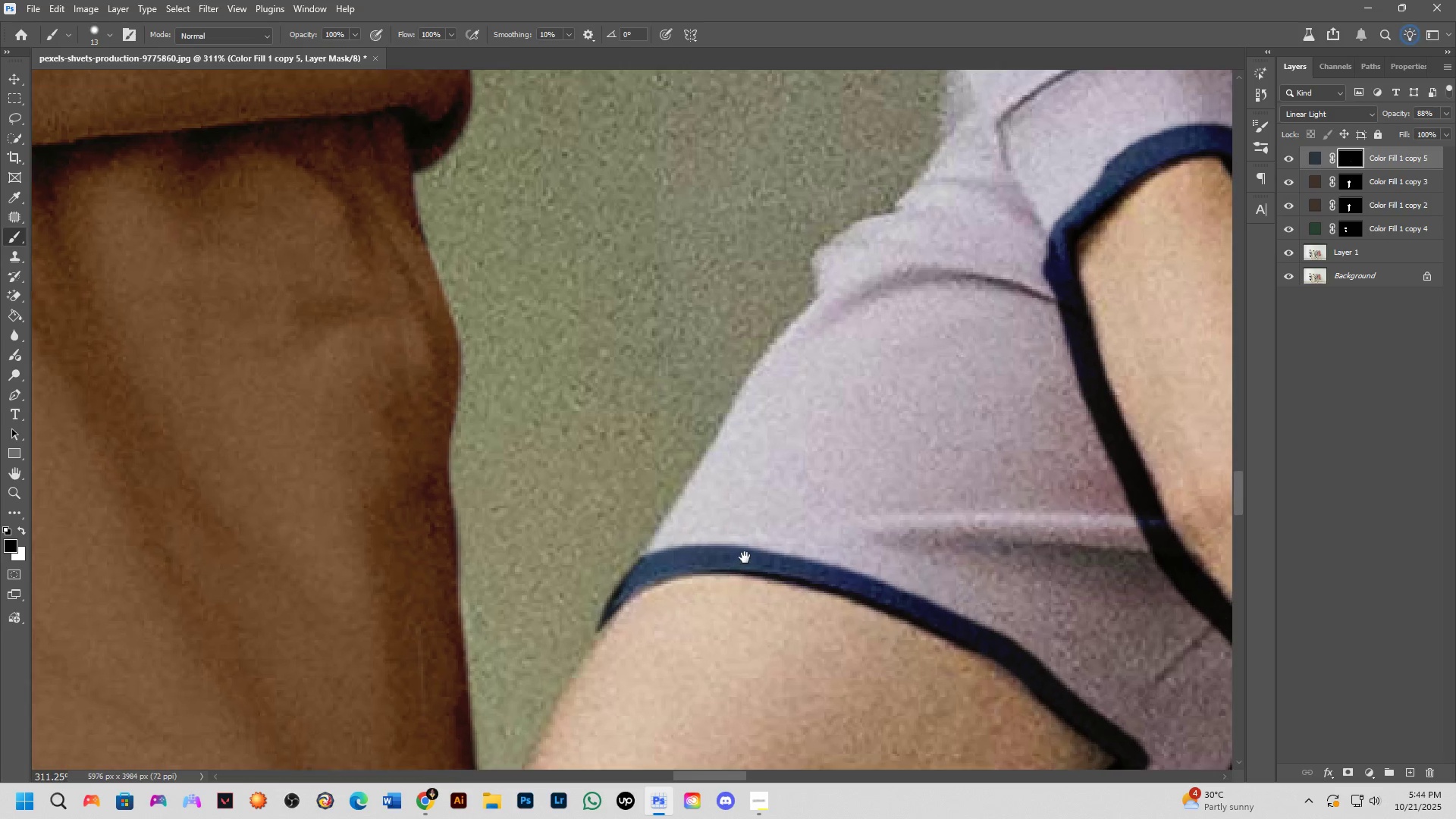 
left_click_drag(start_coordinate=[736, 472], to_coordinate=[711, 599])
 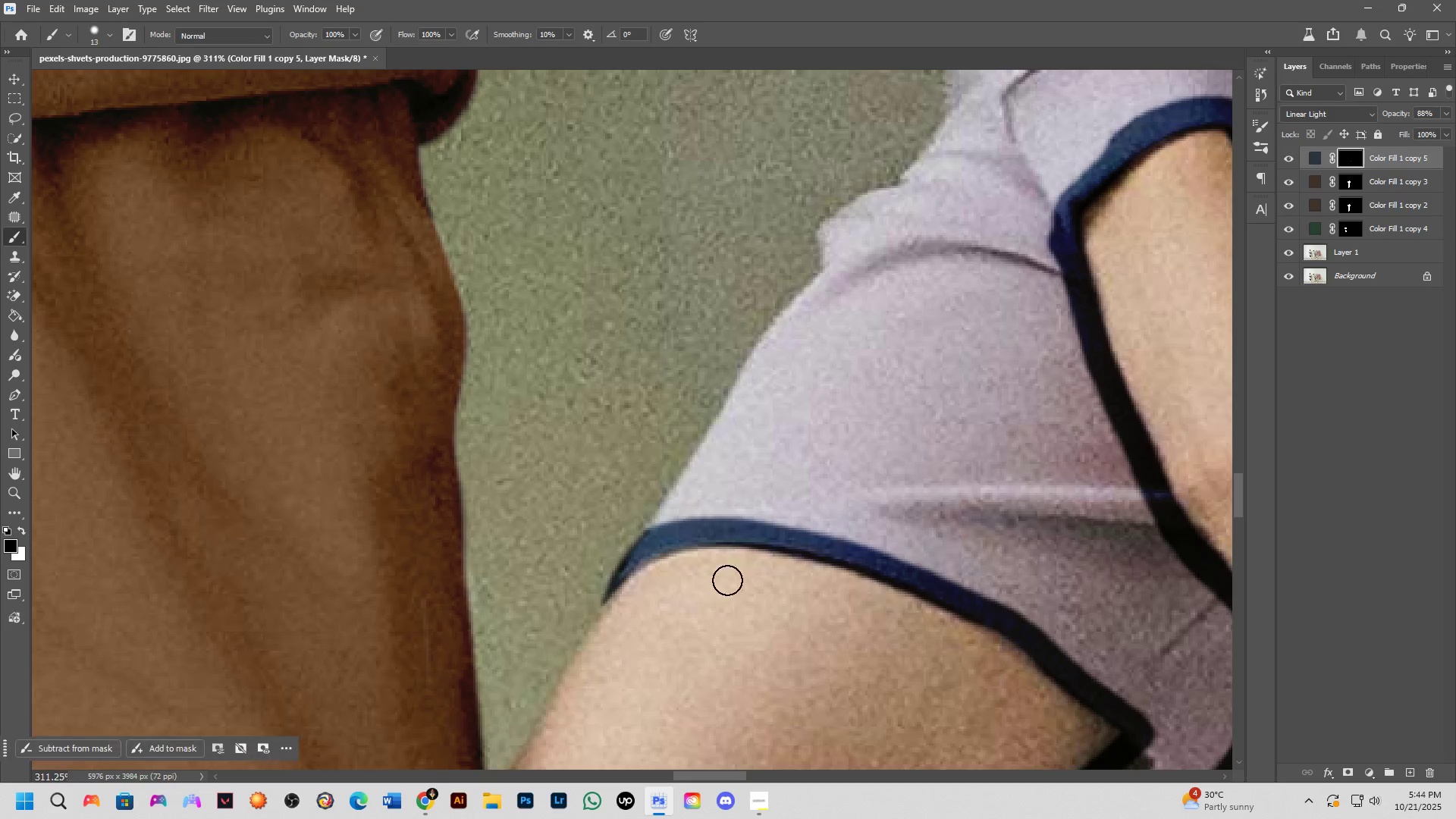 
hold_key(key=Space, duration=0.66)
 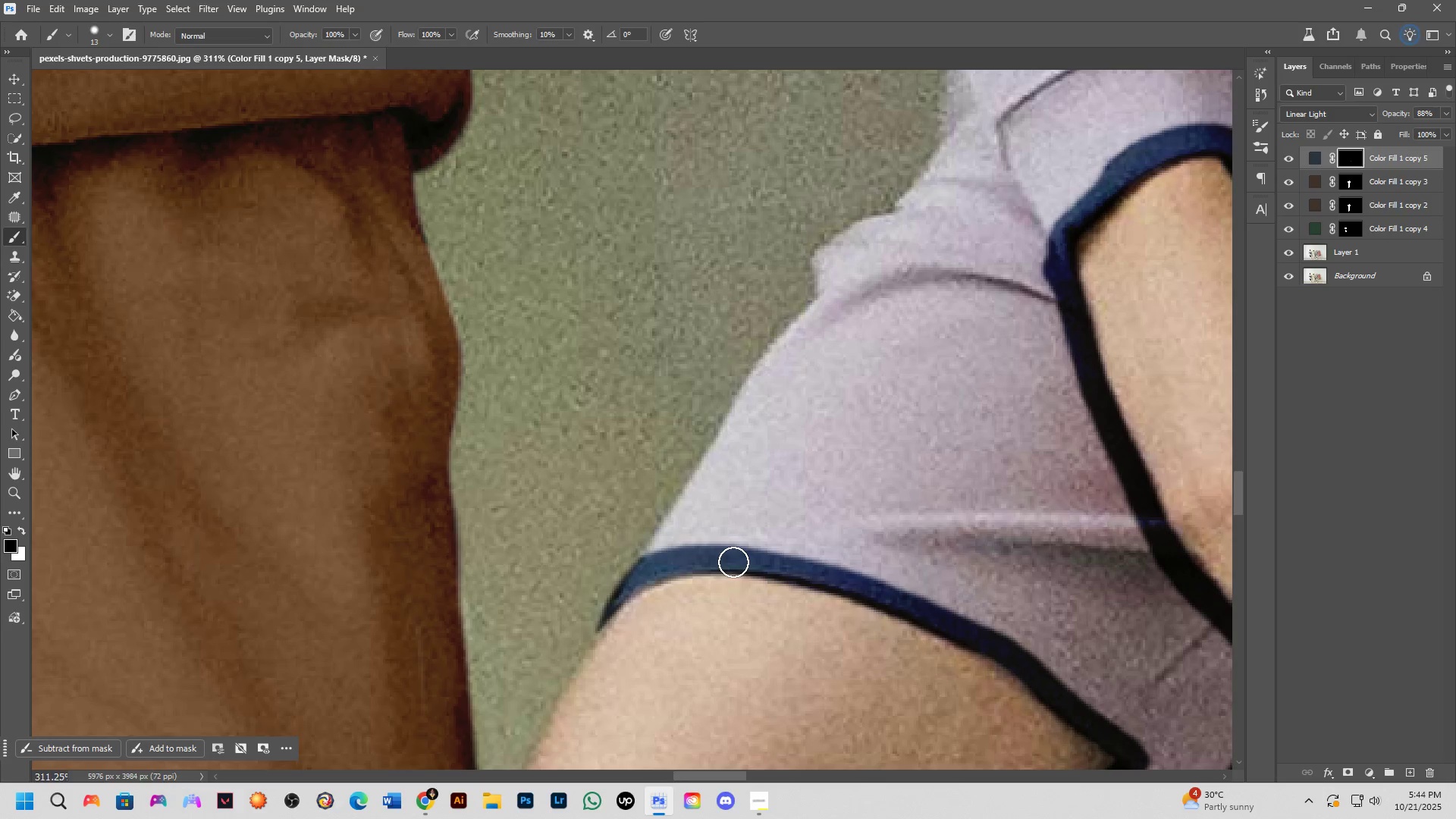 
left_click_drag(start_coordinate=[750, 530], to_coordinate=[745, 557])
 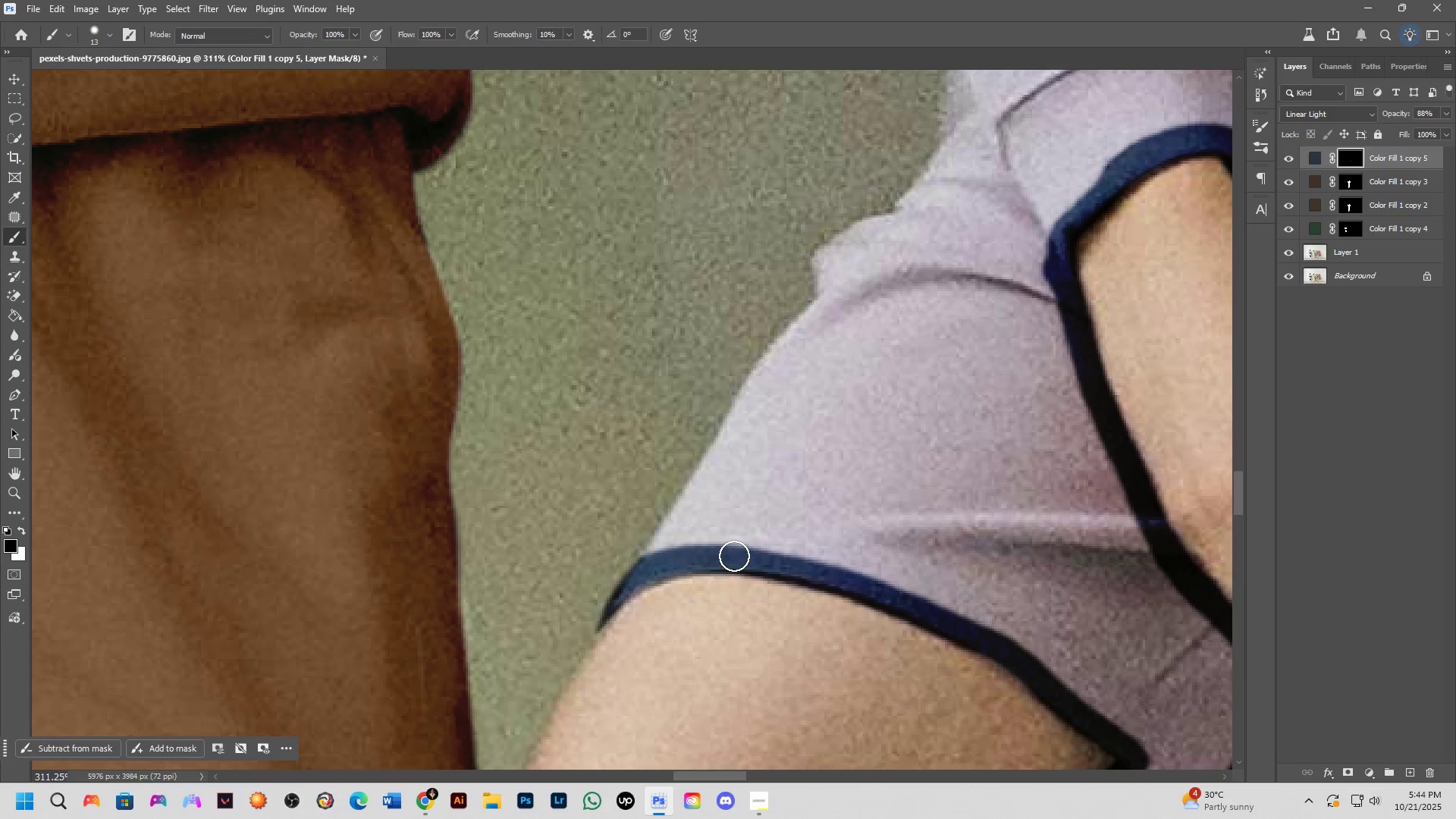 
hold_key(key=Space, duration=0.69)
 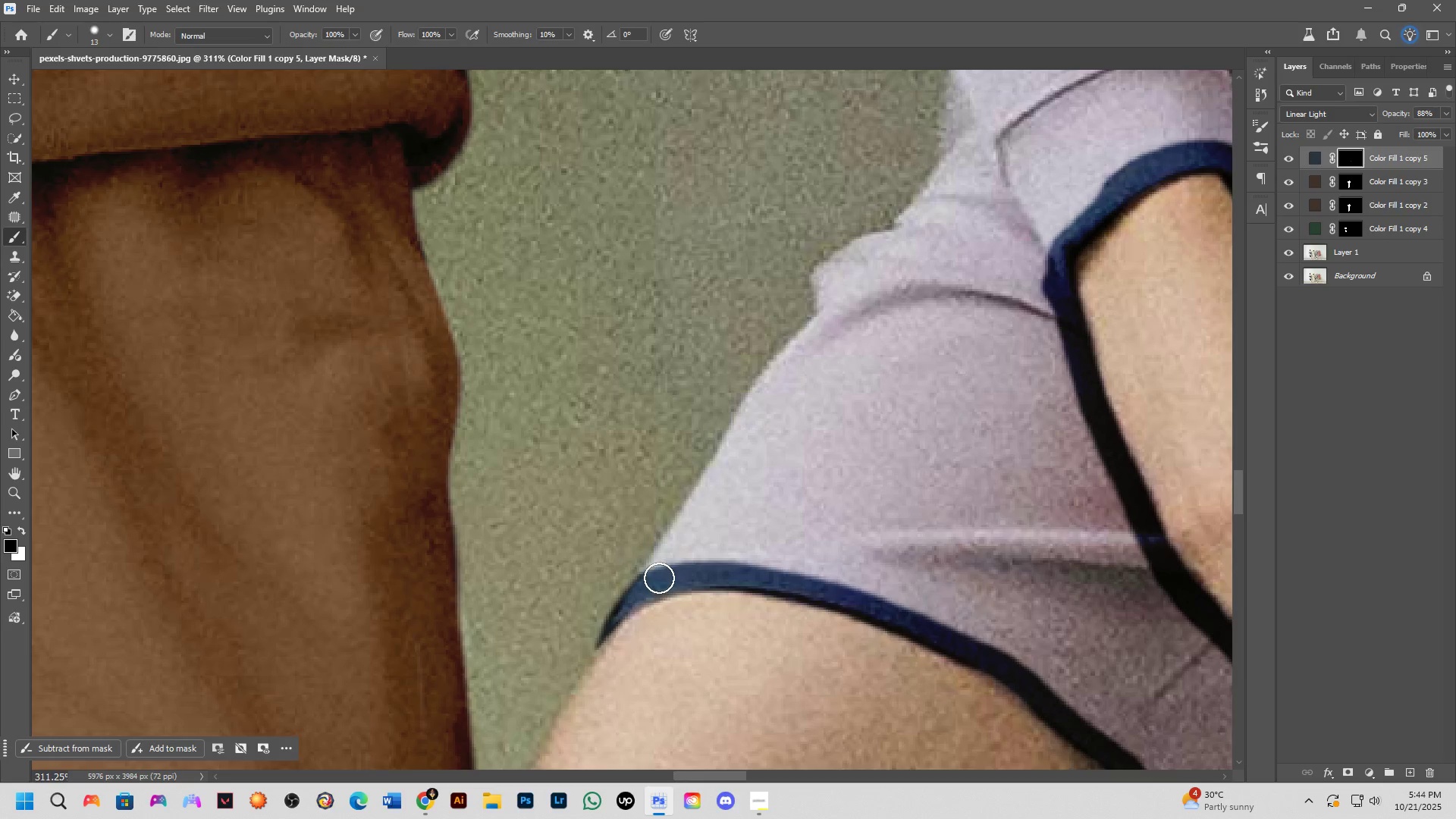 
left_click_drag(start_coordinate=[745, 530], to_coordinate=[744, 547])
 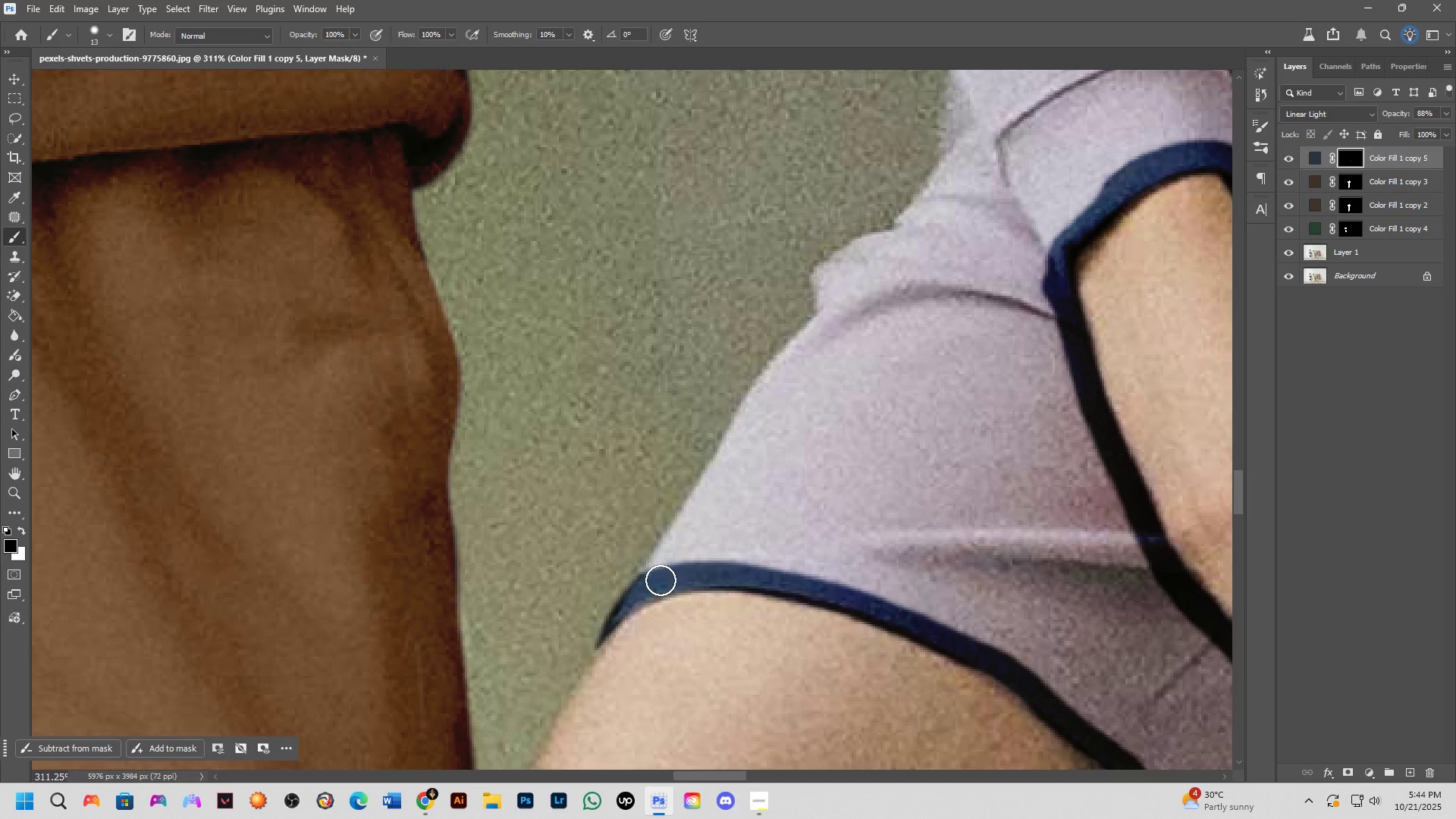 
left_click([657, 578])
 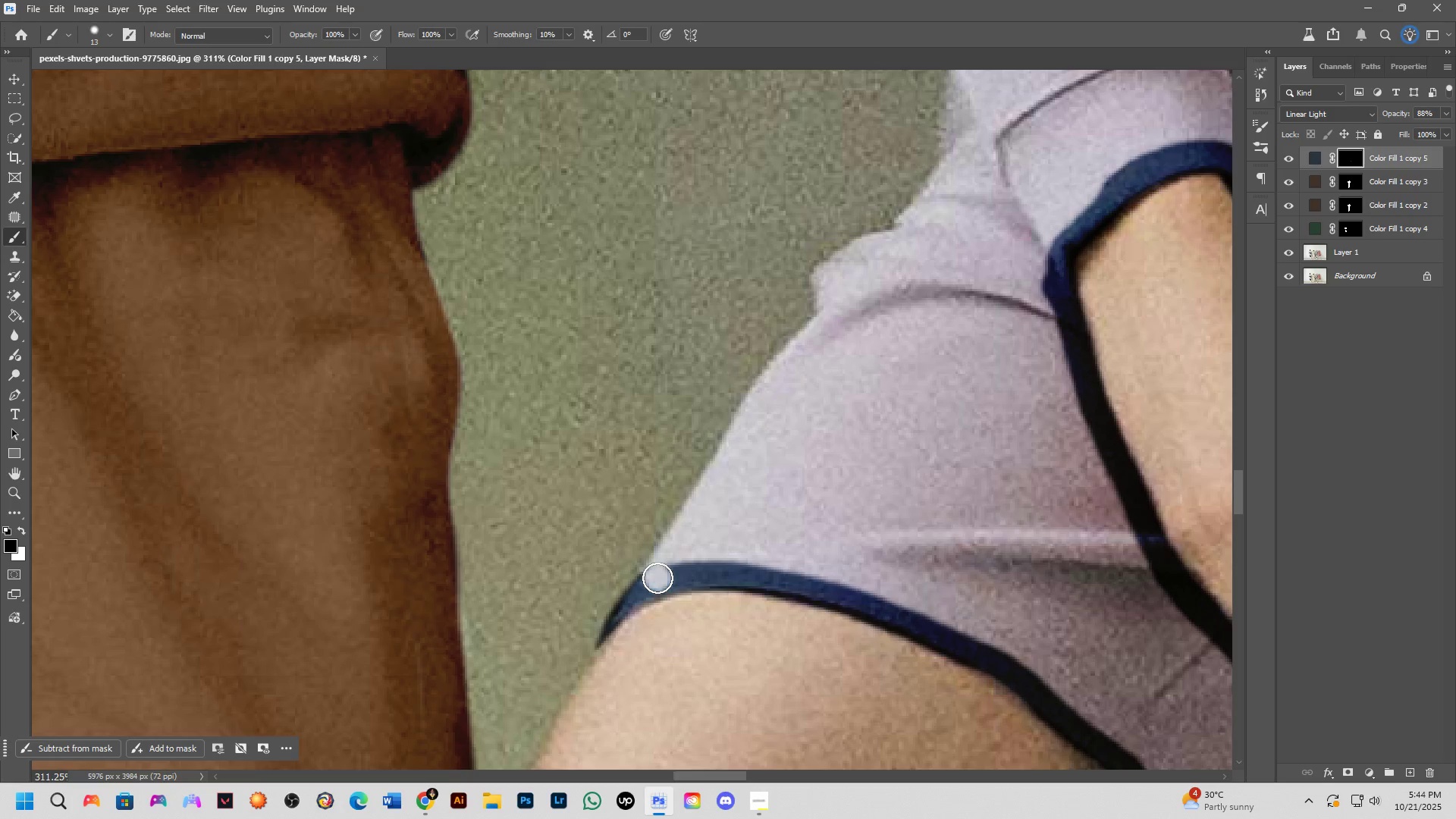 
key(Control+ControlLeft)
 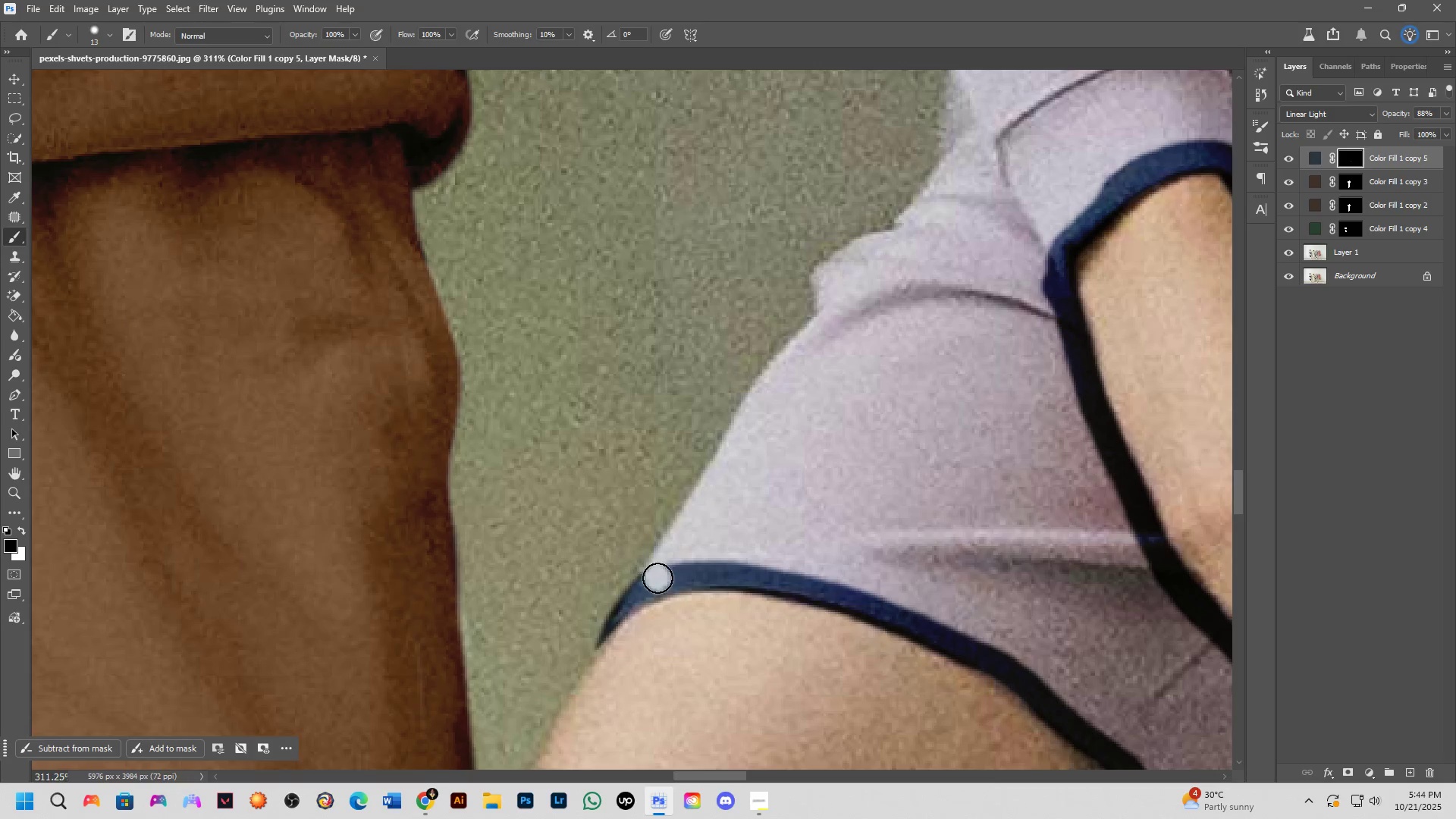 
key(Control+Z)
 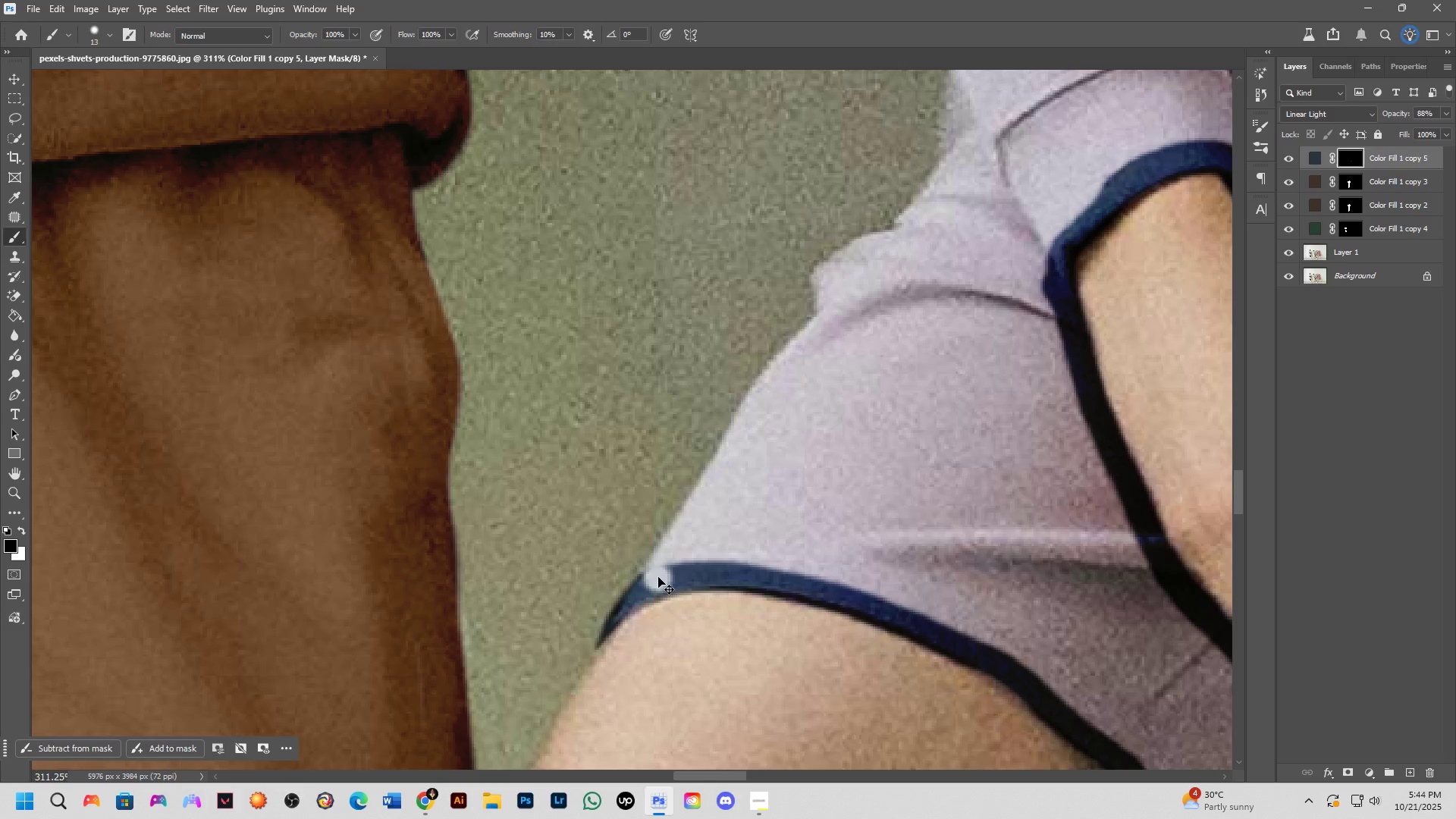 
key(X)
 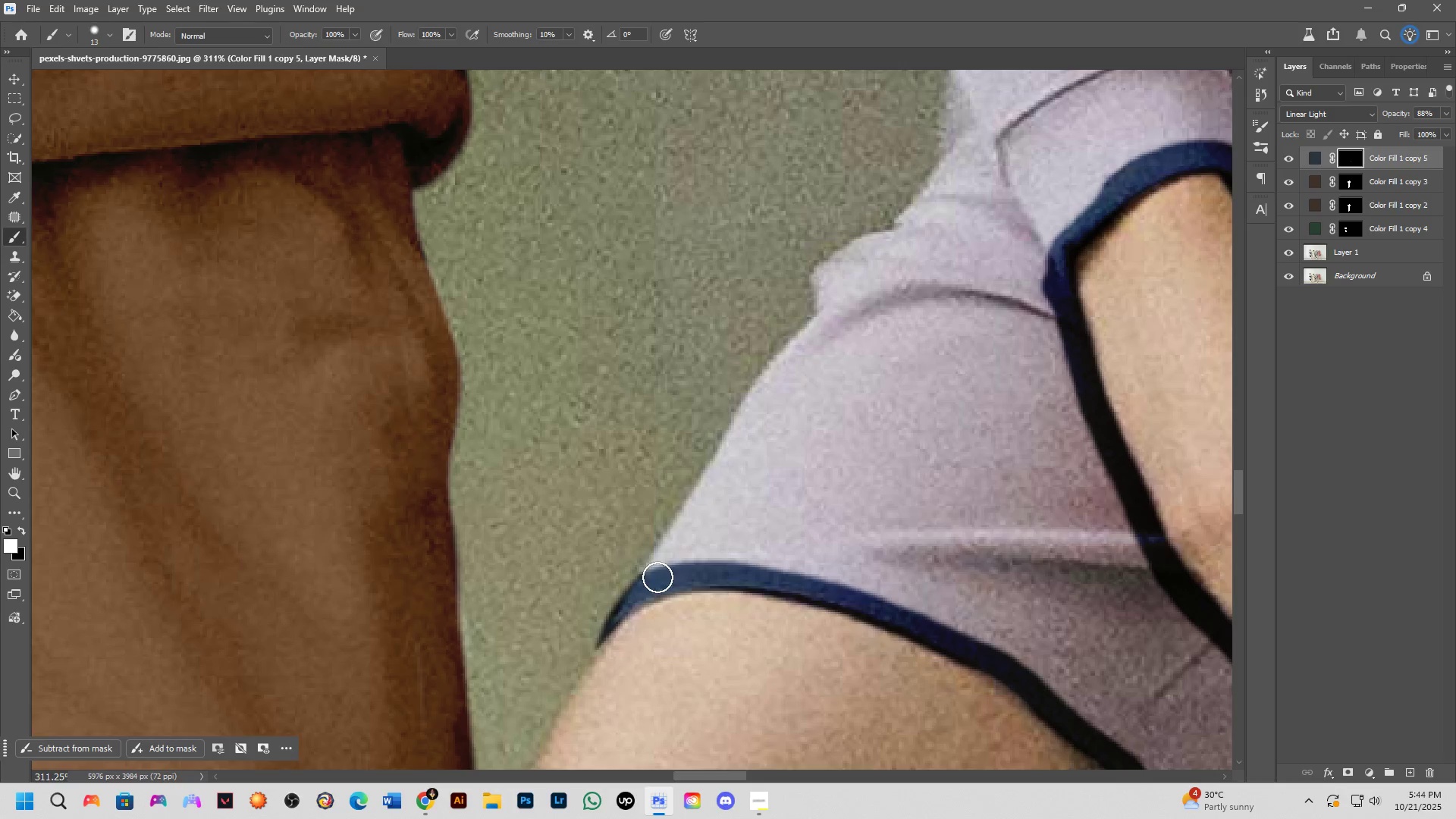 
left_click([654, 576])
 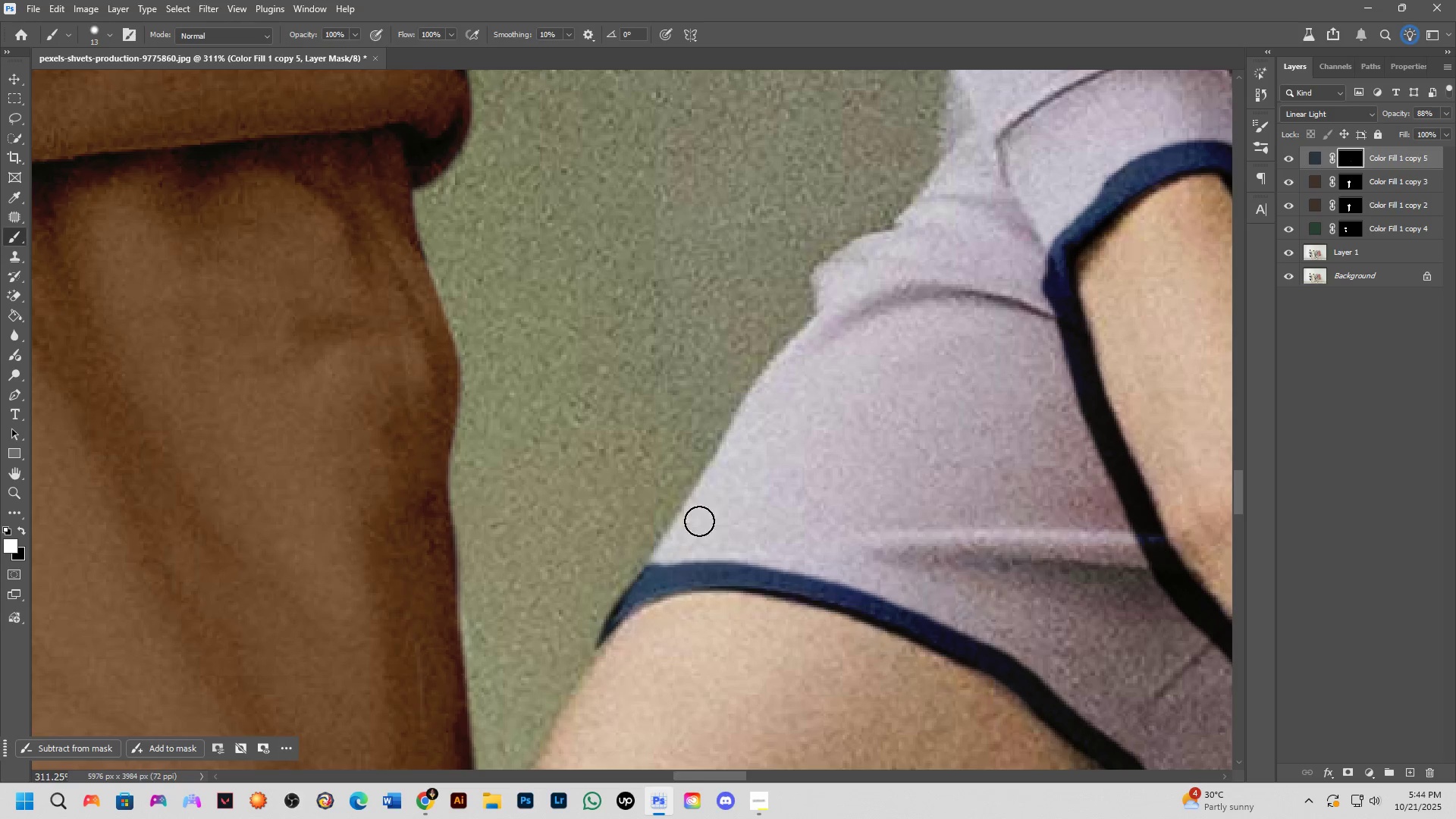 
hold_key(key=ShiftLeft, duration=0.82)
left_click([742, 438])
 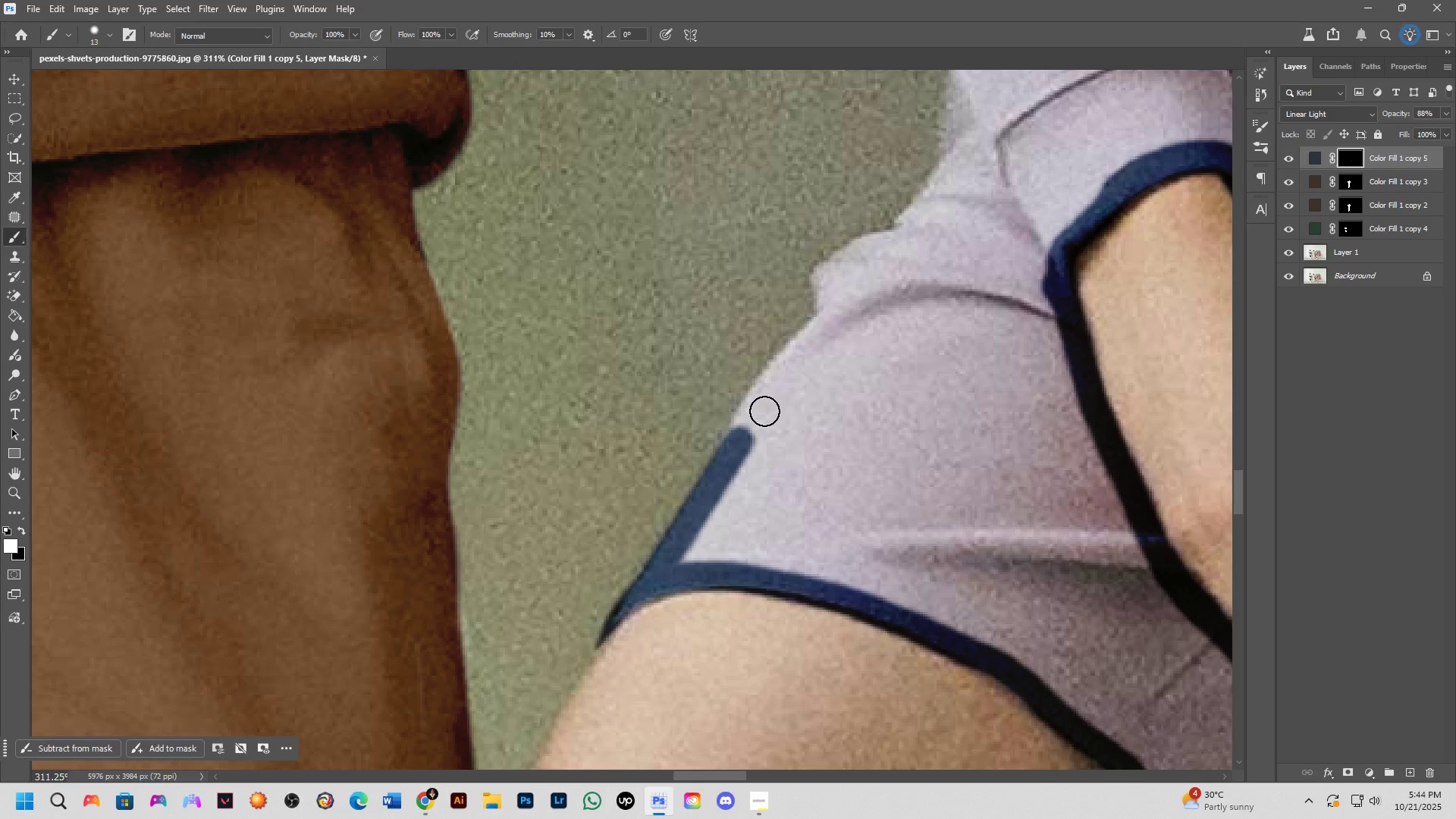 
hold_key(key=ShiftLeft, duration=0.62)
left_click([770, 387])
 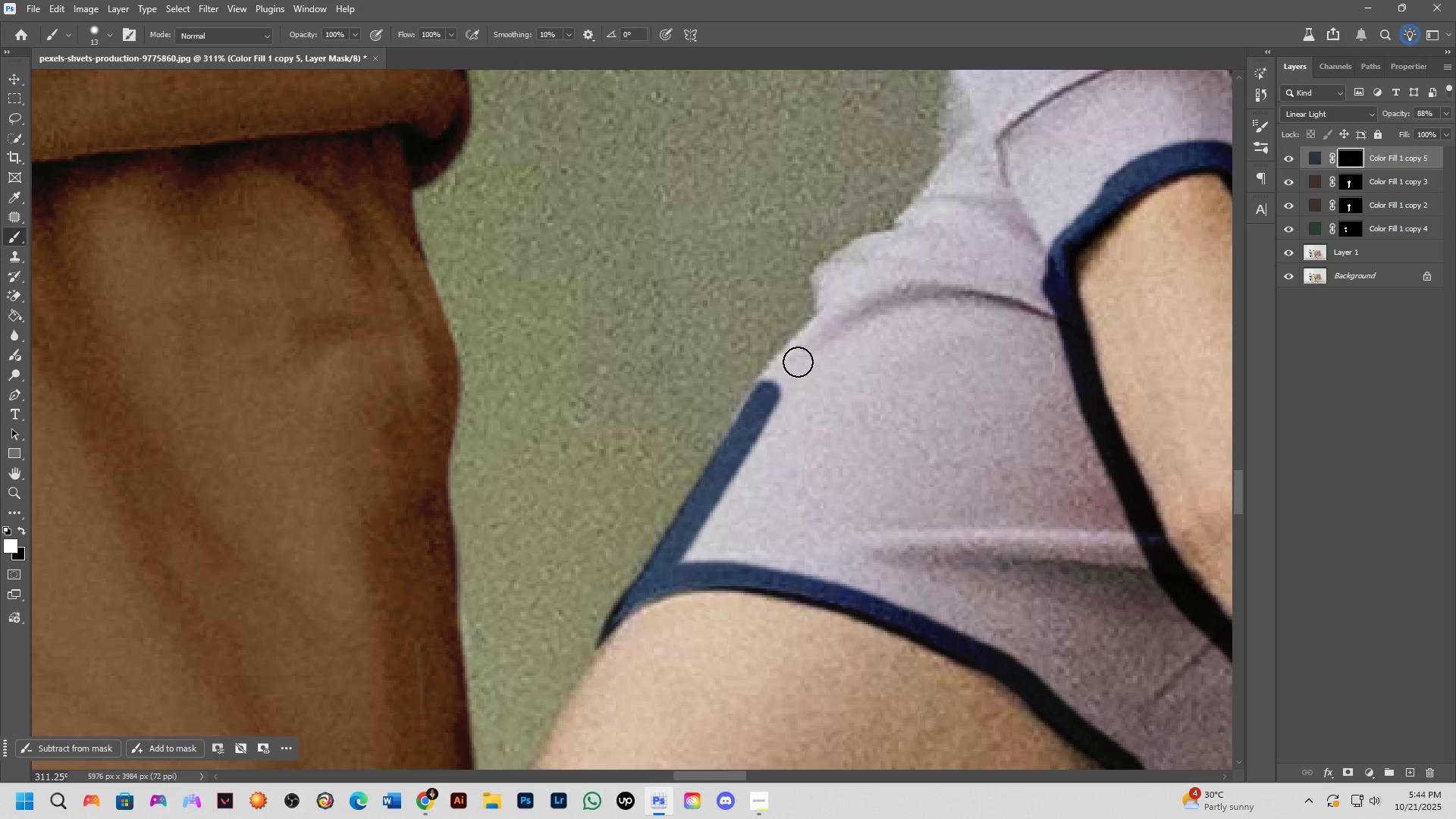 
hold_key(key=ShiftLeft, duration=0.35)
double_click([801, 352])
 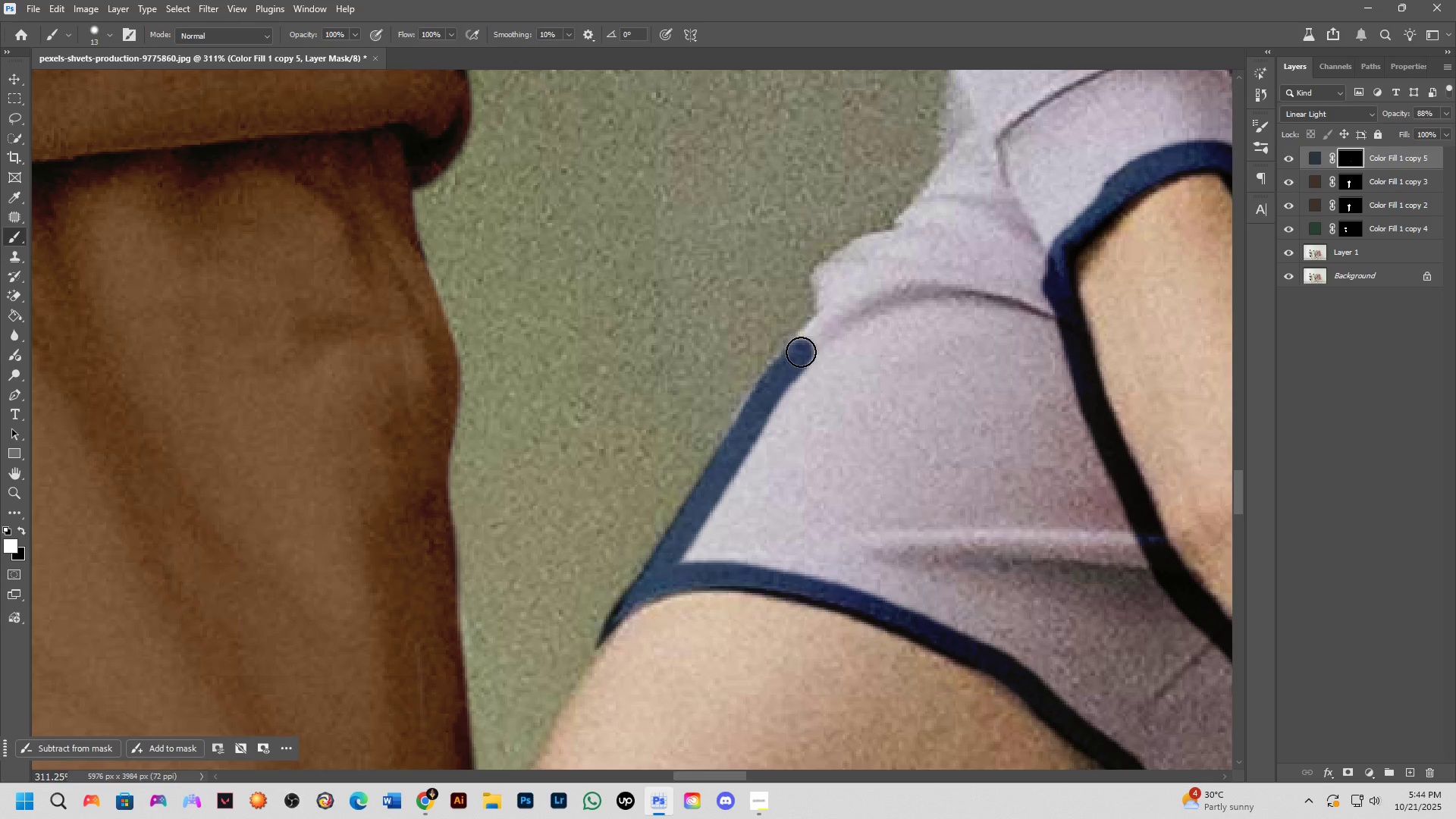 
left_click_drag(start_coordinate=[802, 352], to_coordinate=[836, 320])
 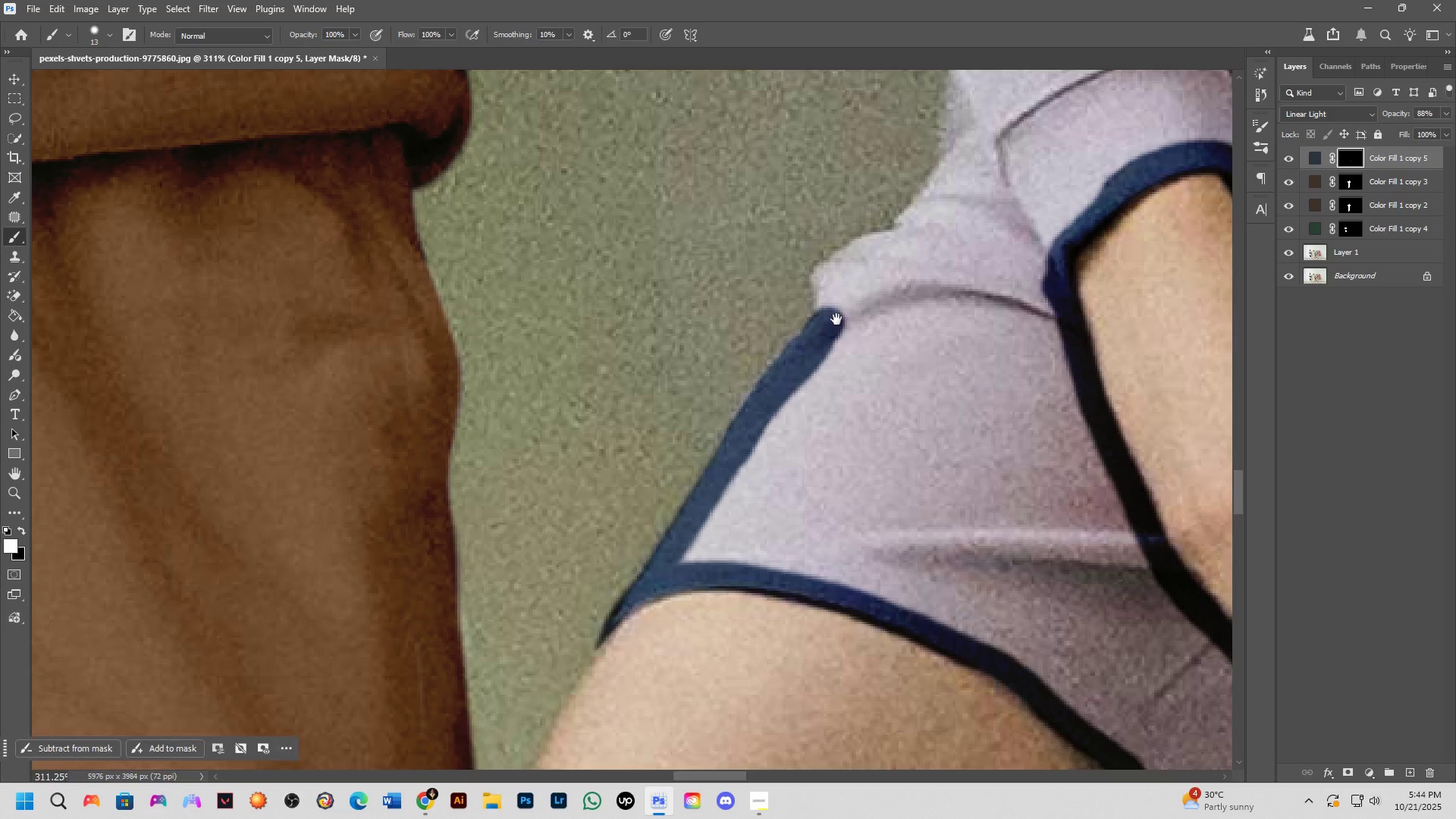 
hold_key(key=Space, duration=0.66)
 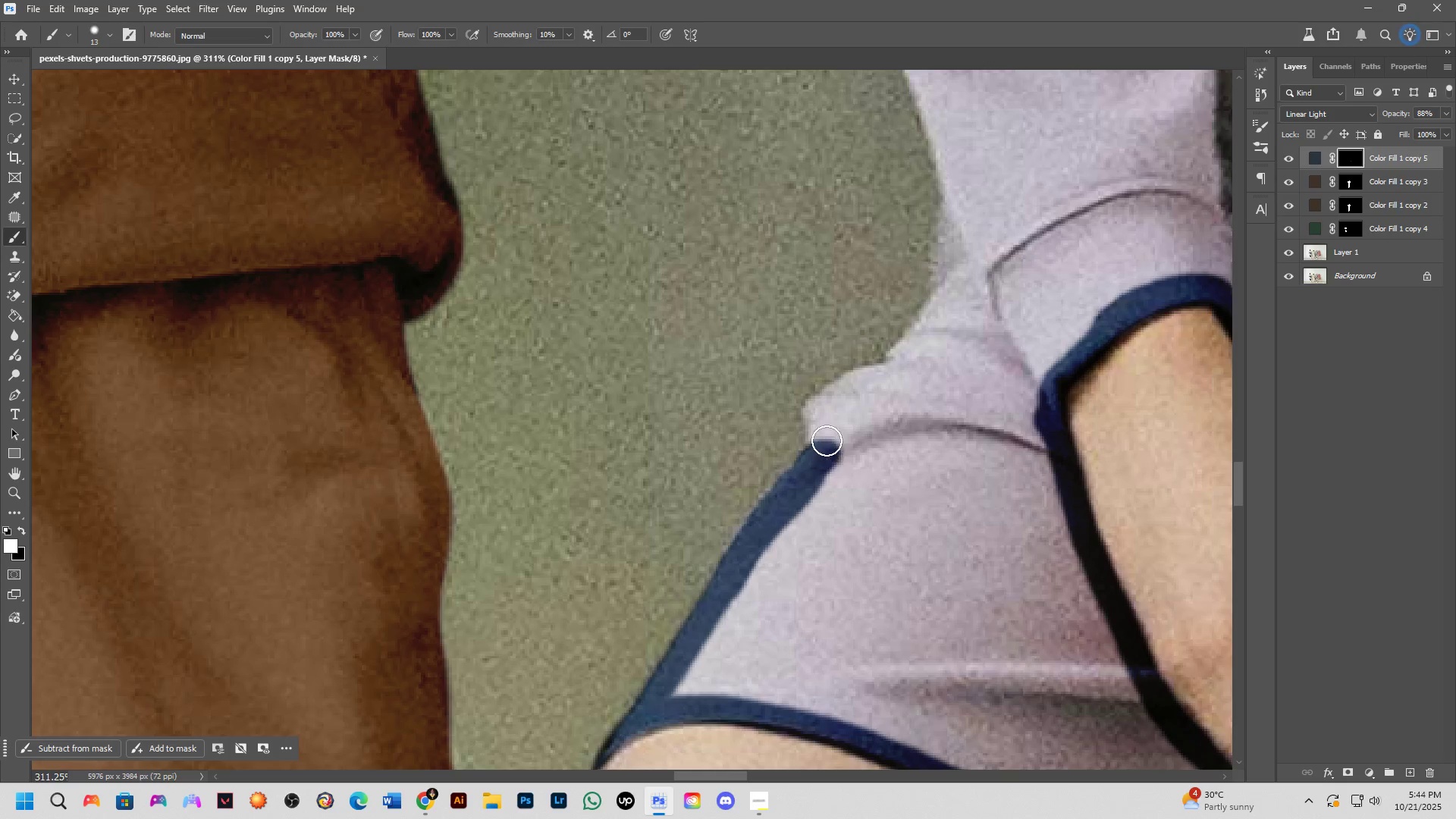 
left_click_drag(start_coordinate=[836, 320], to_coordinate=[828, 453])
 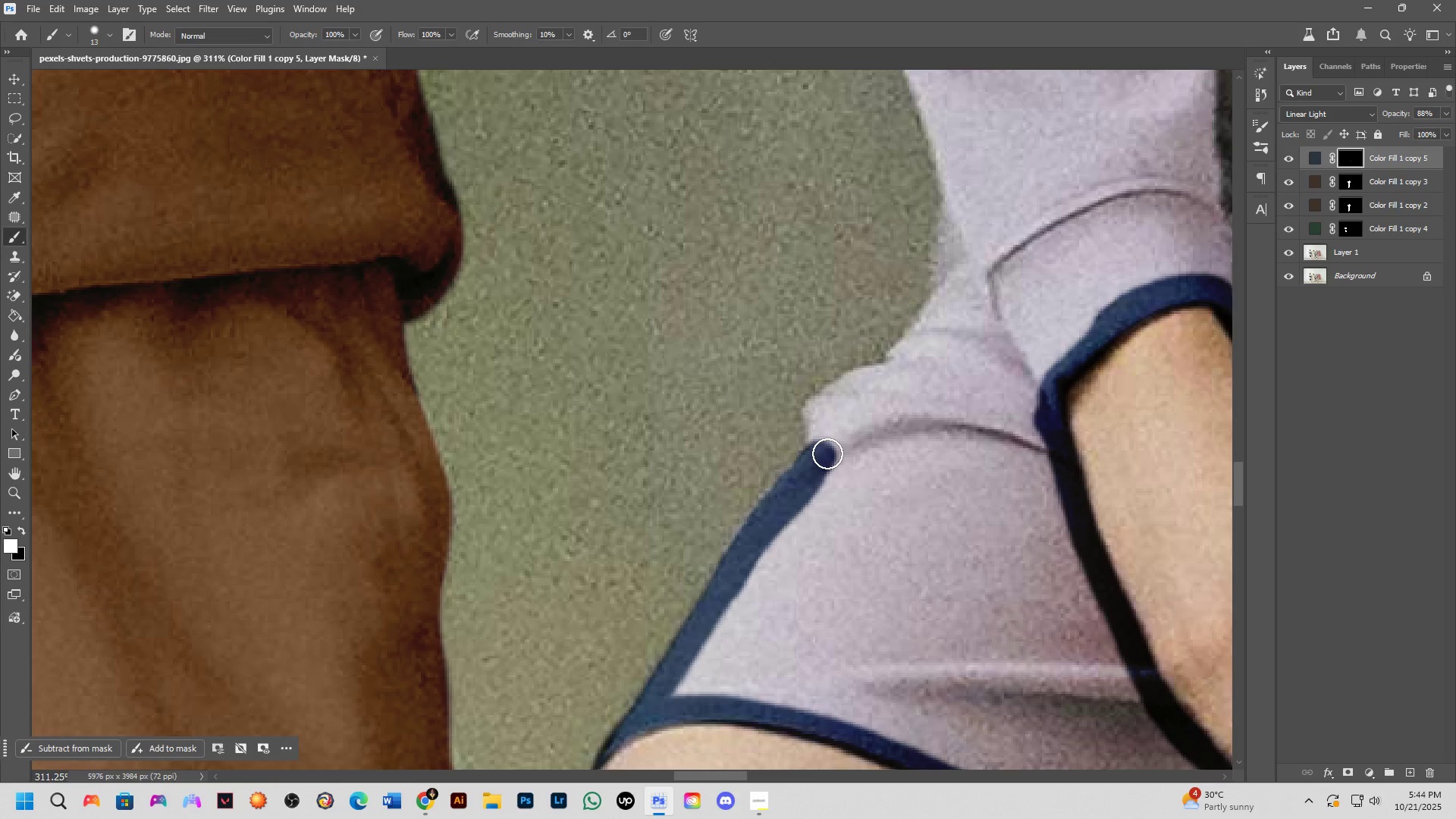 
left_click_drag(start_coordinate=[827, 453], to_coordinate=[968, 260])
 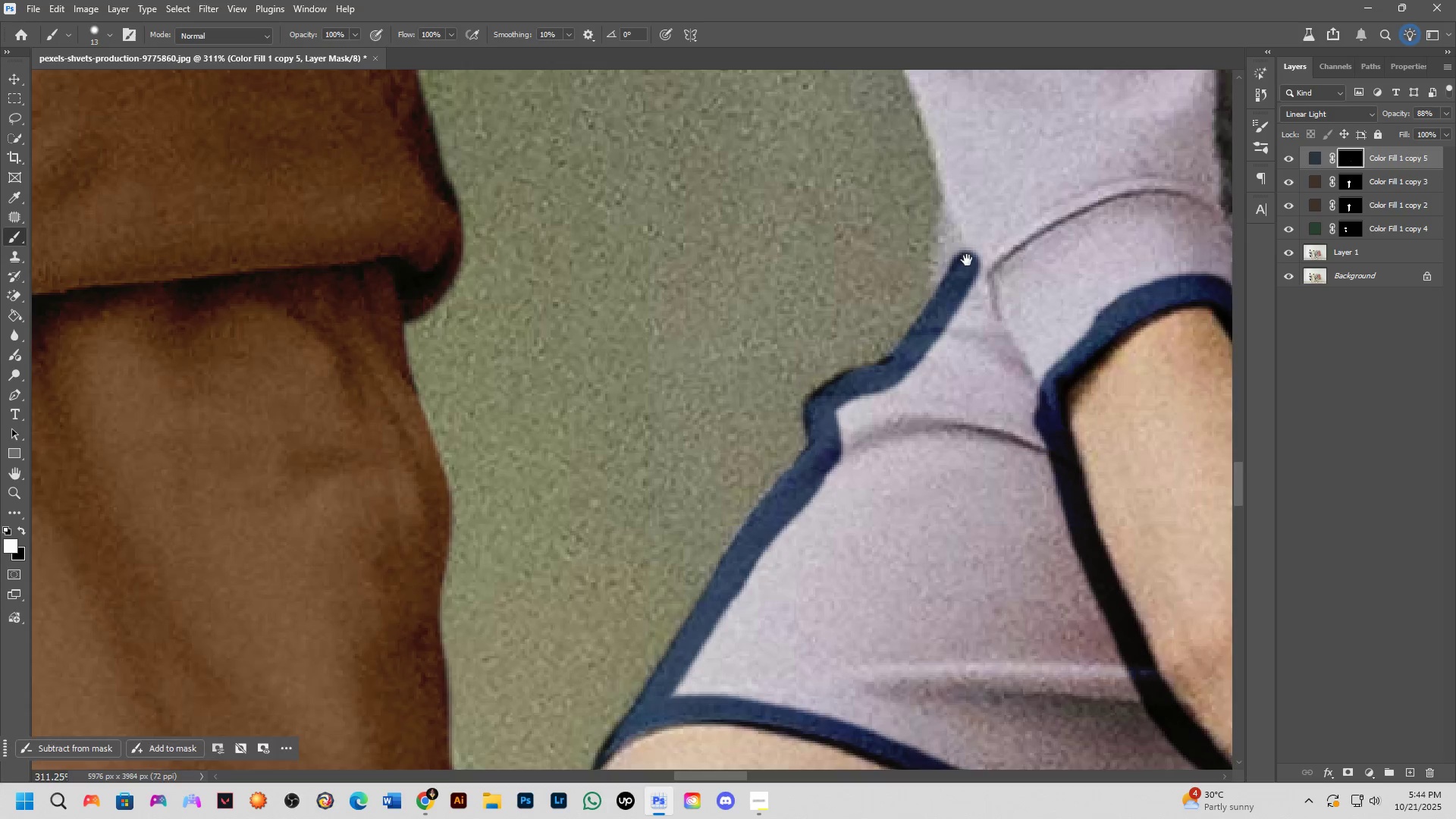 
hold_key(key=Space, duration=0.68)
 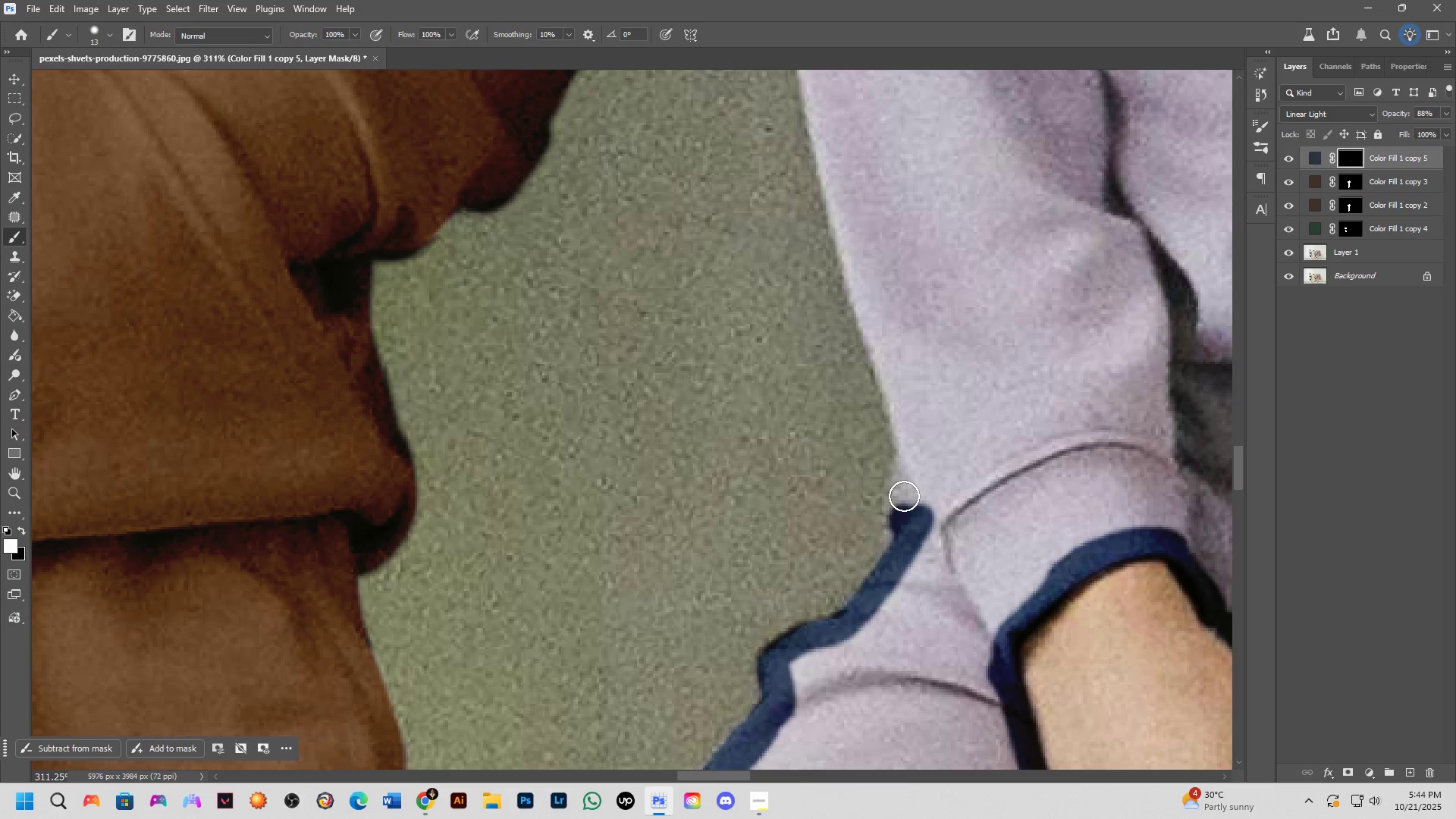 
left_click_drag(start_coordinate=[960, 268], to_coordinate=[914, 522])
 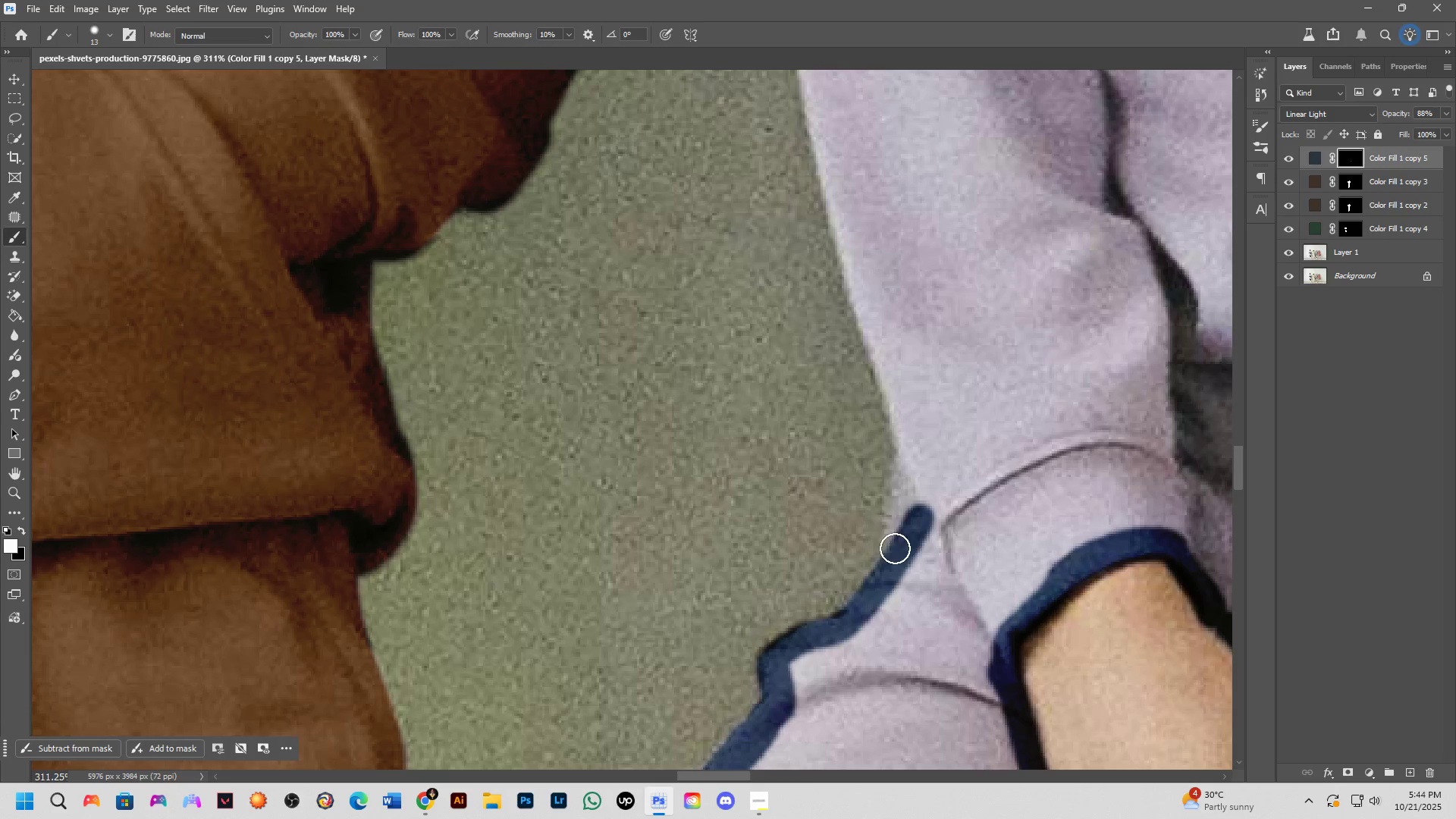 
left_click_drag(start_coordinate=[902, 524], to_coordinate=[912, 494])
 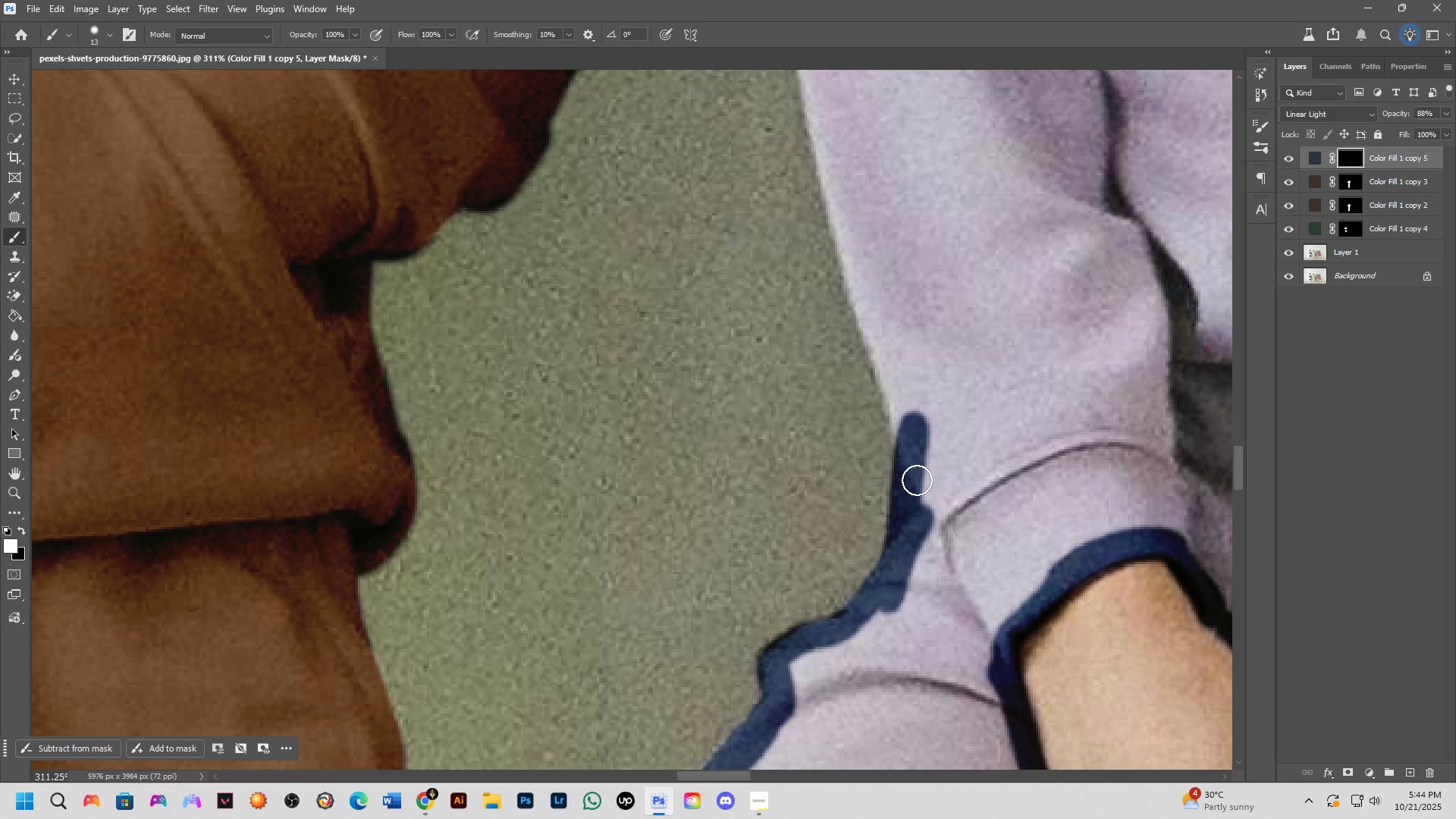 
hold_key(key=Space, duration=1.5)
 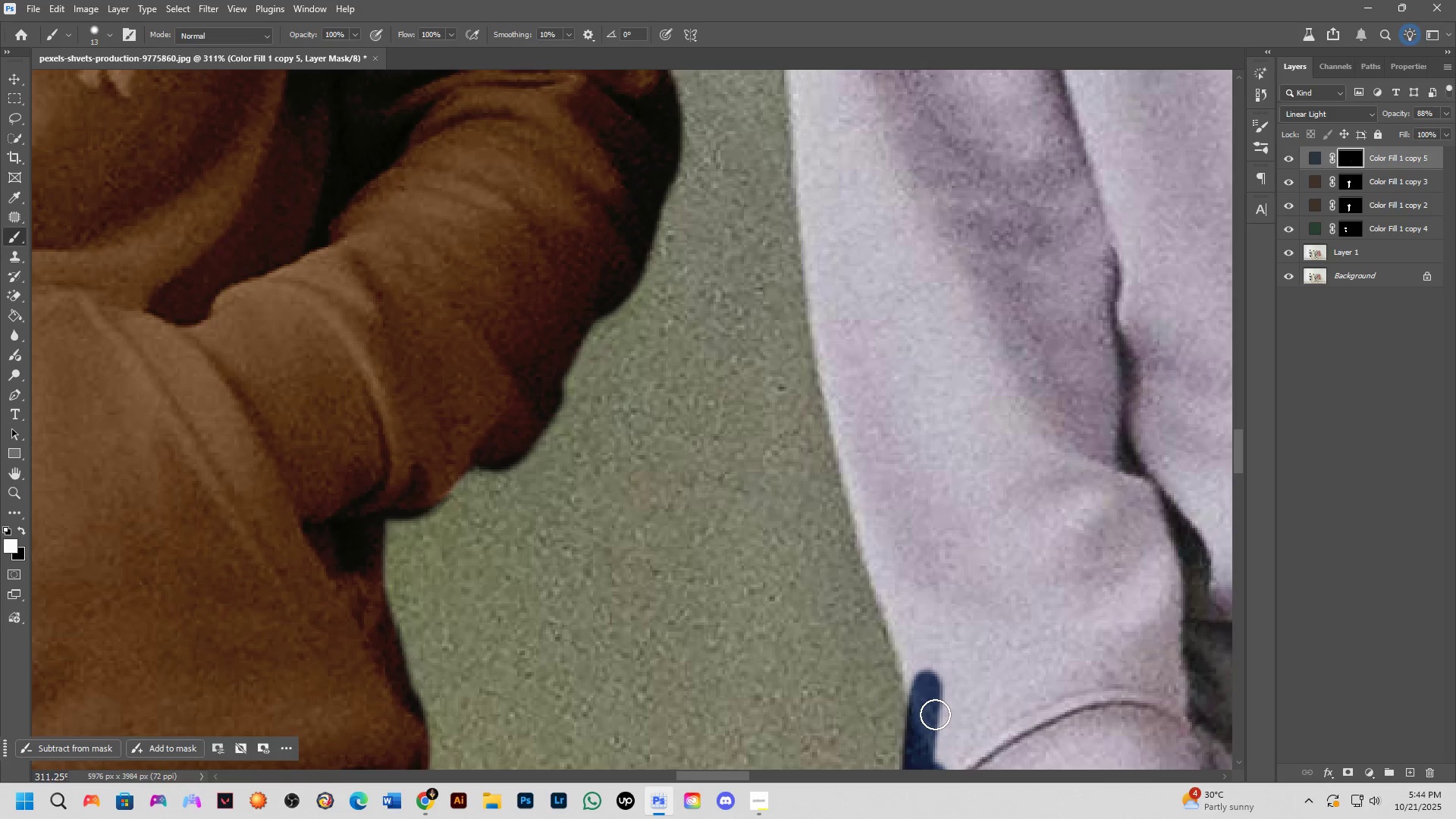 
left_click_drag(start_coordinate=[922, 456], to_coordinate=[935, 714])
 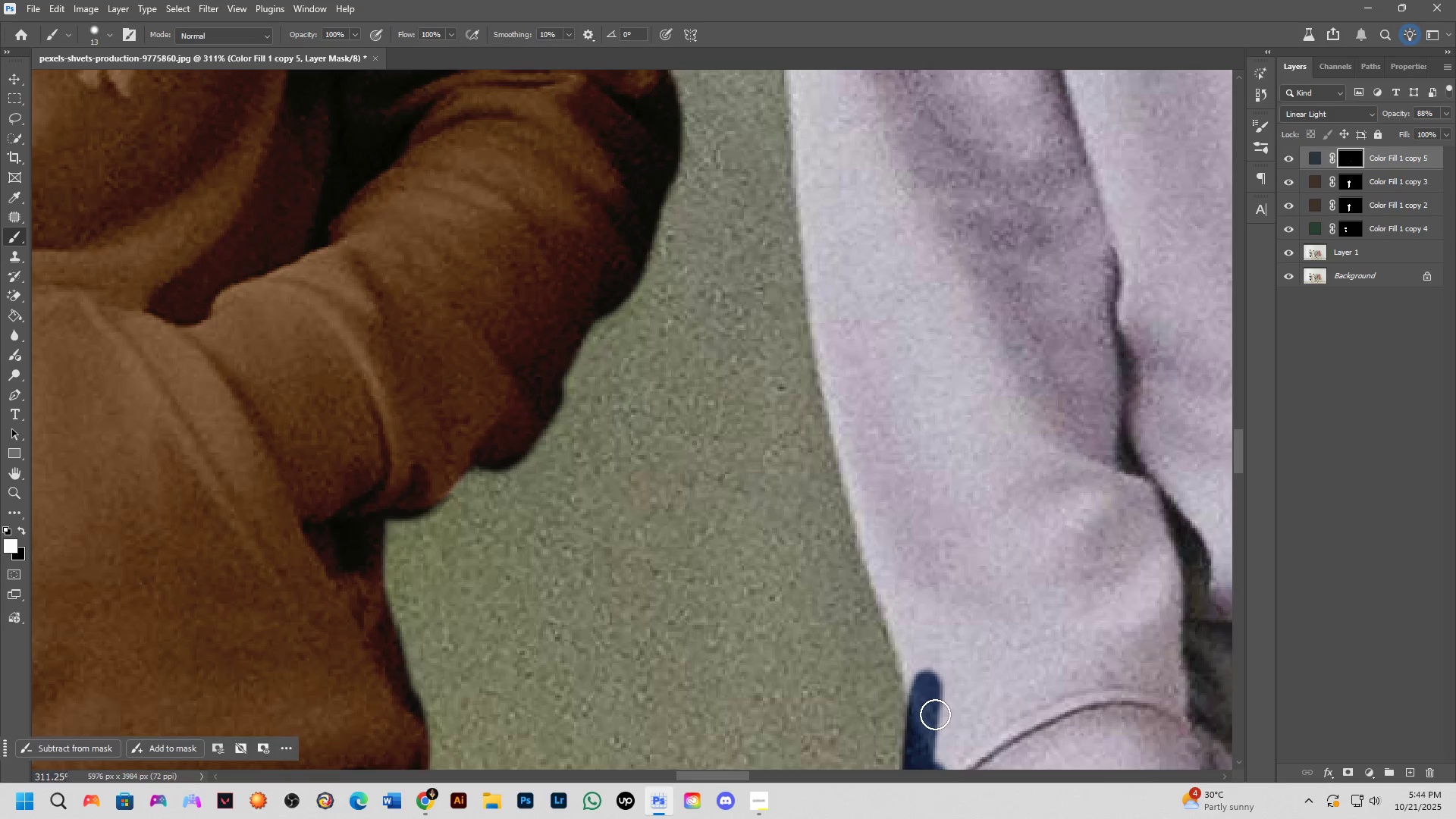 
key(Space)
 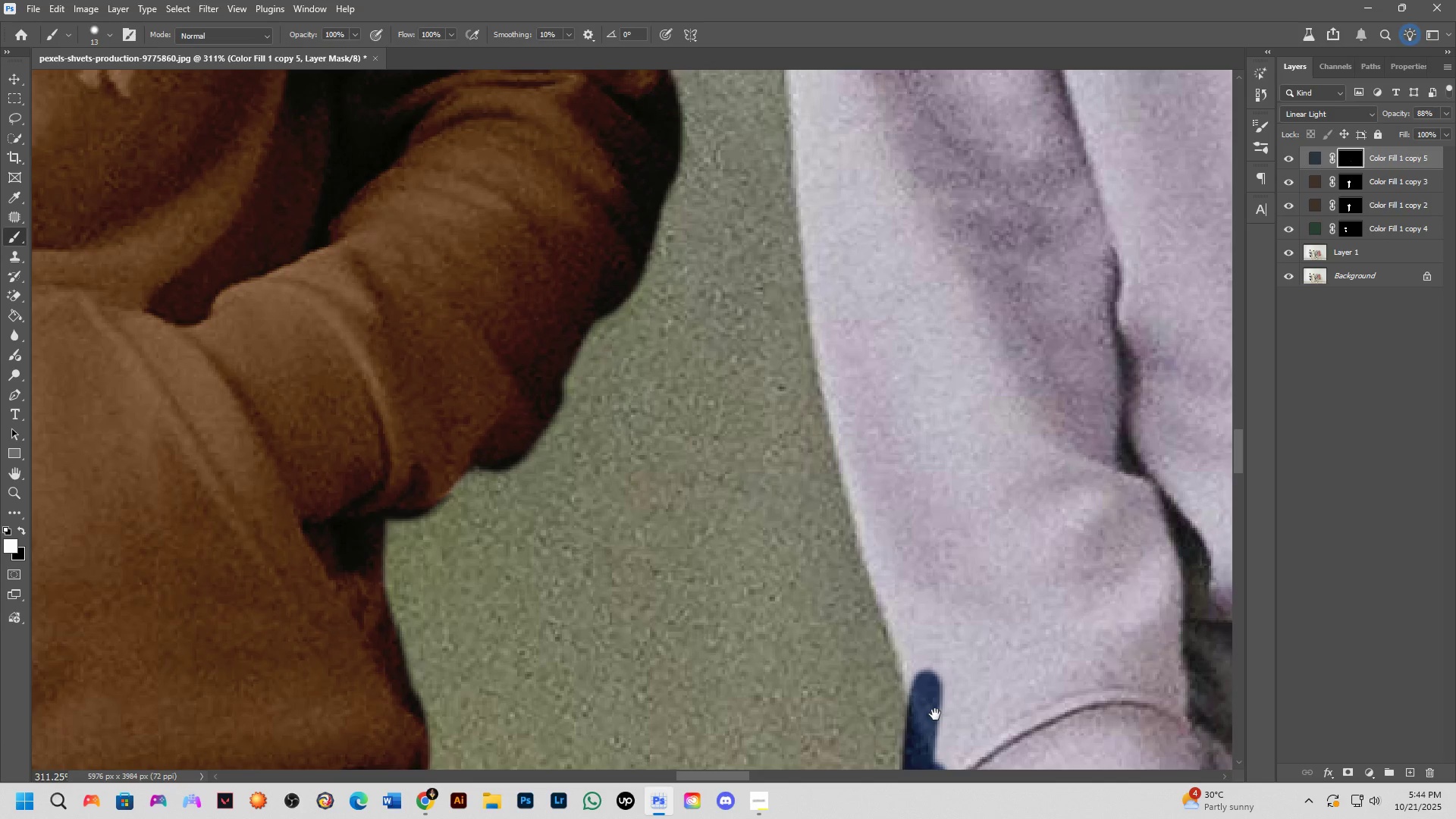 
key(Space)
 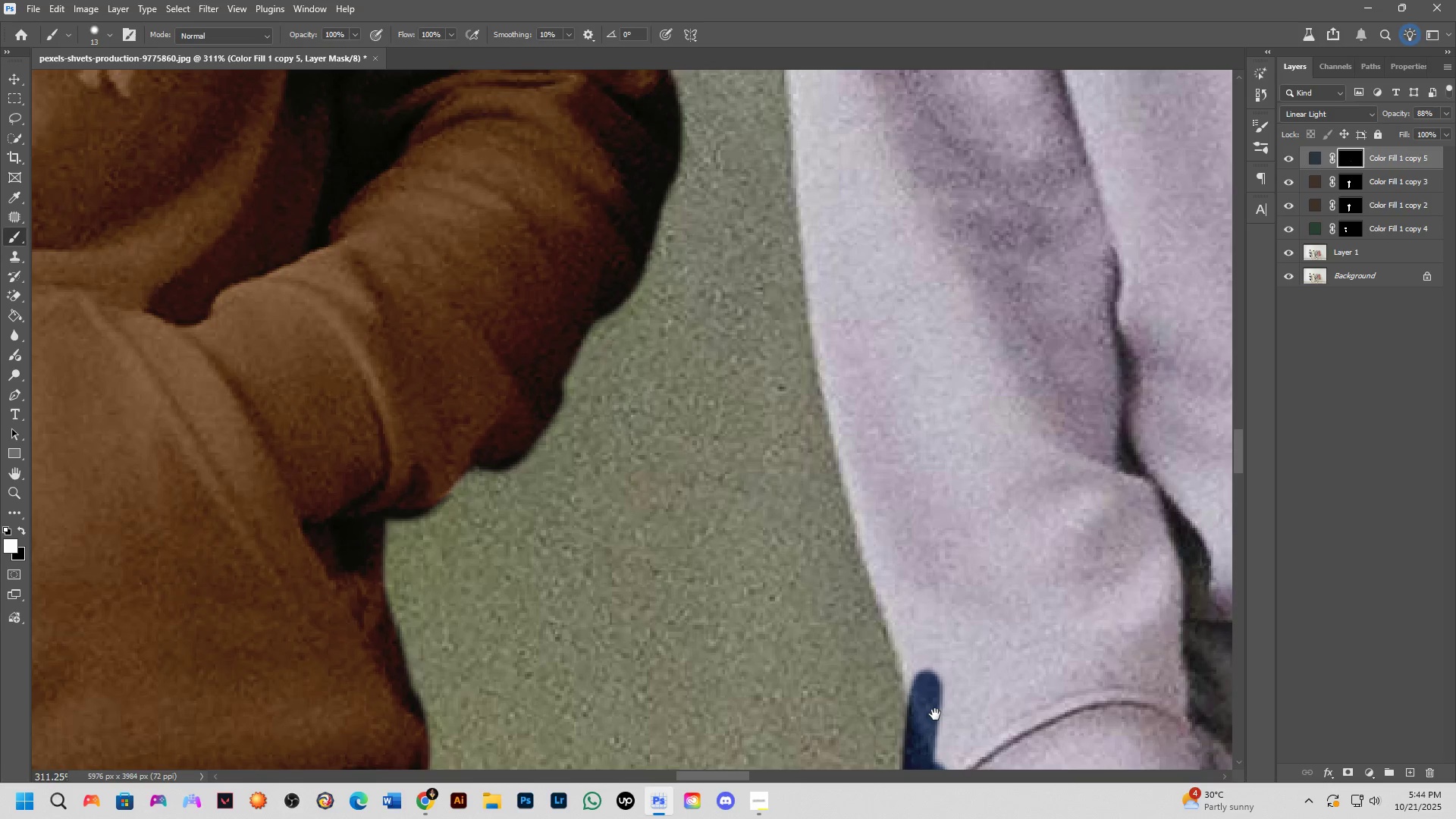 
key(Space)
 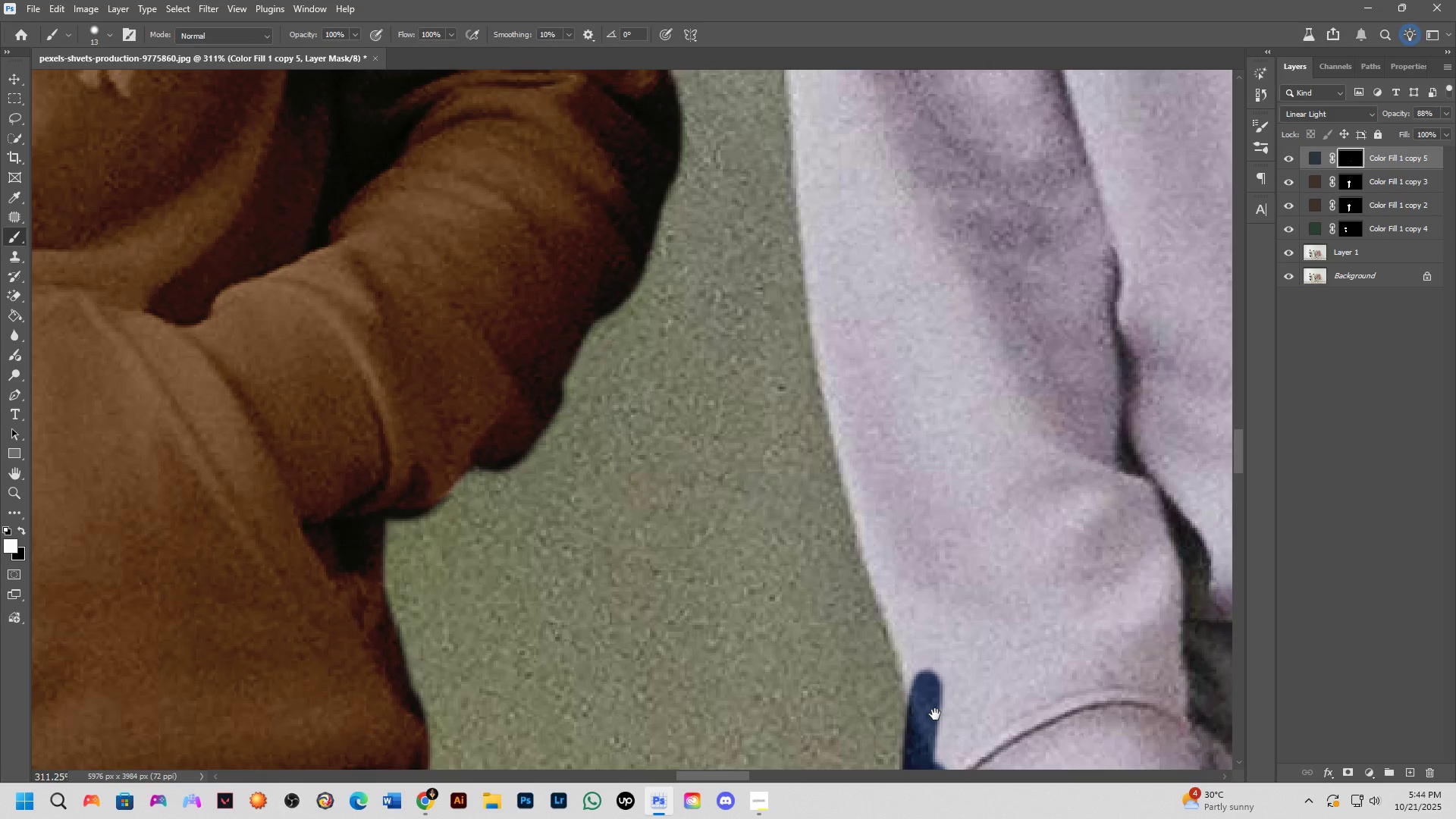 
key(Space)
 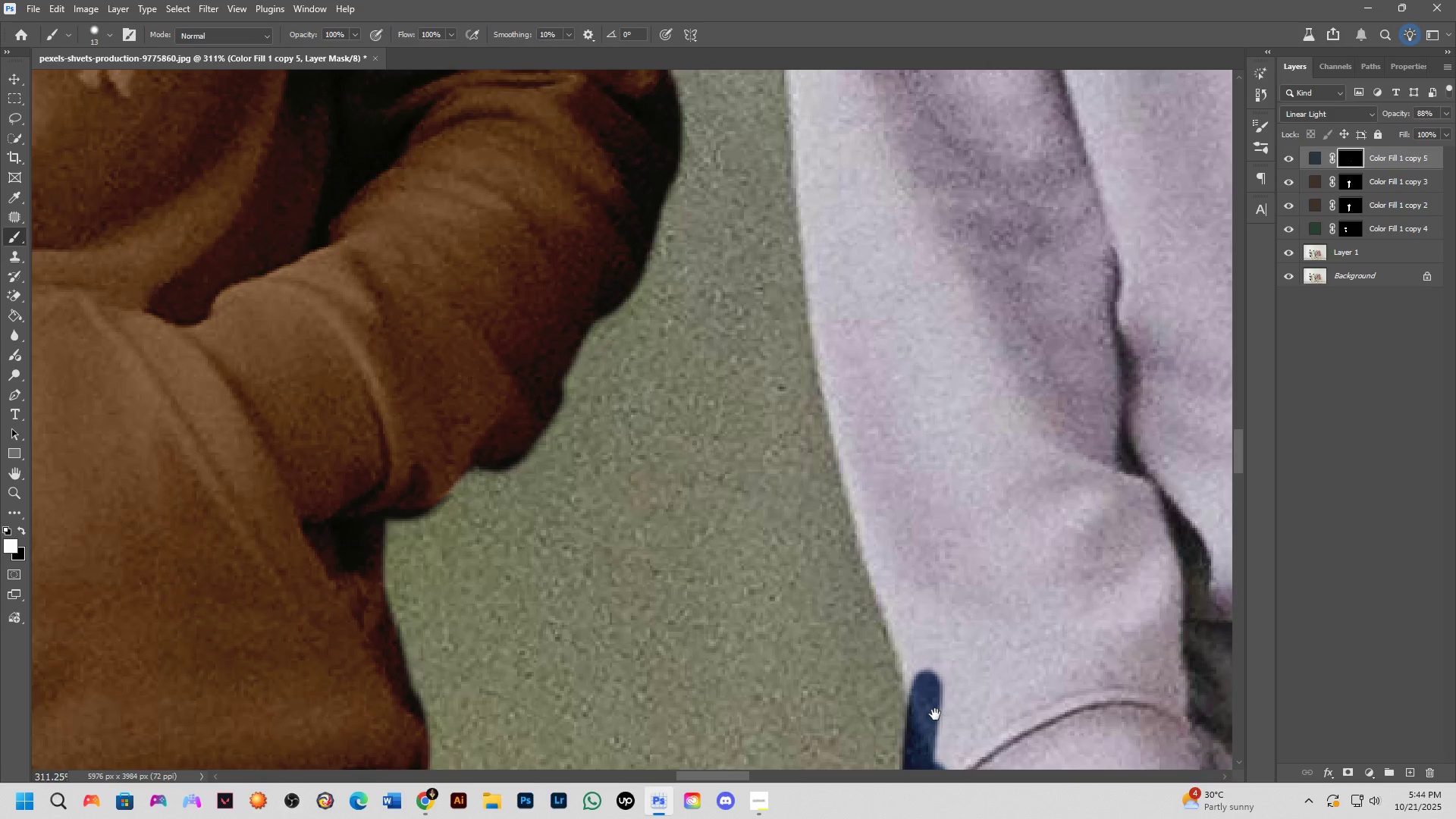 
key(Space)
 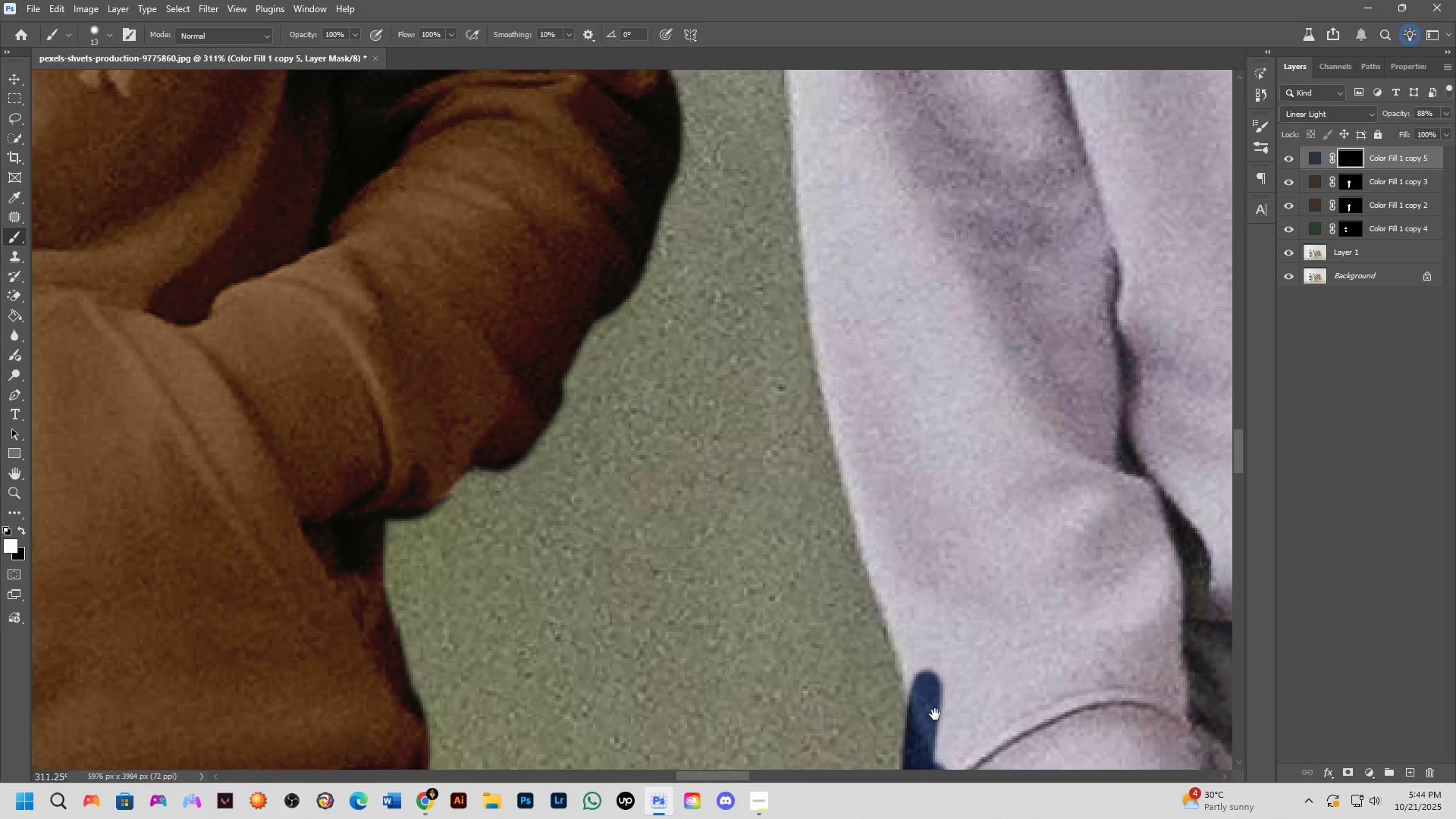 
key(Space)
 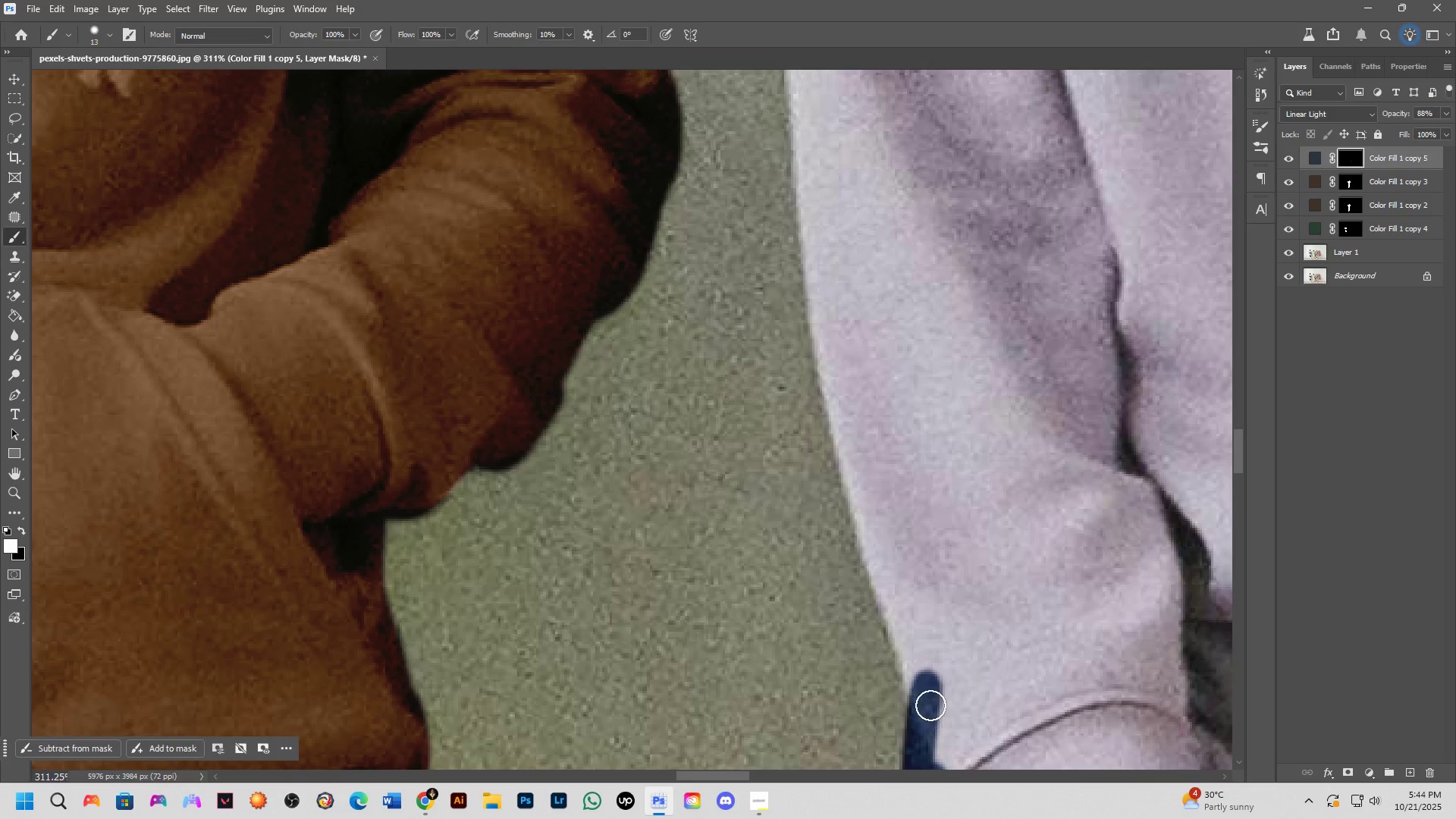 
left_click([919, 699])
 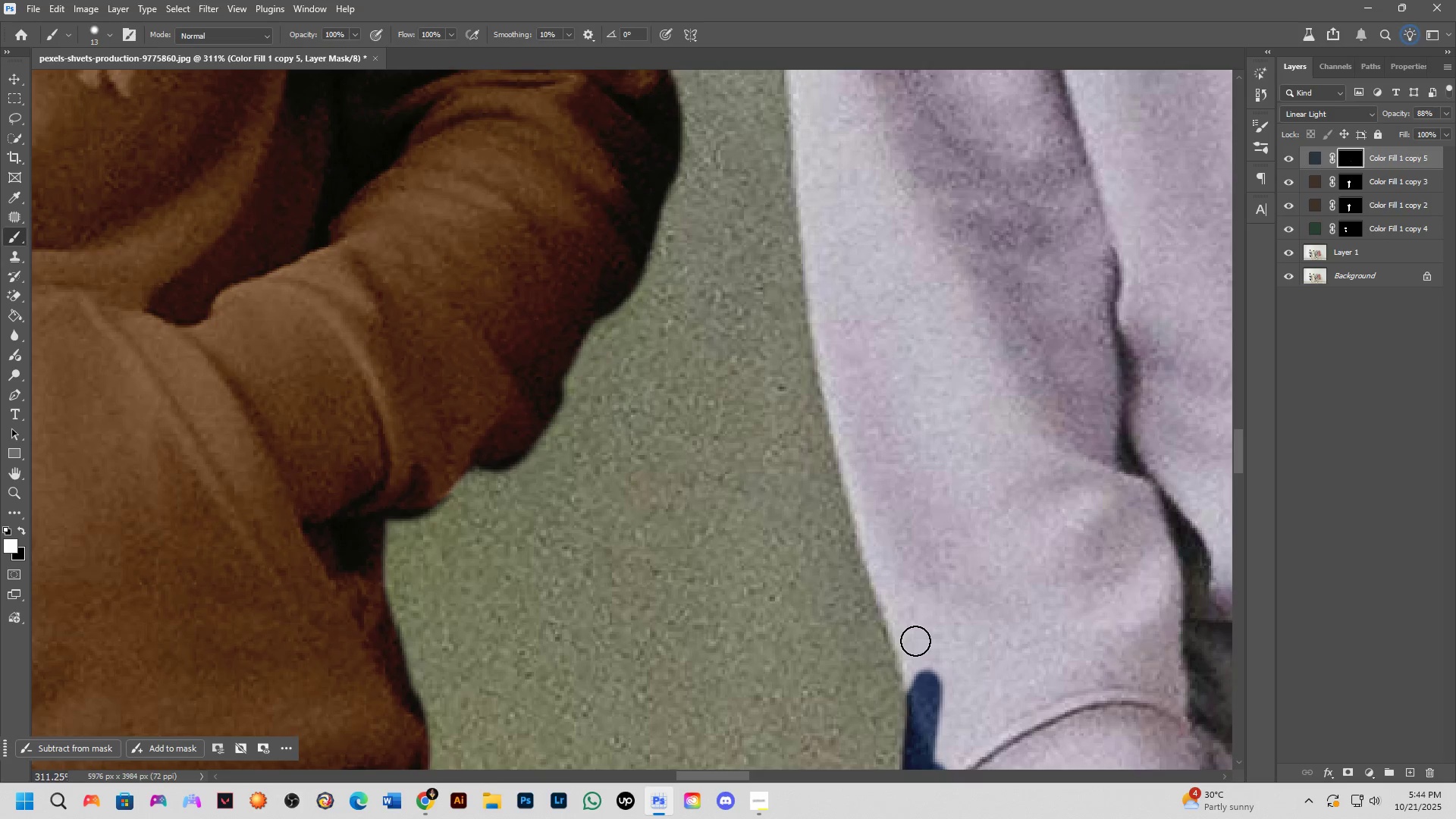 
hold_key(key=ShiftLeft, duration=0.61)
left_click([880, 563])
 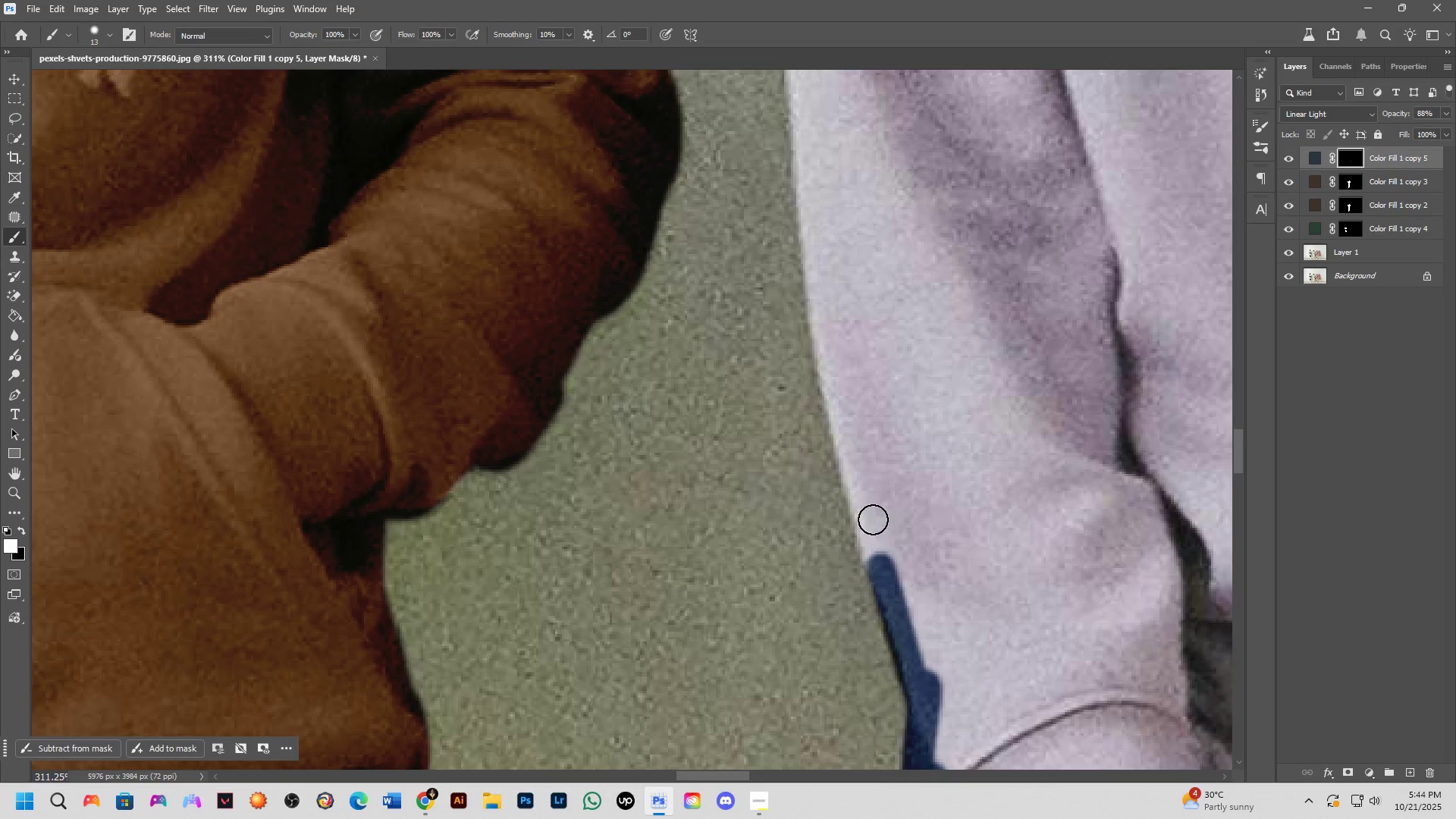 
hold_key(key=Space, duration=1.5)
 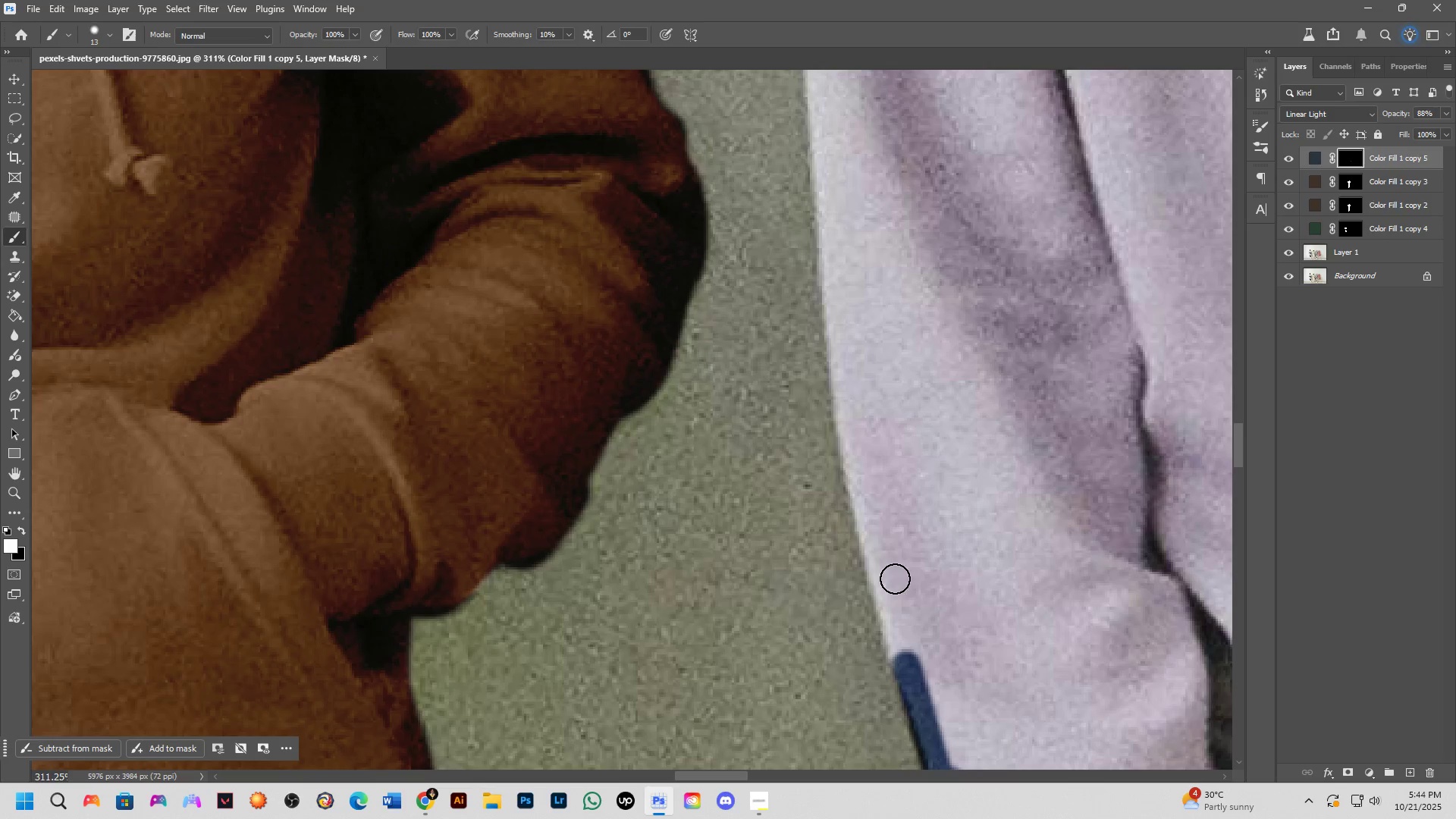 
left_click_drag(start_coordinate=[872, 494], to_coordinate=[898, 592])
 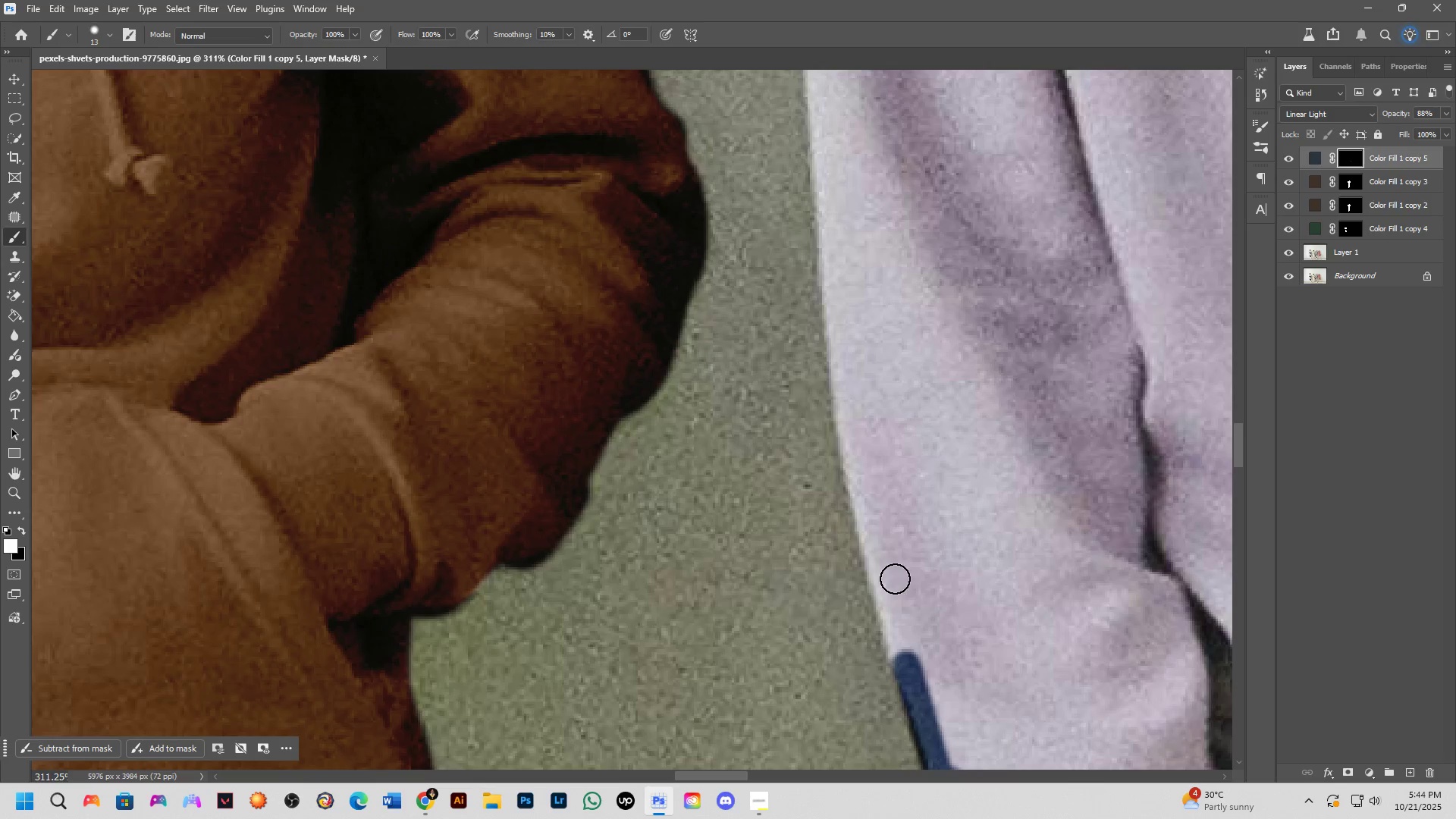 
key(Space)
 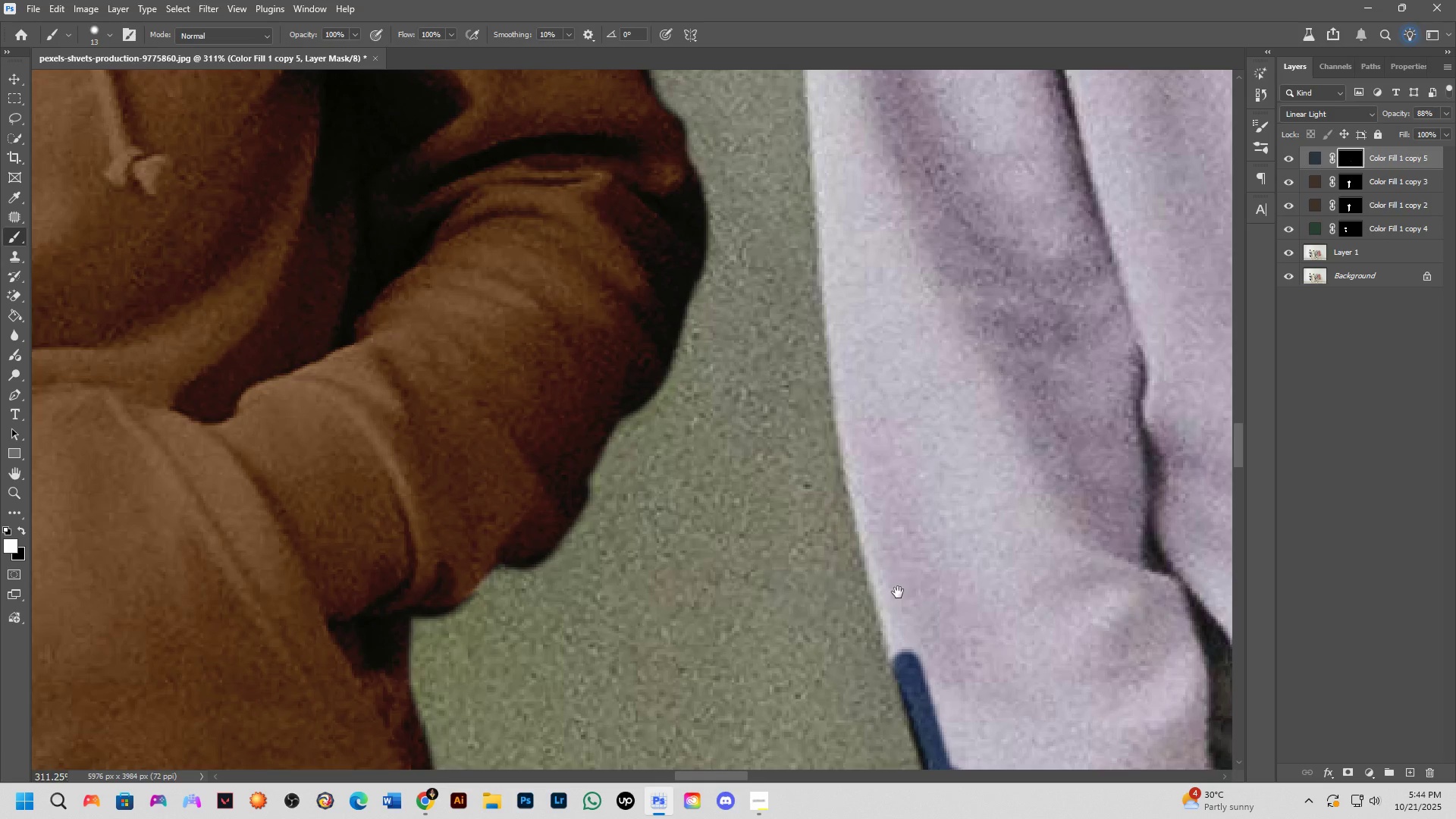 
key(Space)
 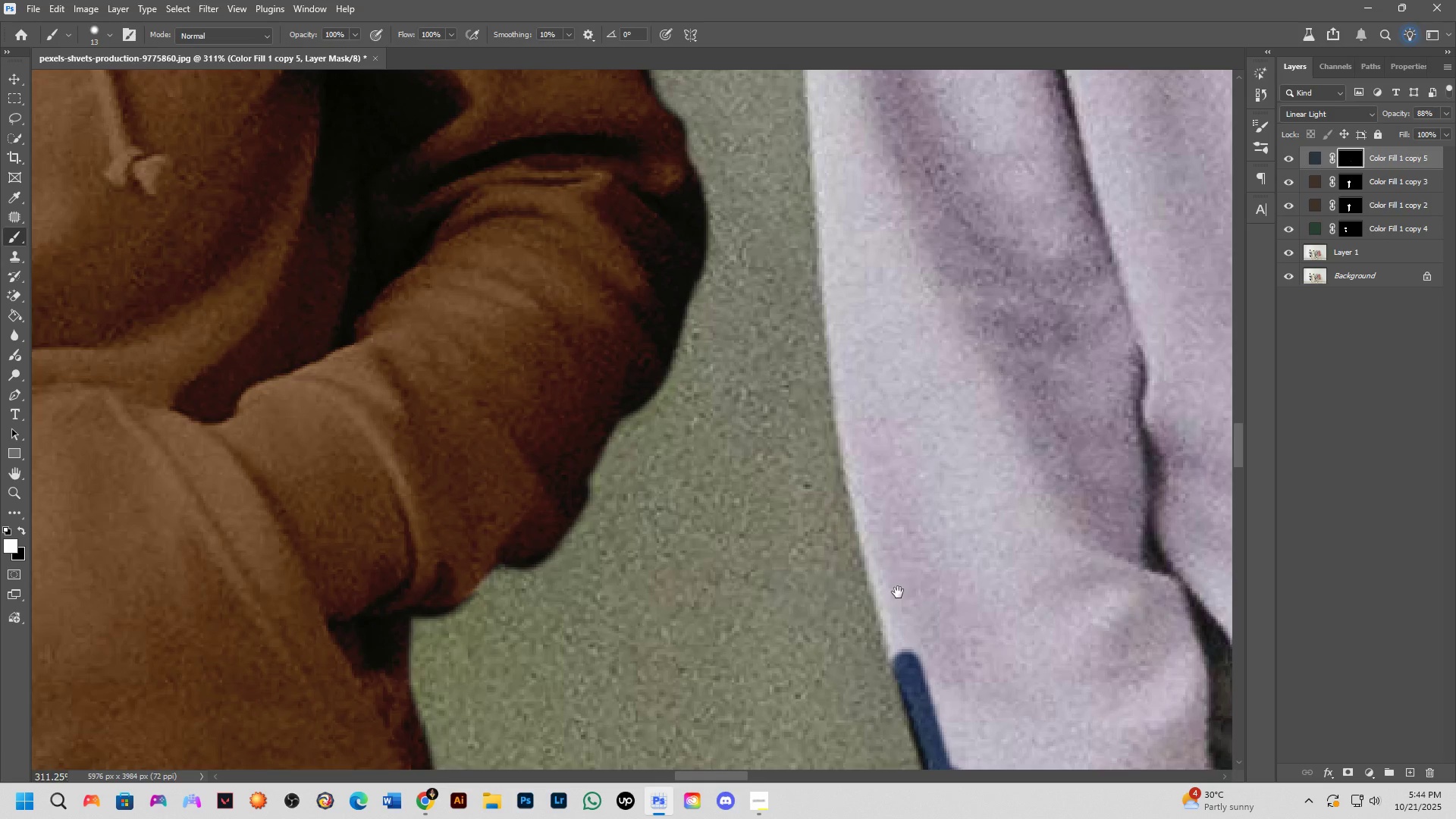 
key(Space)
 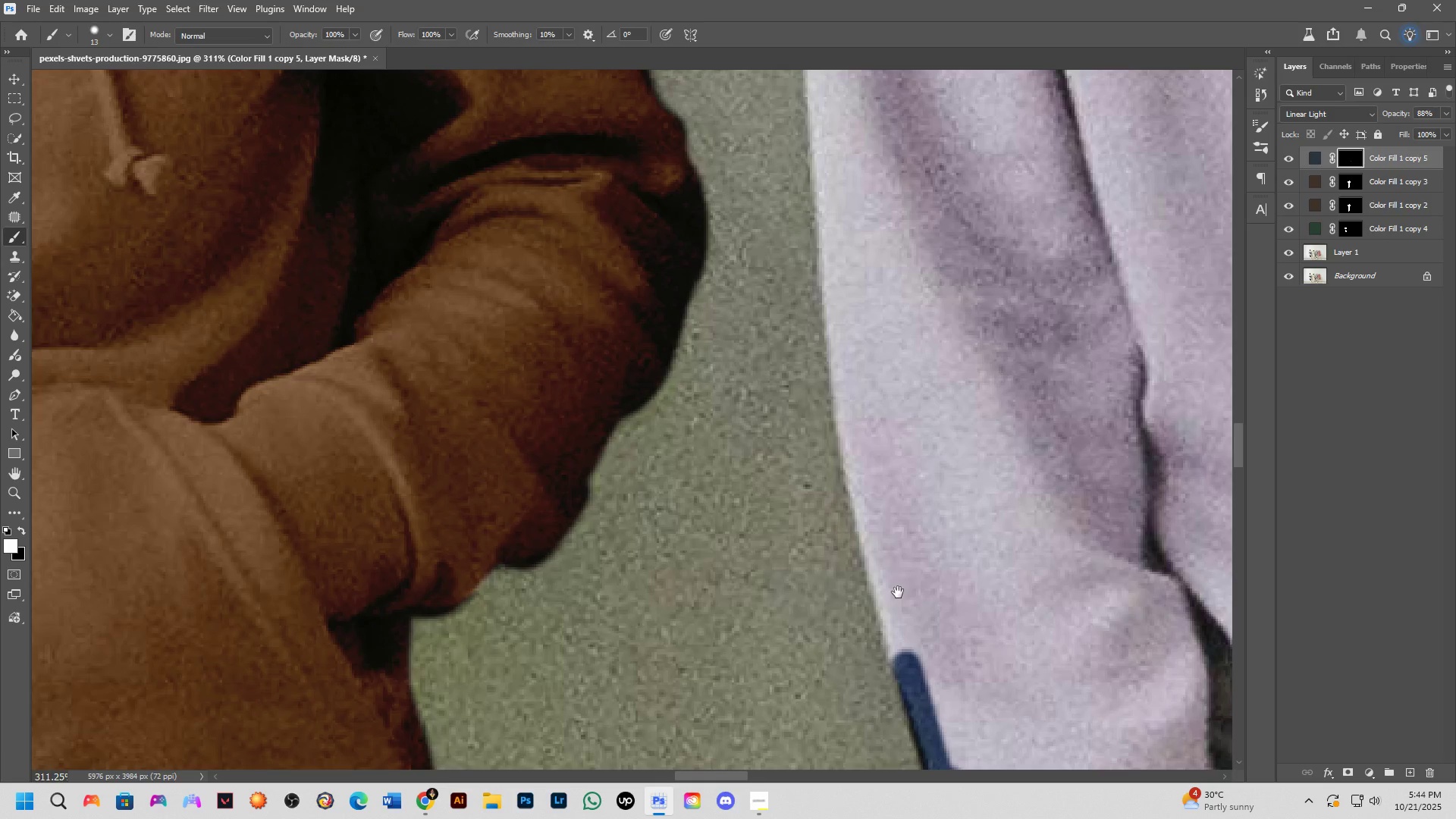 
key(Space)
 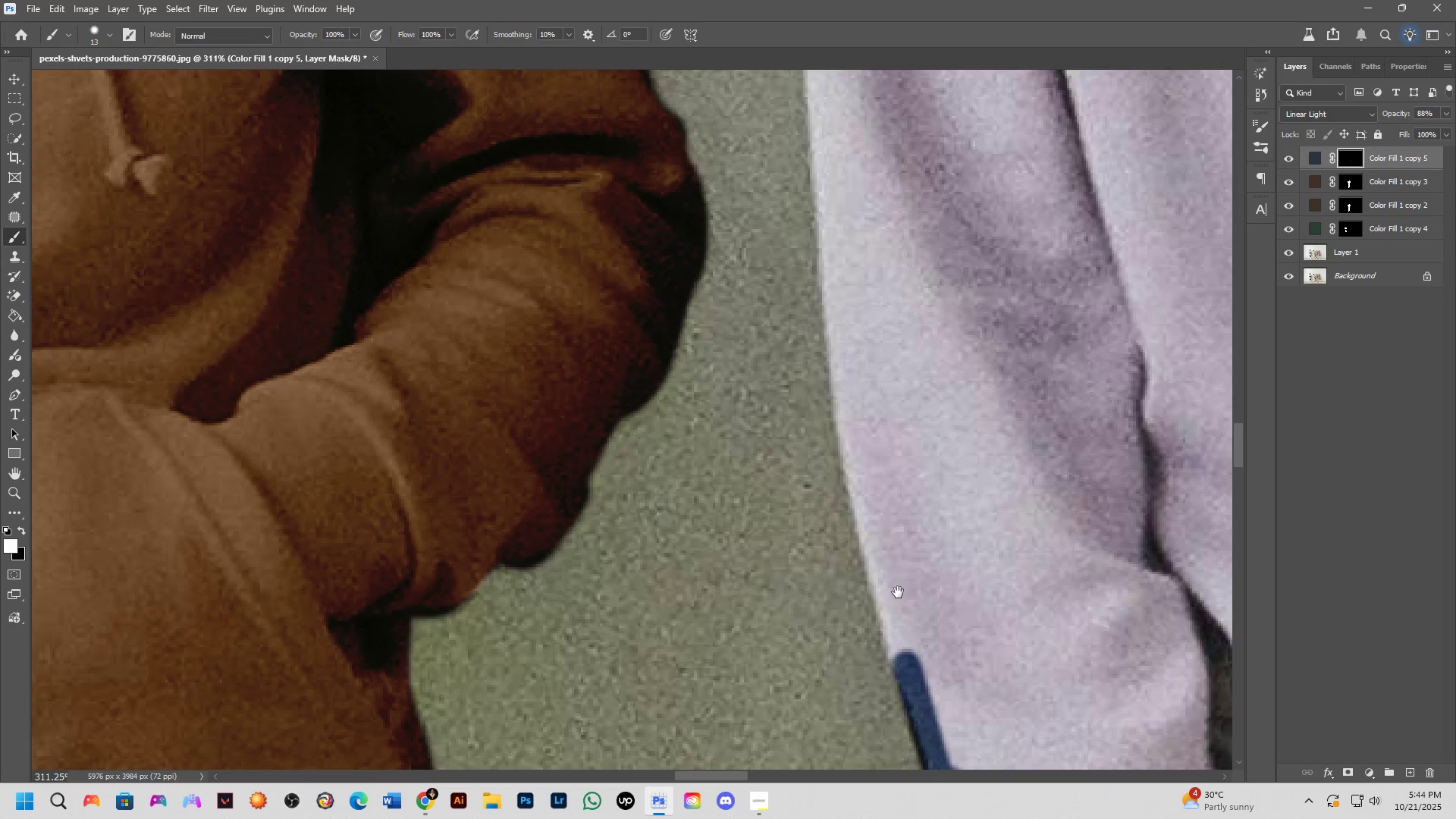 
key(Space)
 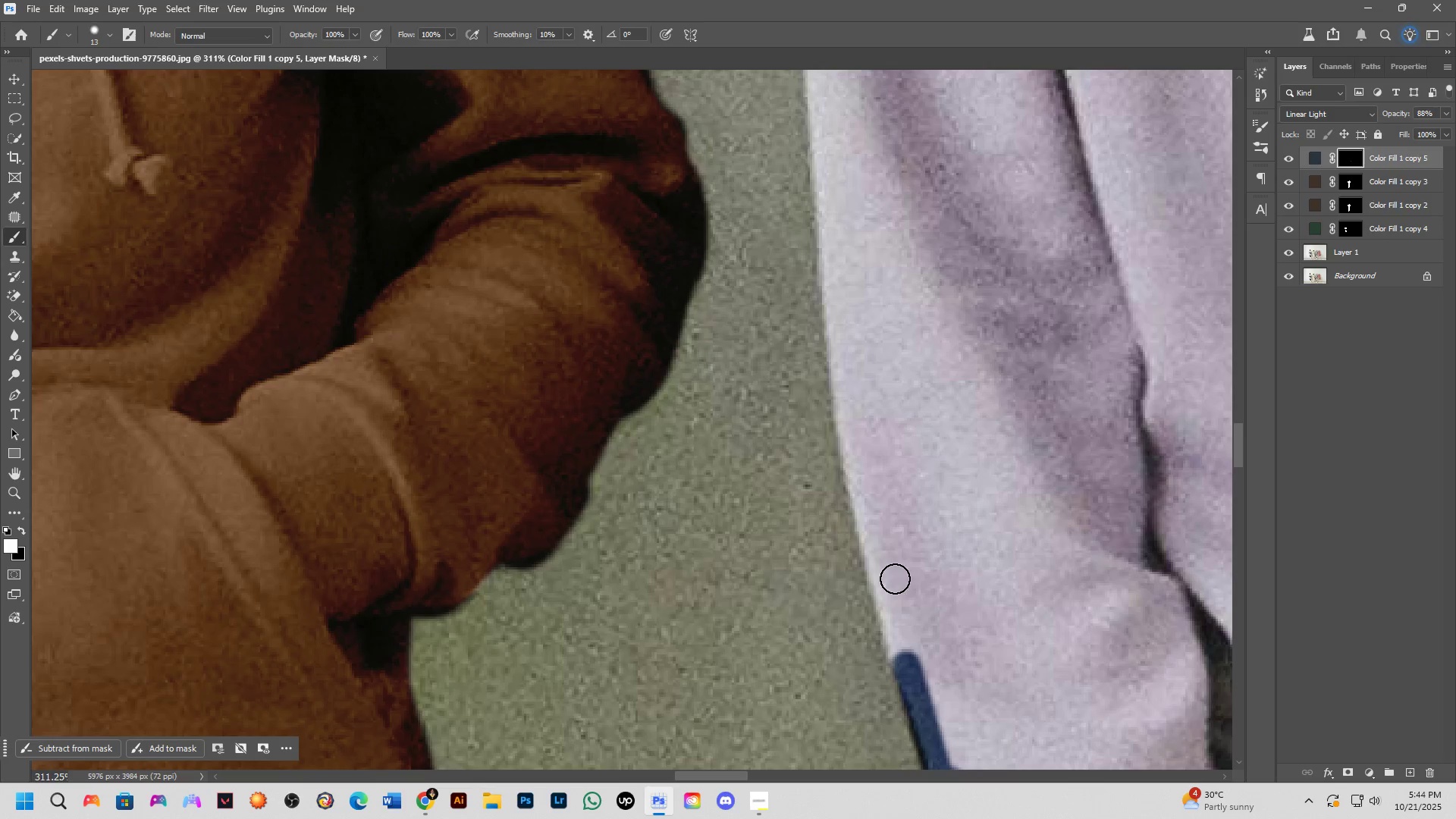 
hold_key(key=ShiftLeft, duration=1.04)
left_click([855, 460])
 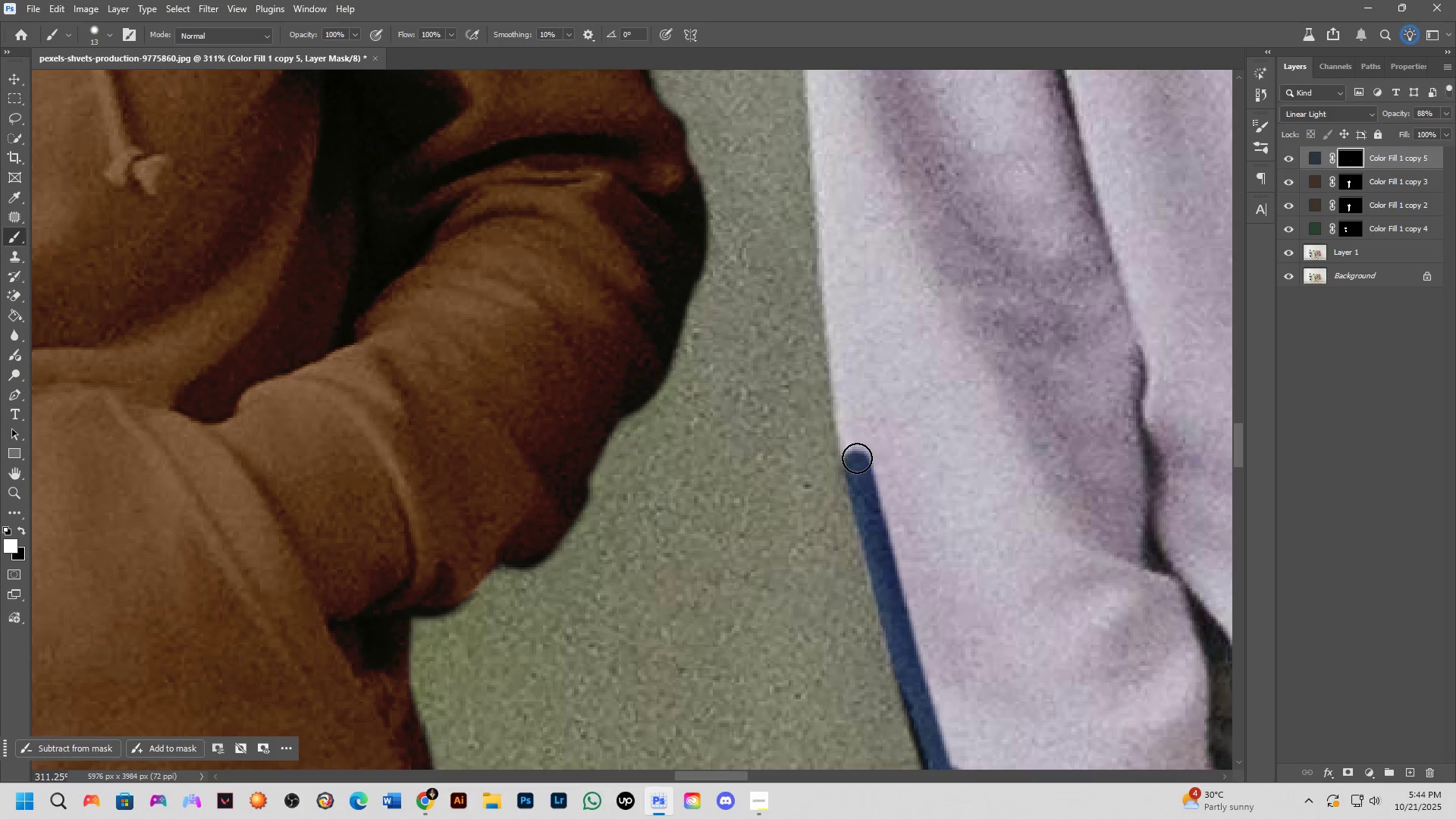 
hold_key(key=Space, duration=0.56)
 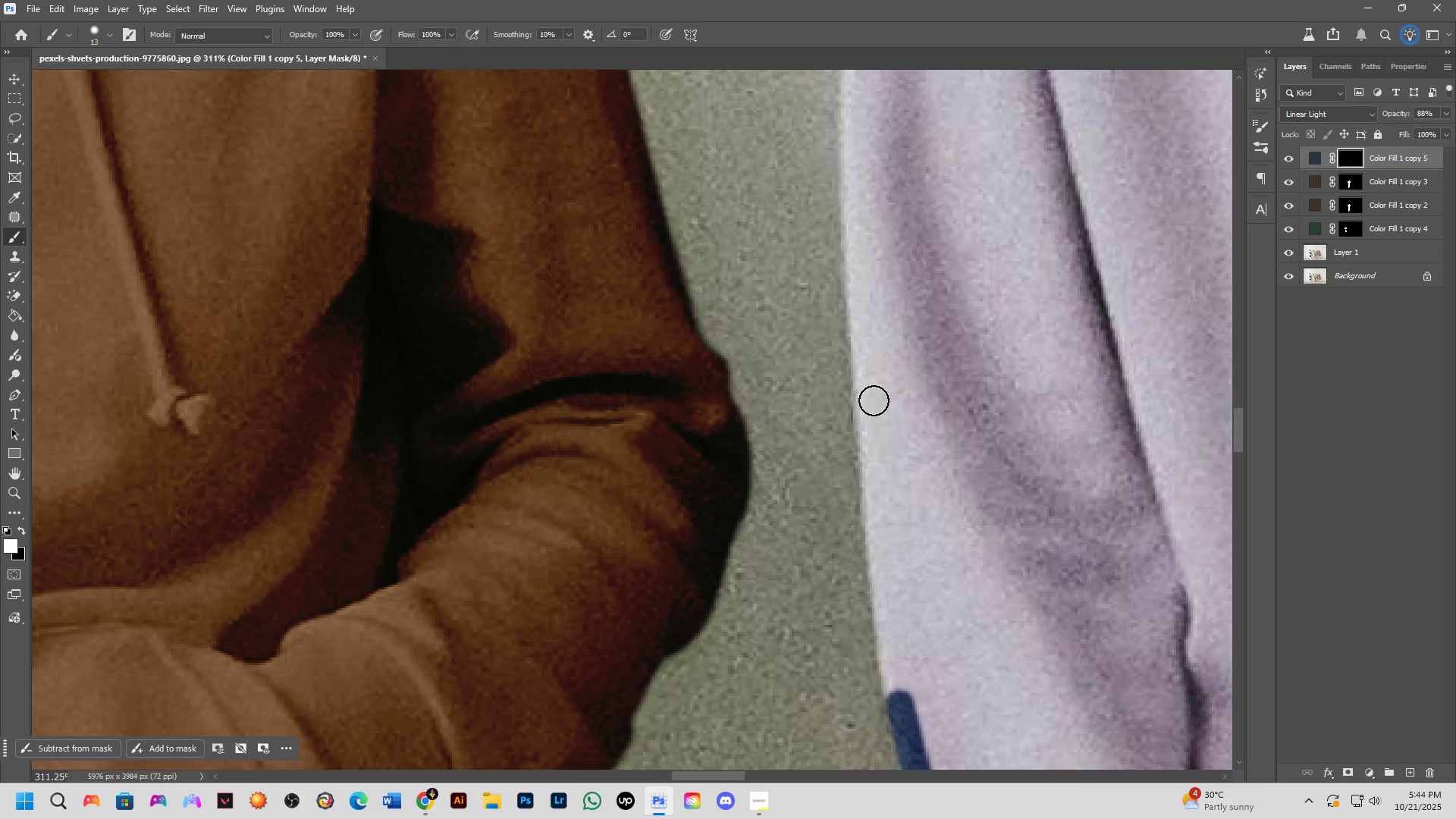 
left_click_drag(start_coordinate=[866, 427], to_coordinate=[909, 667])
 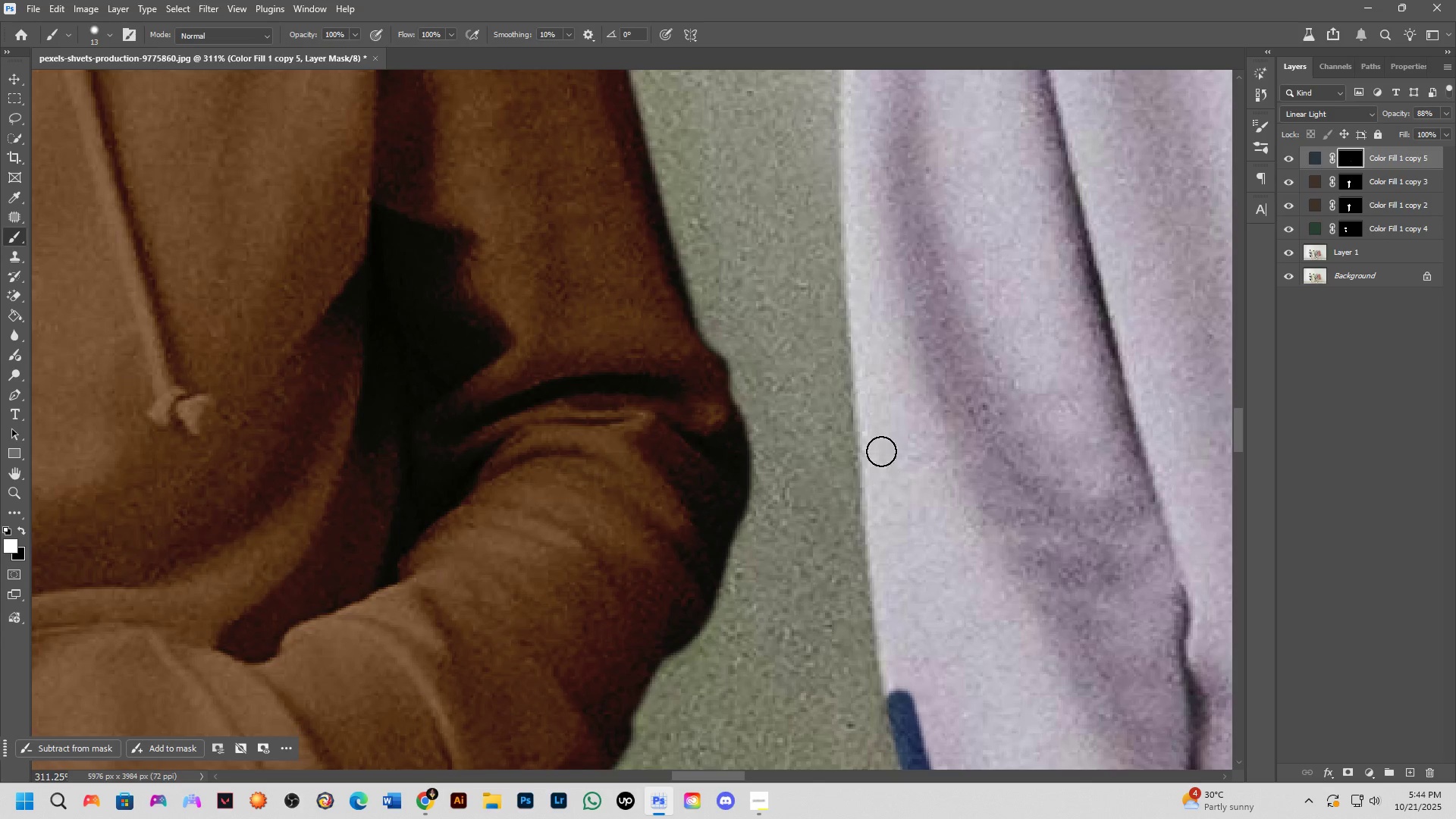 
hold_key(key=ShiftLeft, duration=1.3)
left_click([863, 363])
 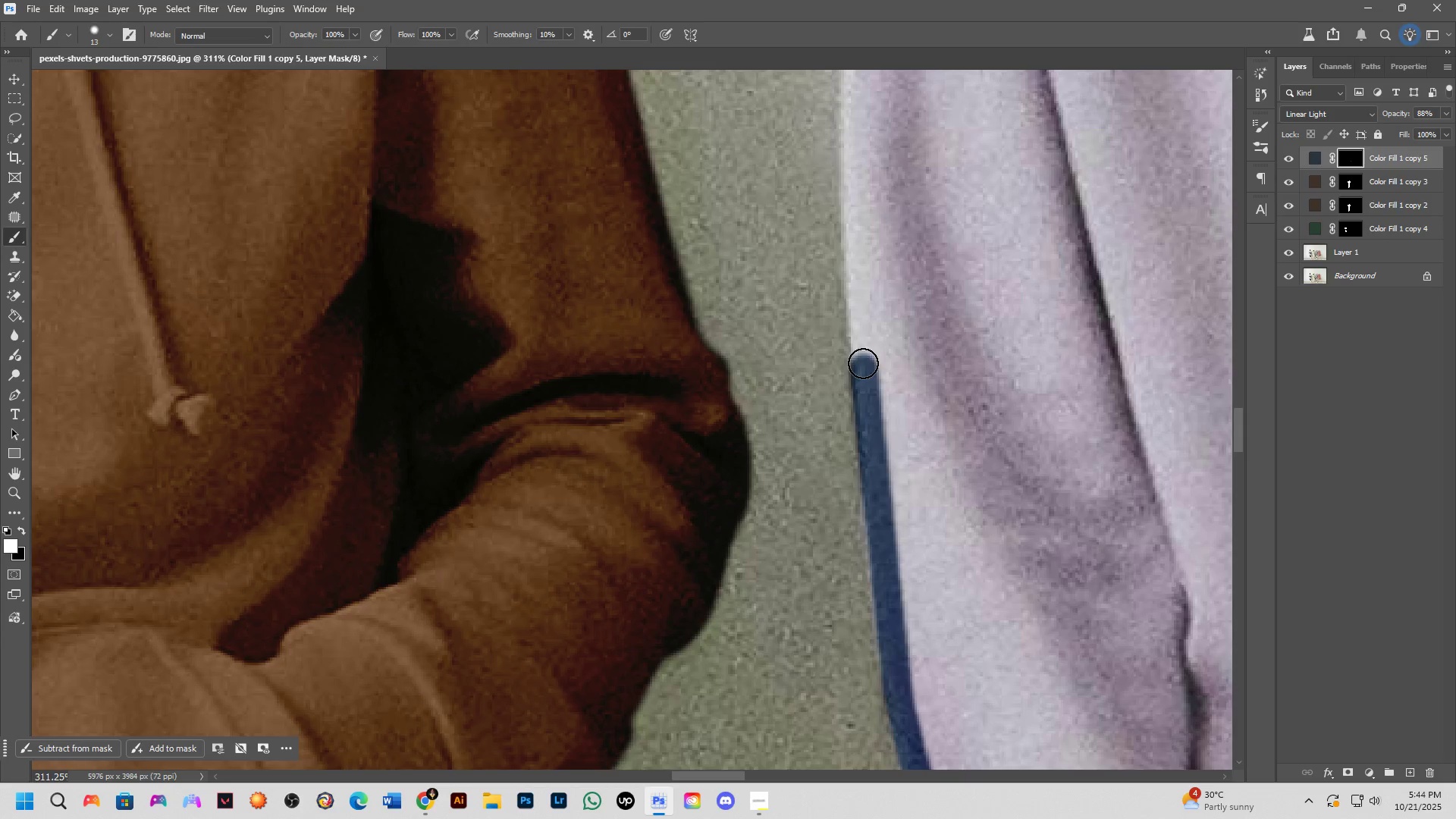 
hold_key(key=Space, duration=0.57)
 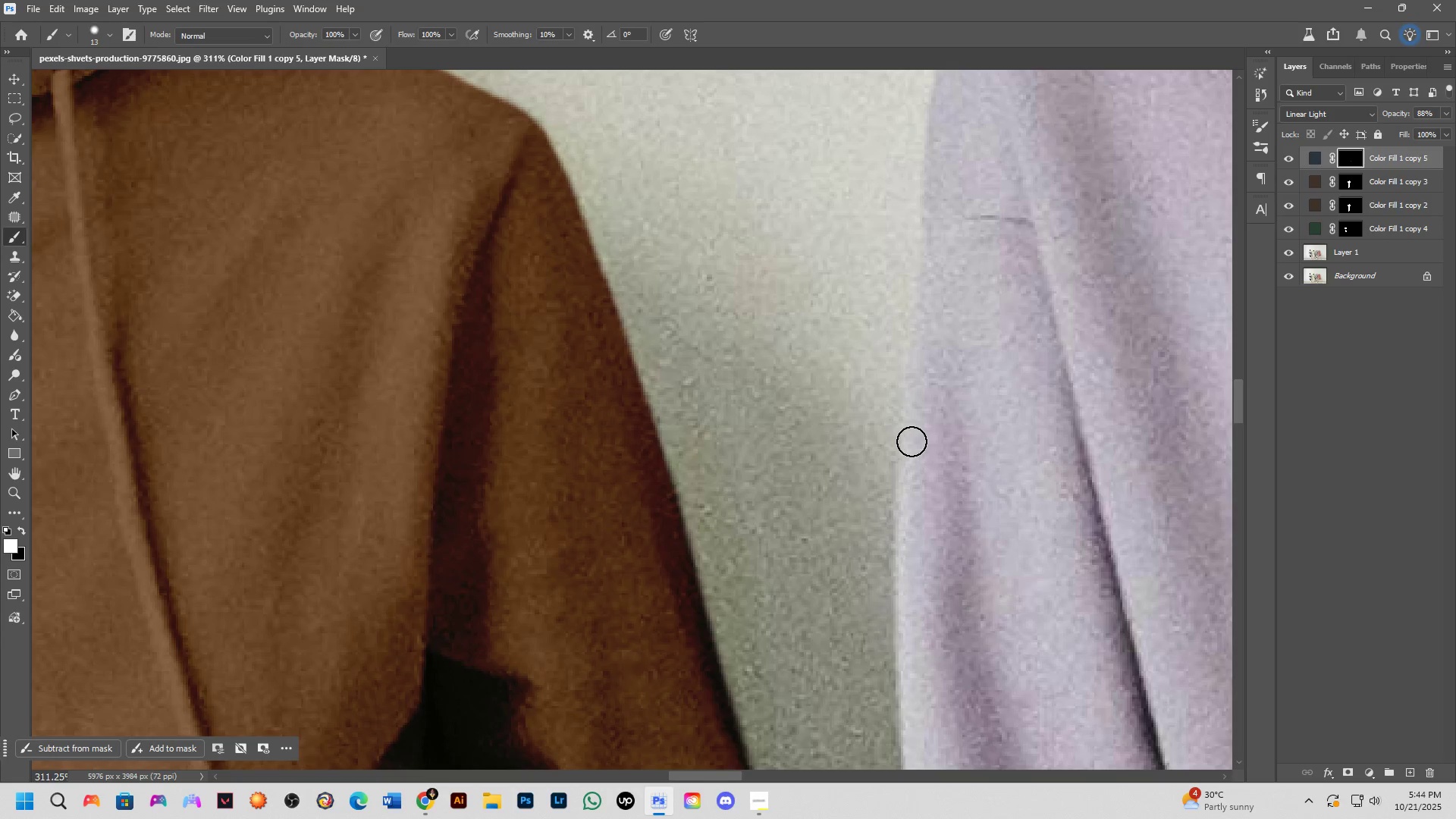 
left_click_drag(start_coordinate=[886, 333], to_coordinate=[941, 780])
 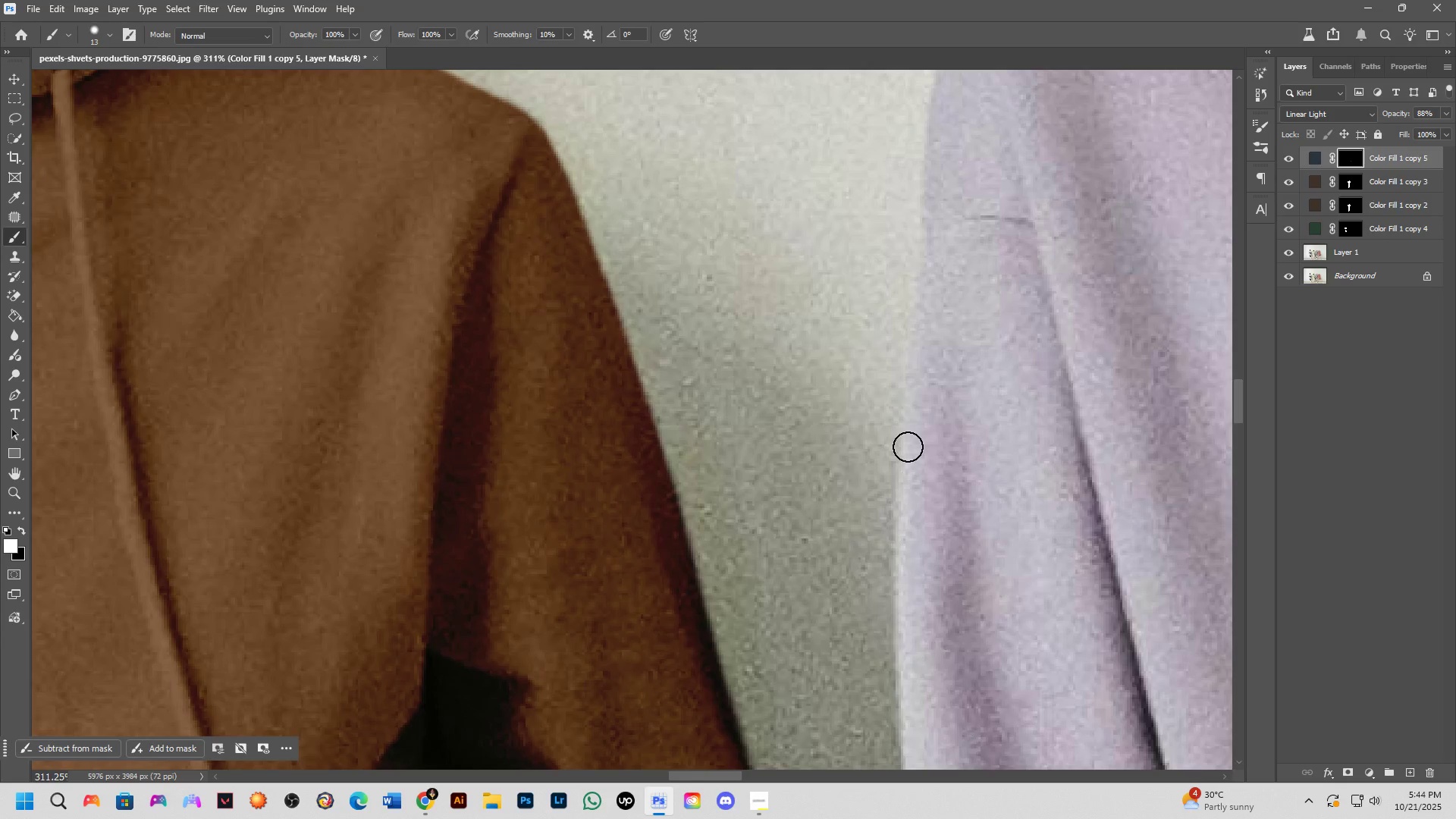 
hold_key(key=ShiftLeft, duration=0.63)
left_click([918, 439])
 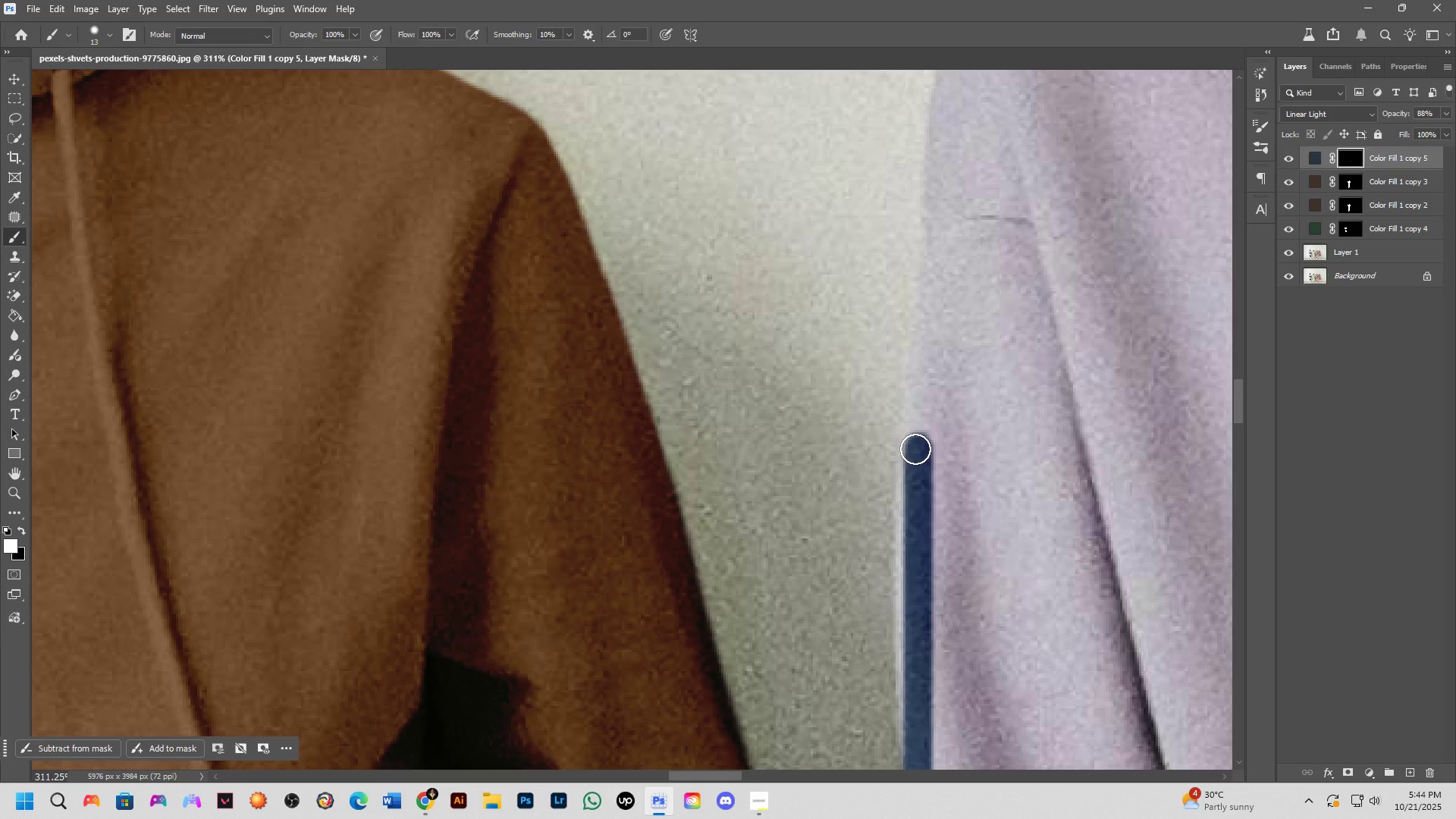 
left_click_drag(start_coordinate=[915, 448], to_coordinate=[926, 764])
 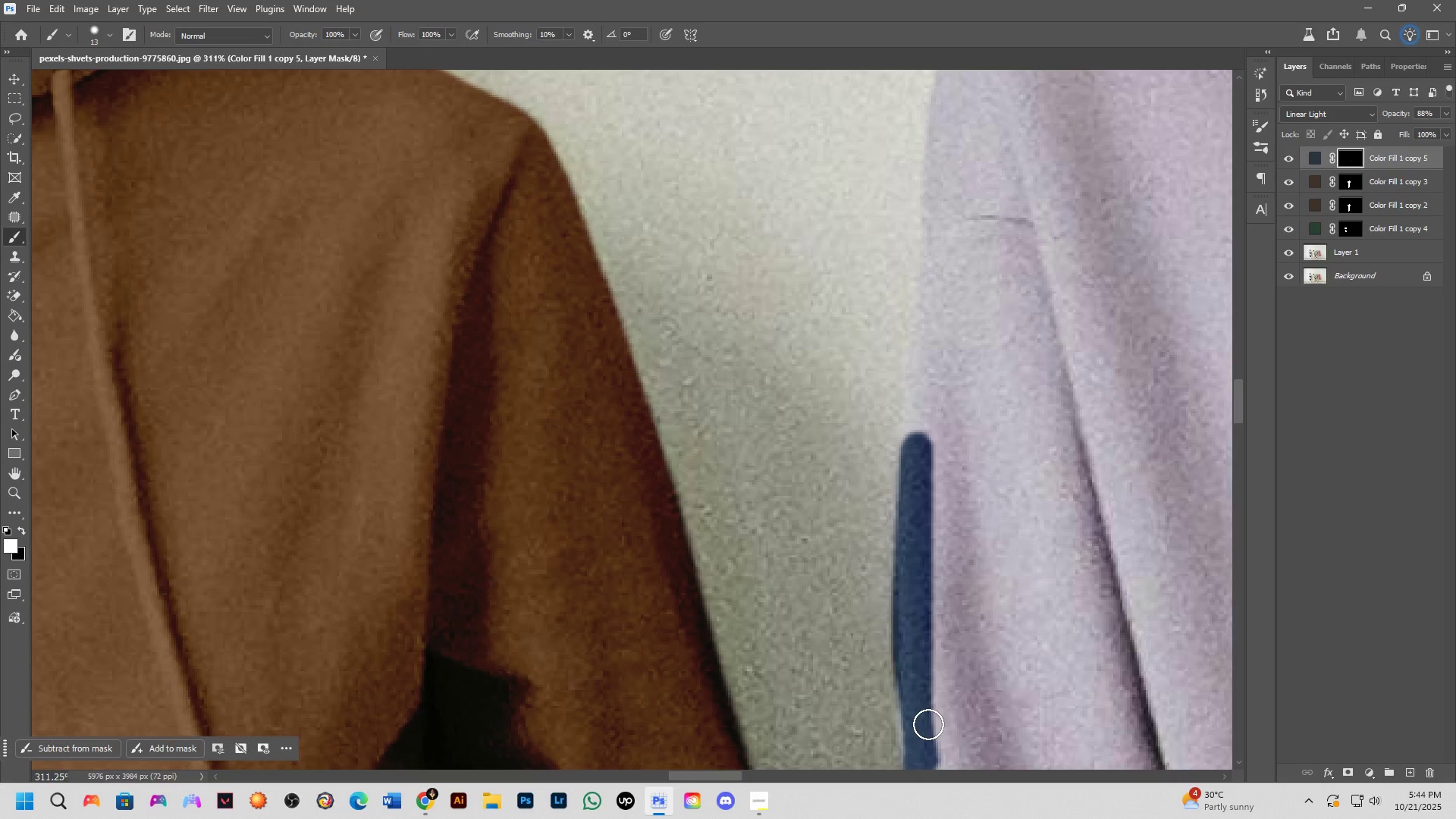 
hold_key(key=Space, duration=0.48)
 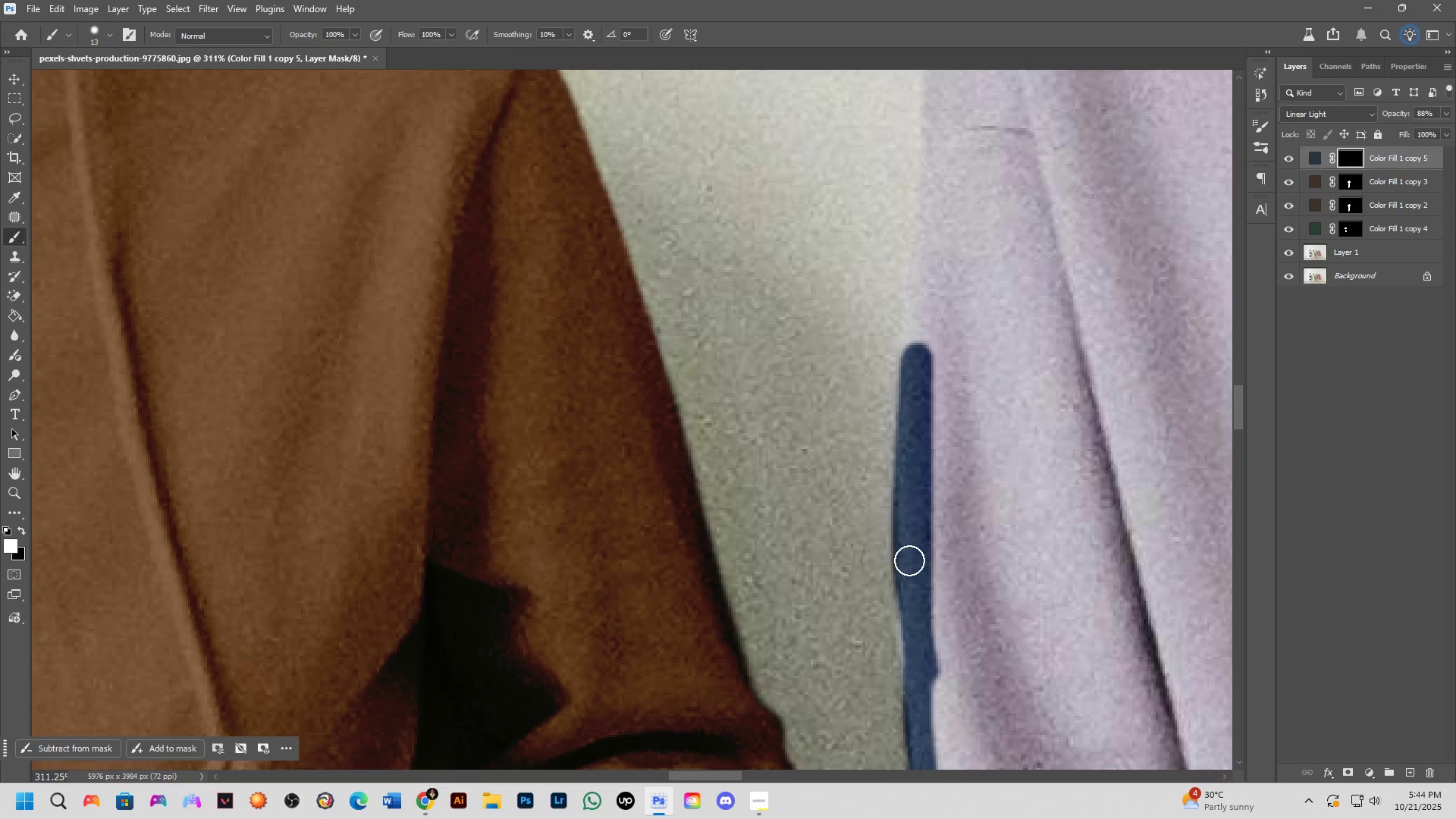 
left_click_drag(start_coordinate=[930, 704], to_coordinate=[930, 615])
 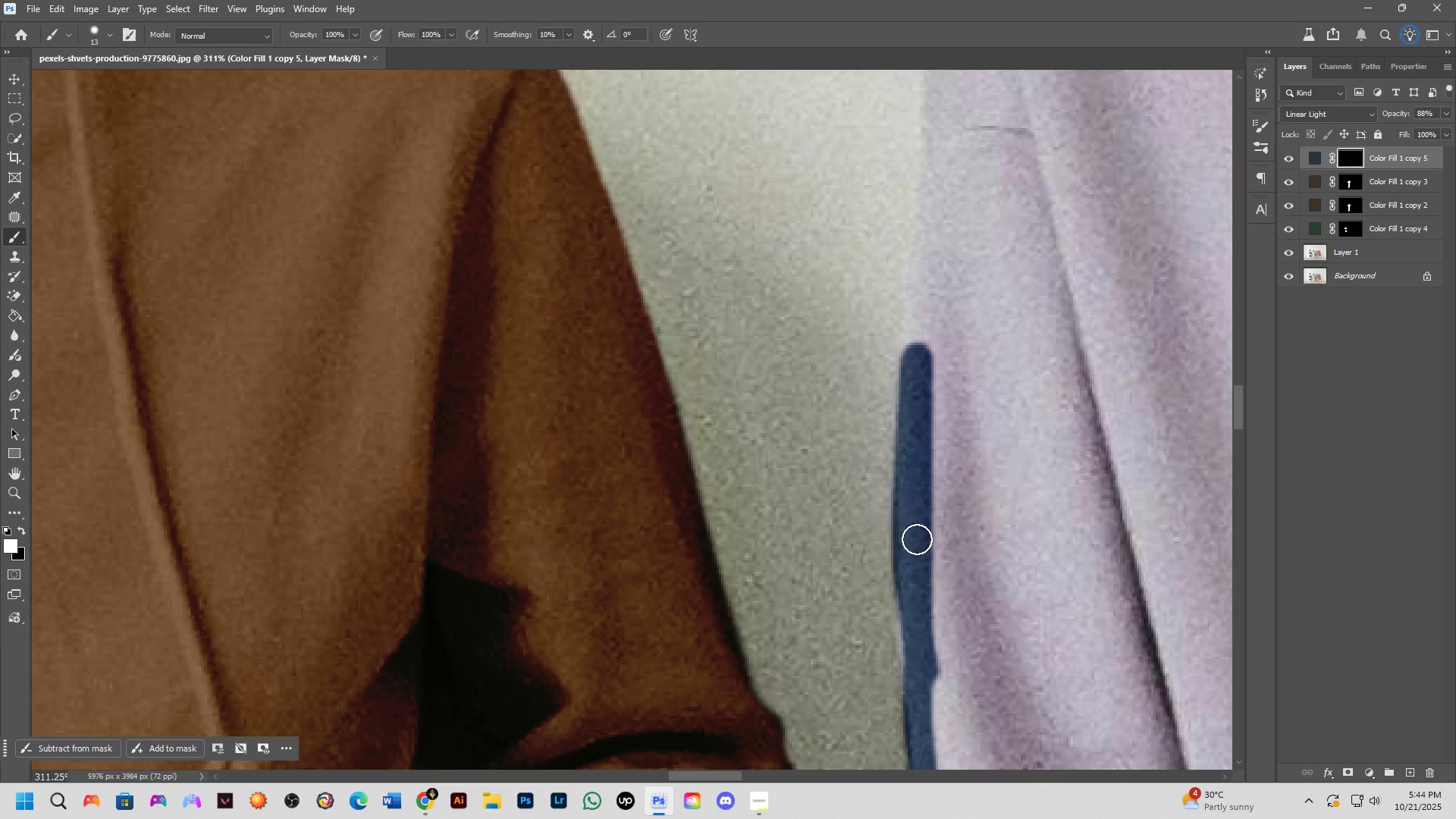 
left_click_drag(start_coordinate=[915, 540], to_coordinate=[930, 742])
 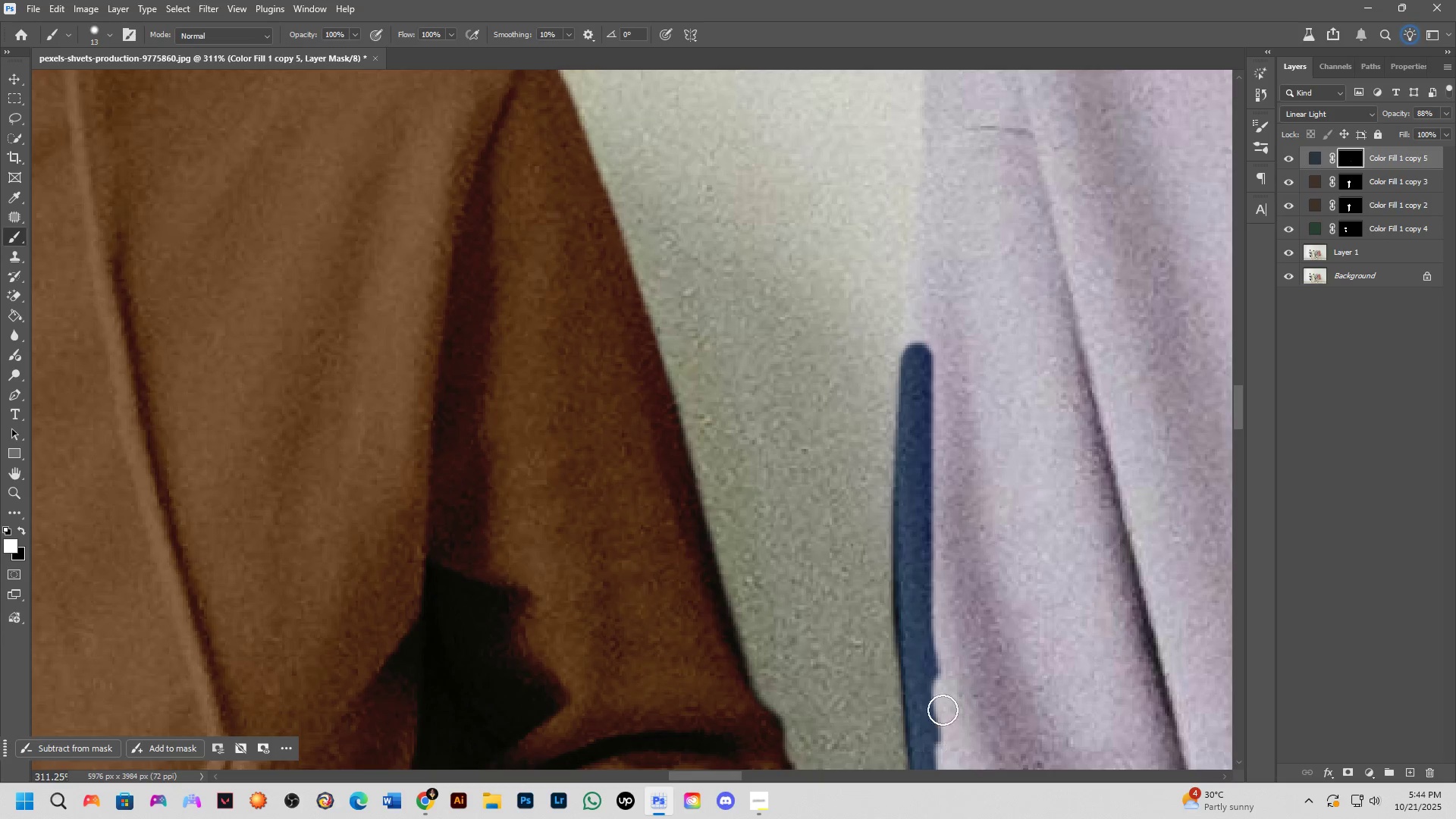 
scroll: coordinate [949, 632], scroll_direction: down, amount: 2.0
 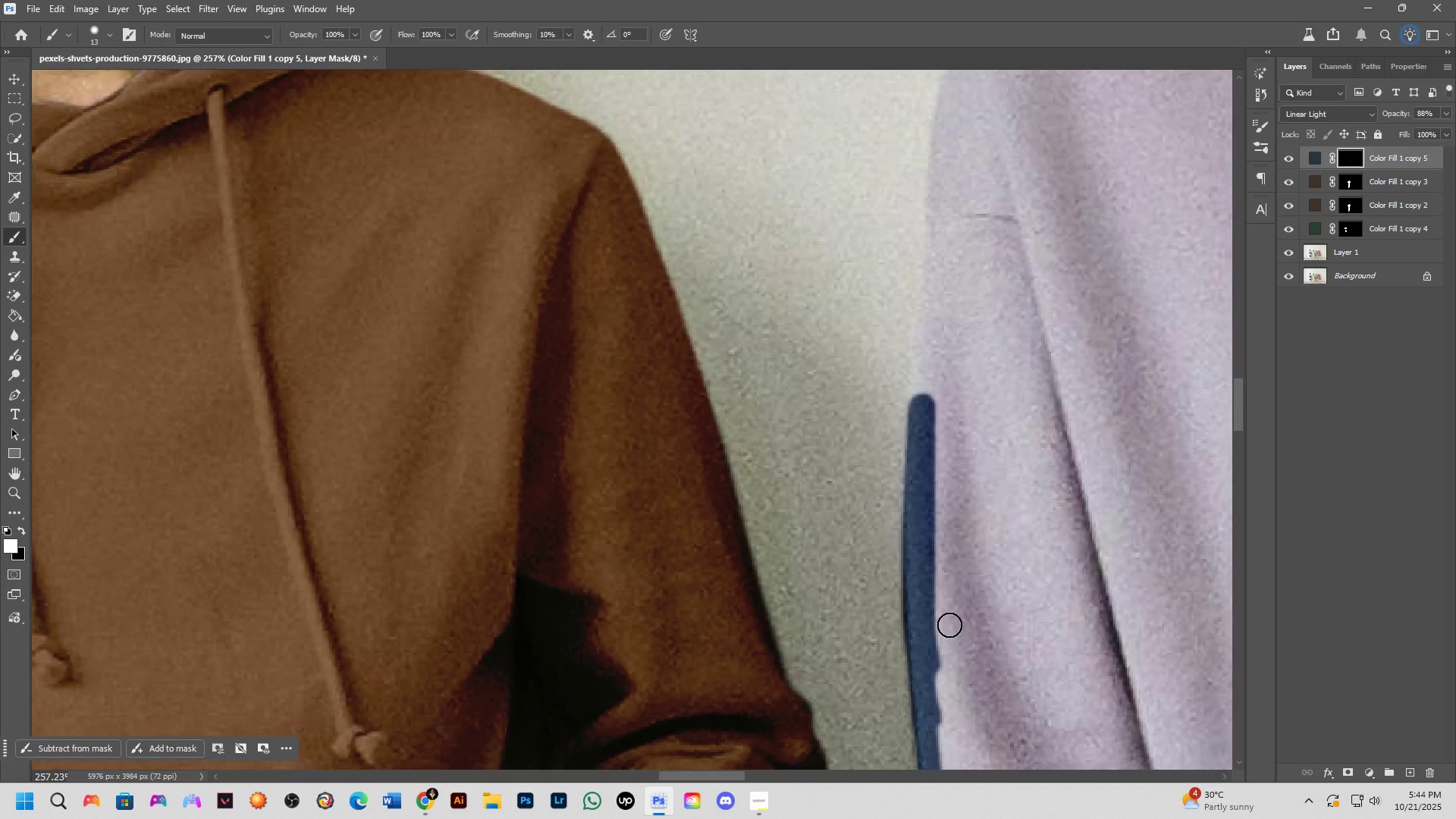 
hold_key(key=Space, duration=1.05)
 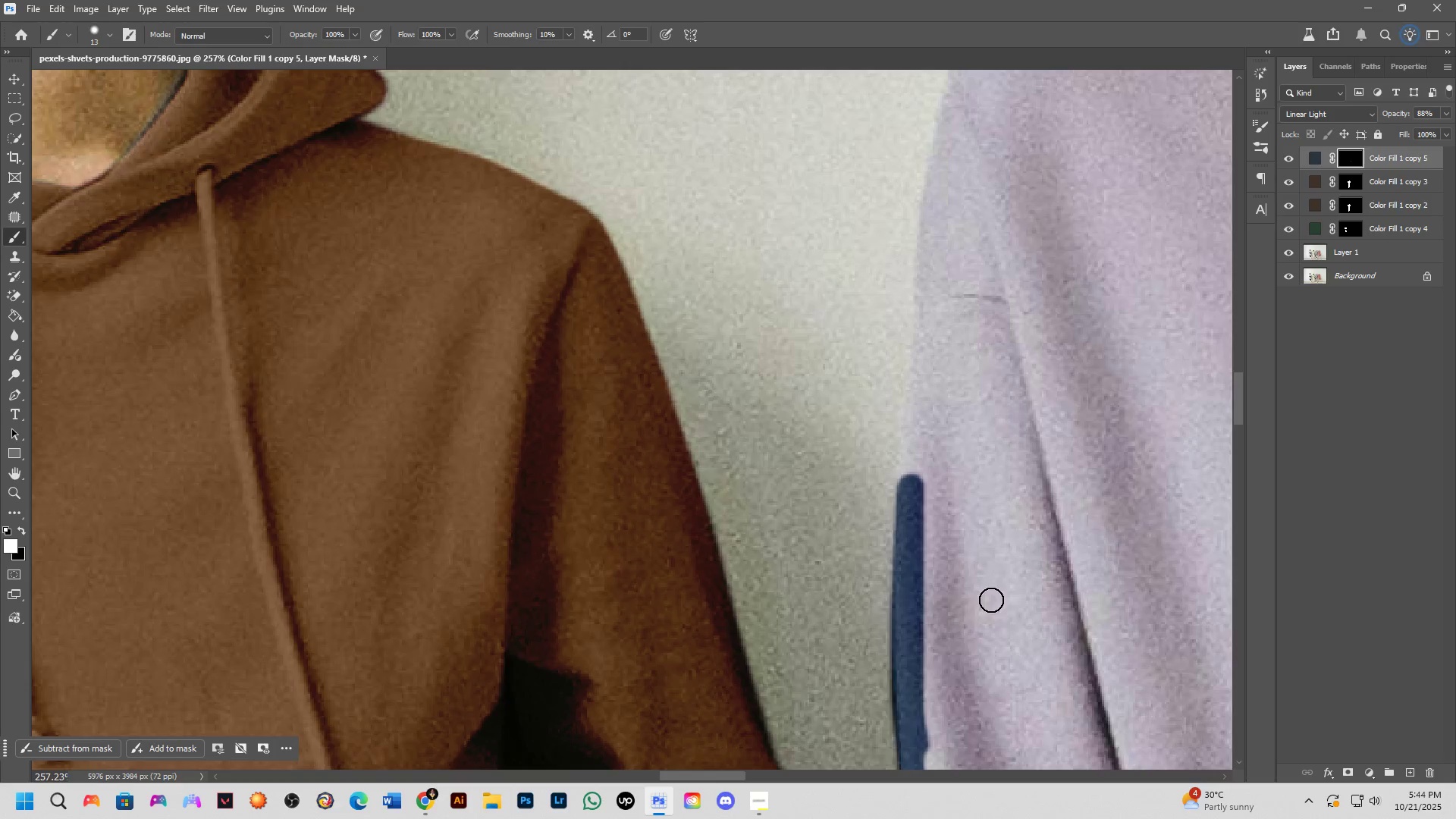 
left_click_drag(start_coordinate=[958, 551], to_coordinate=[946, 631])
 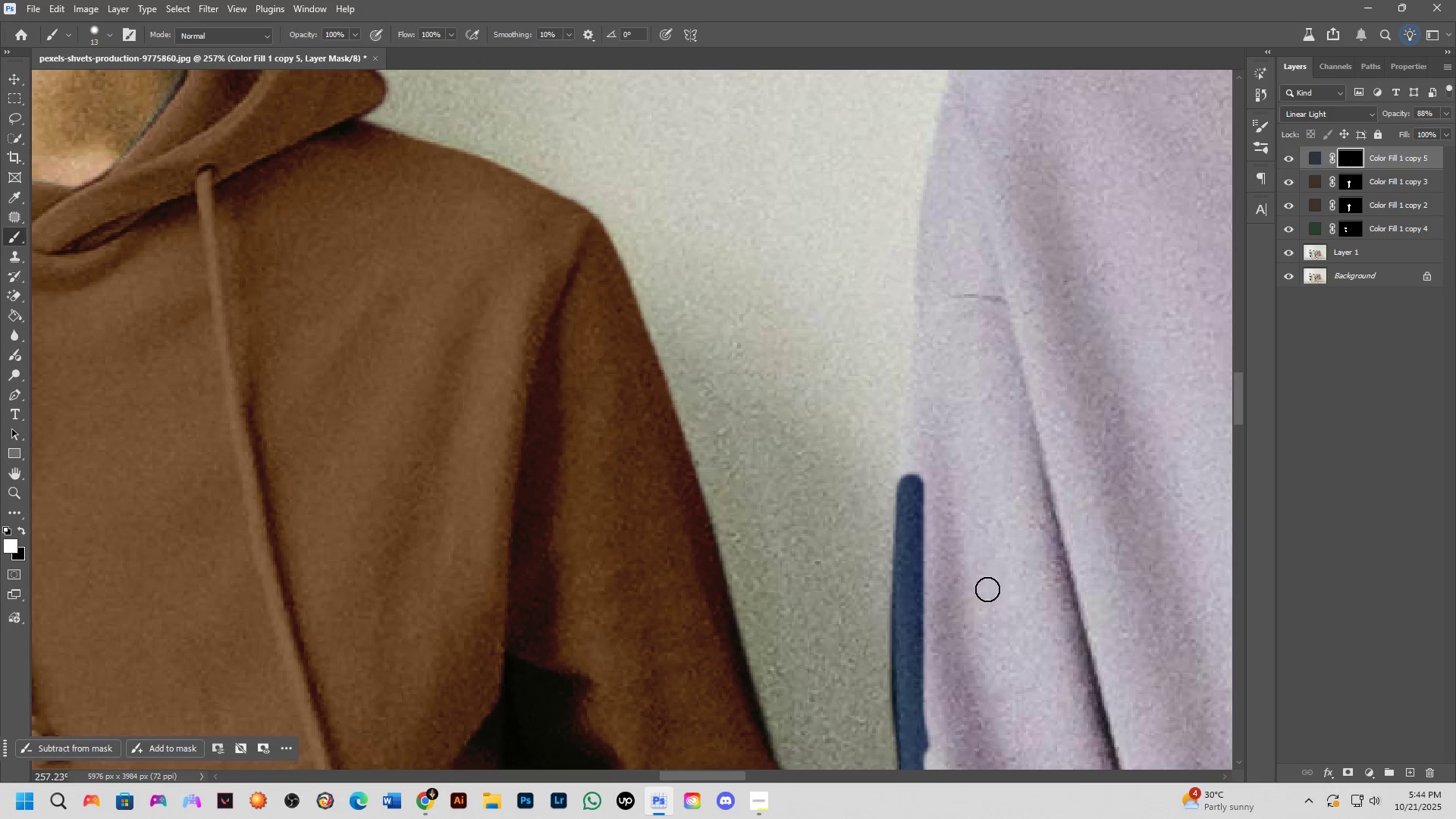 
scroll: coordinate [964, 560], scroll_direction: down, amount: 2.0
 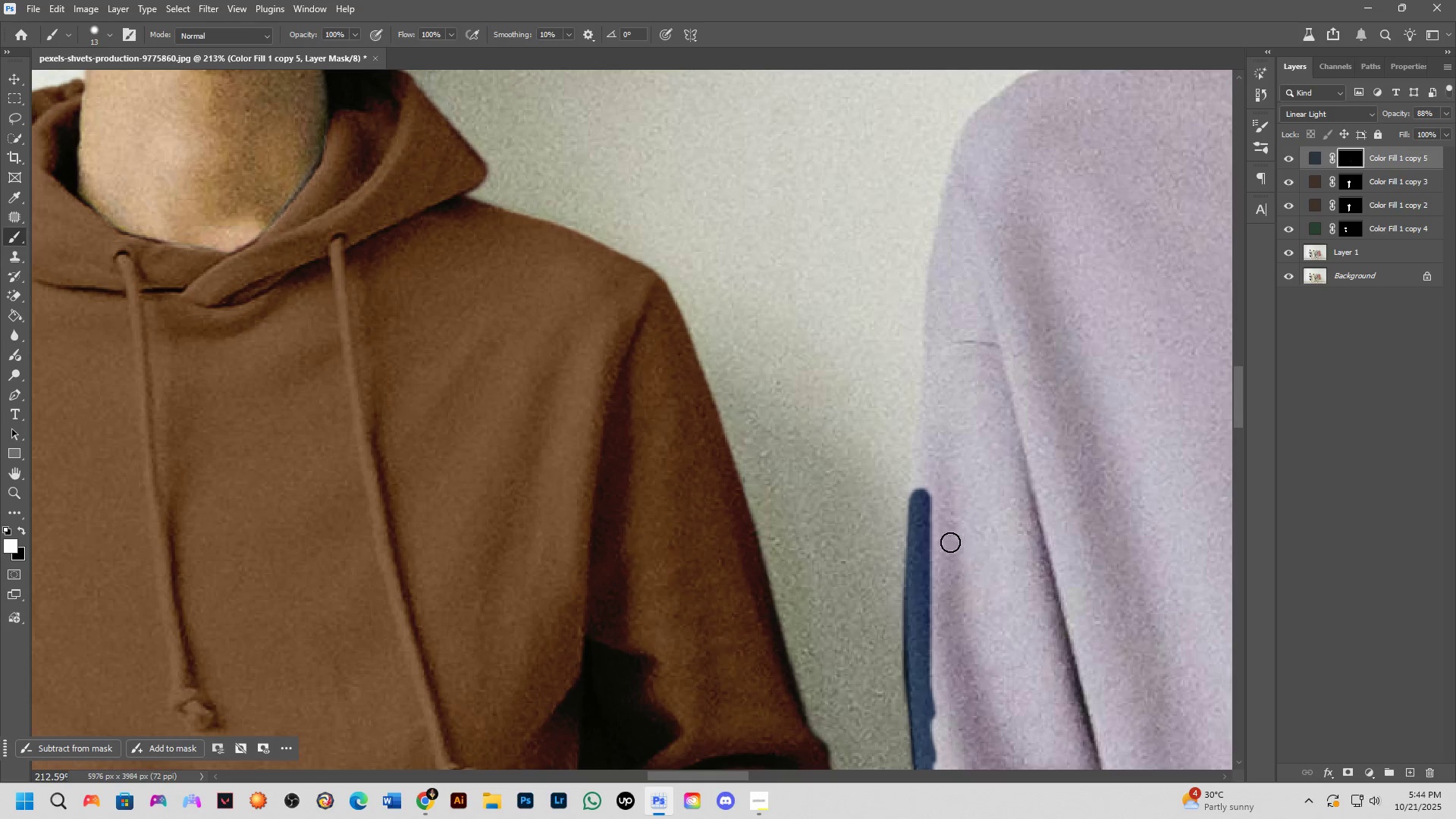 
hold_key(key=Space, duration=0.57)
 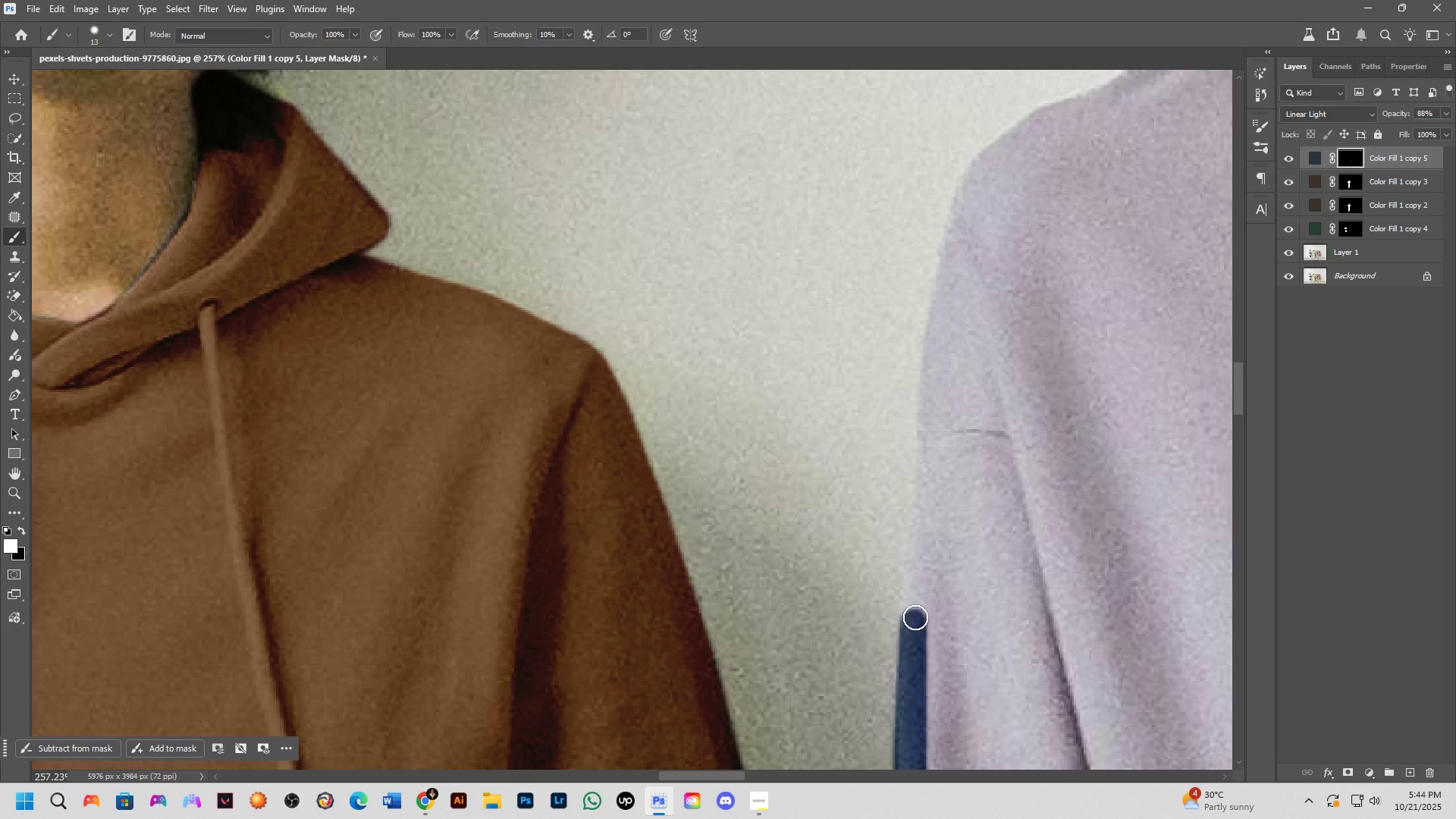 
left_click_drag(start_coordinate=[946, 511], to_coordinate=[941, 635])
 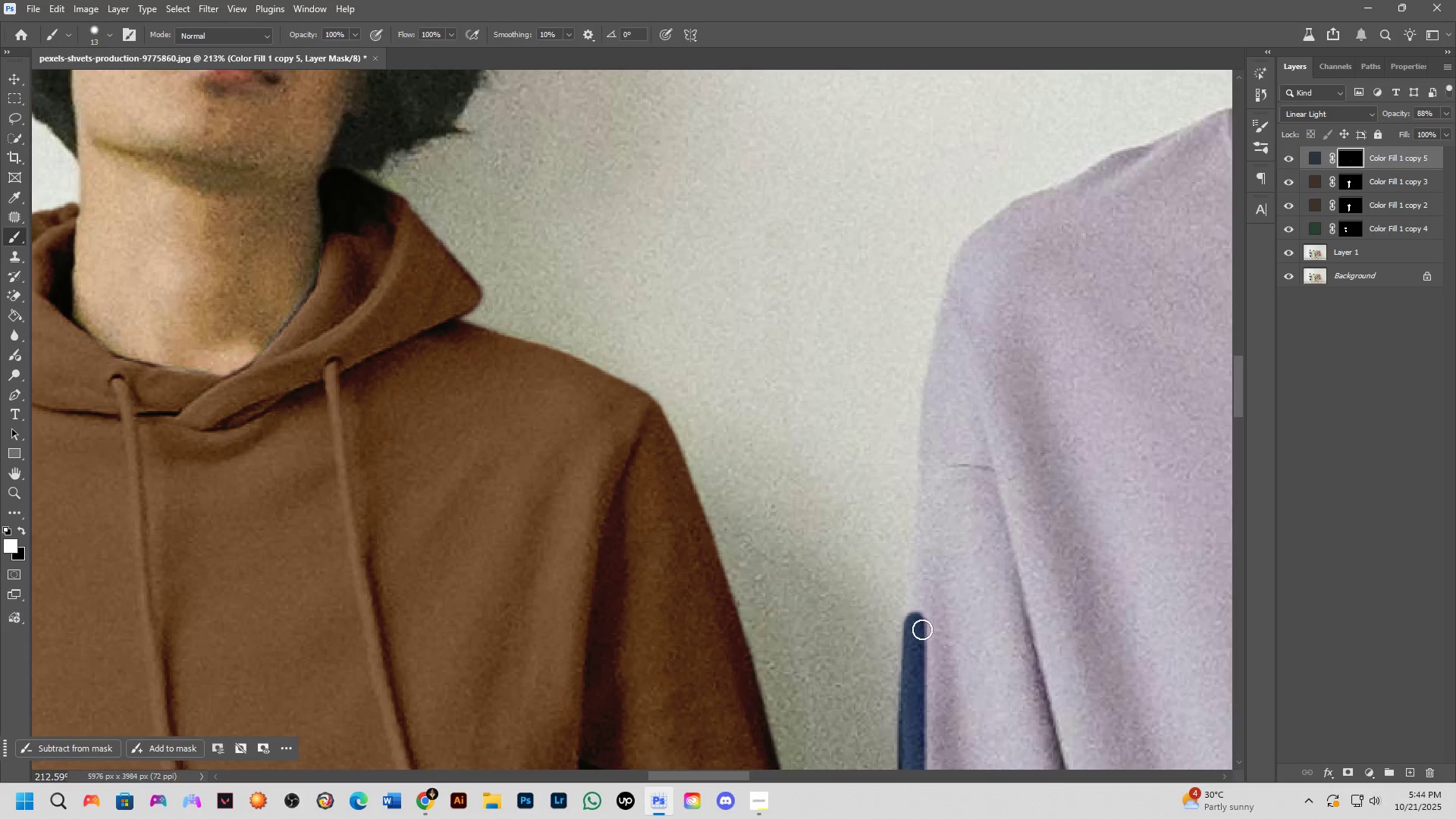 
scroll: coordinate [921, 626], scroll_direction: up, amount: 2.0
 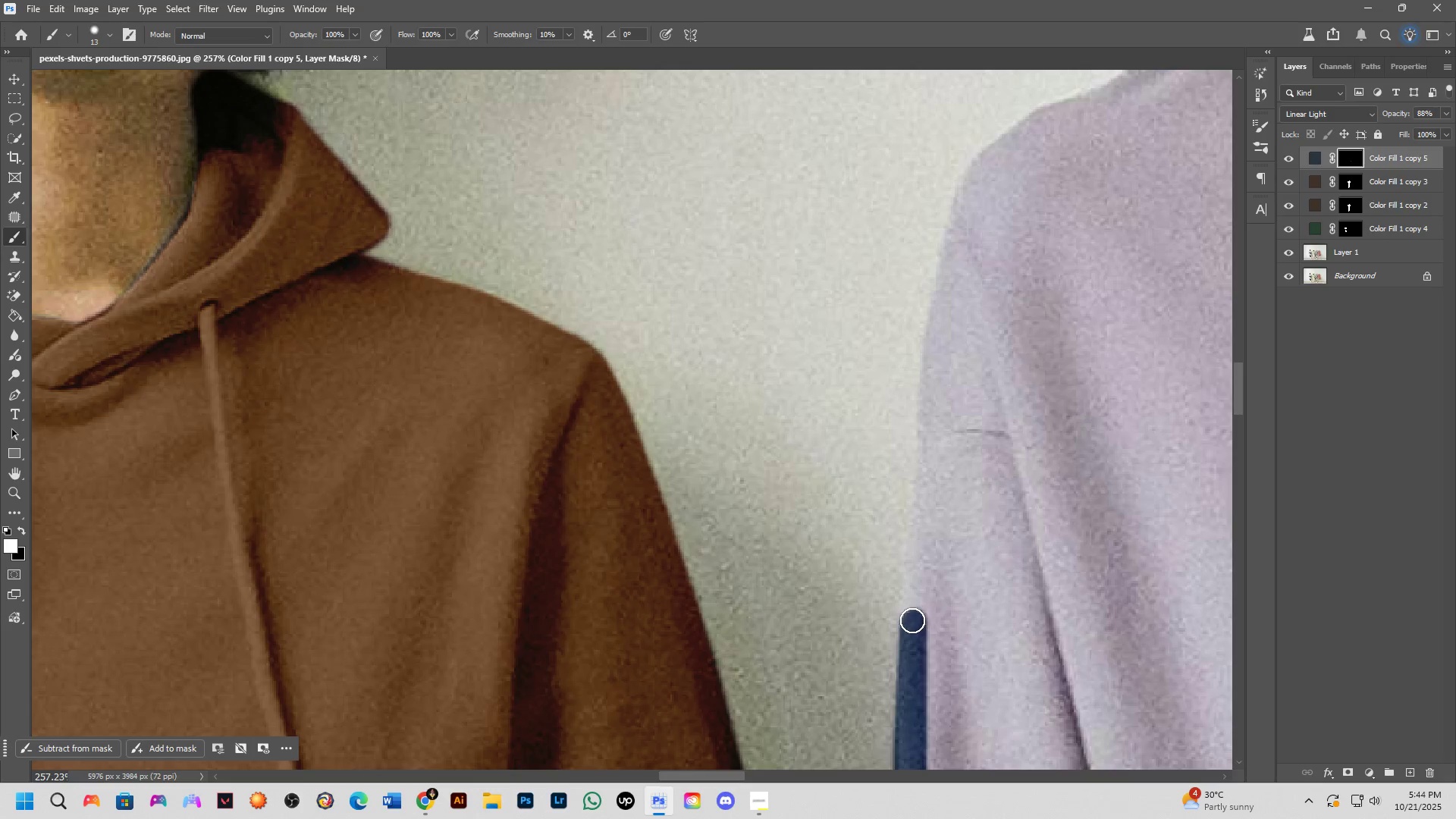 
left_click_drag(start_coordinate=[912, 625], to_coordinate=[1034, 132])
 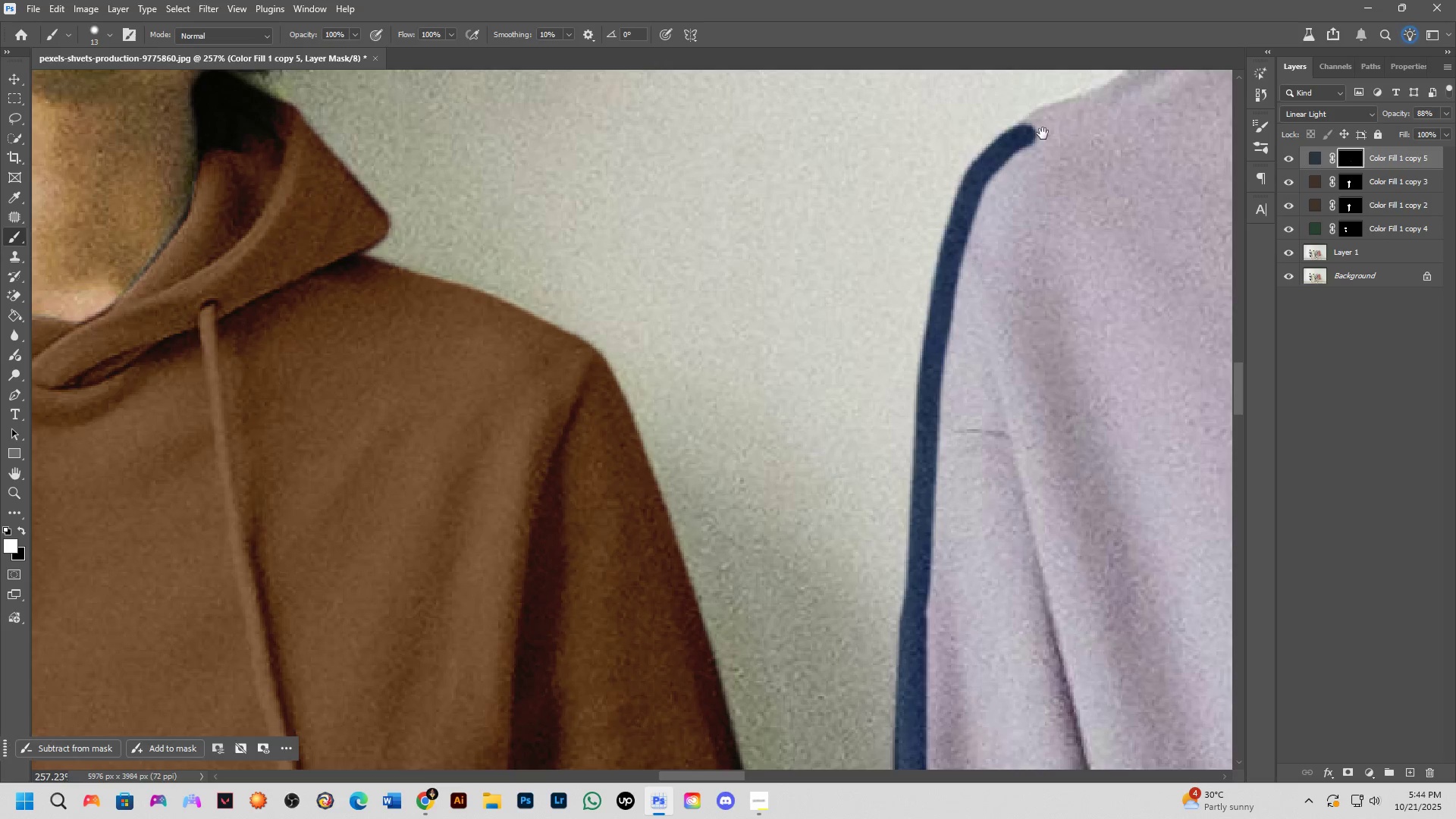 
hold_key(key=Space, duration=1.48)
 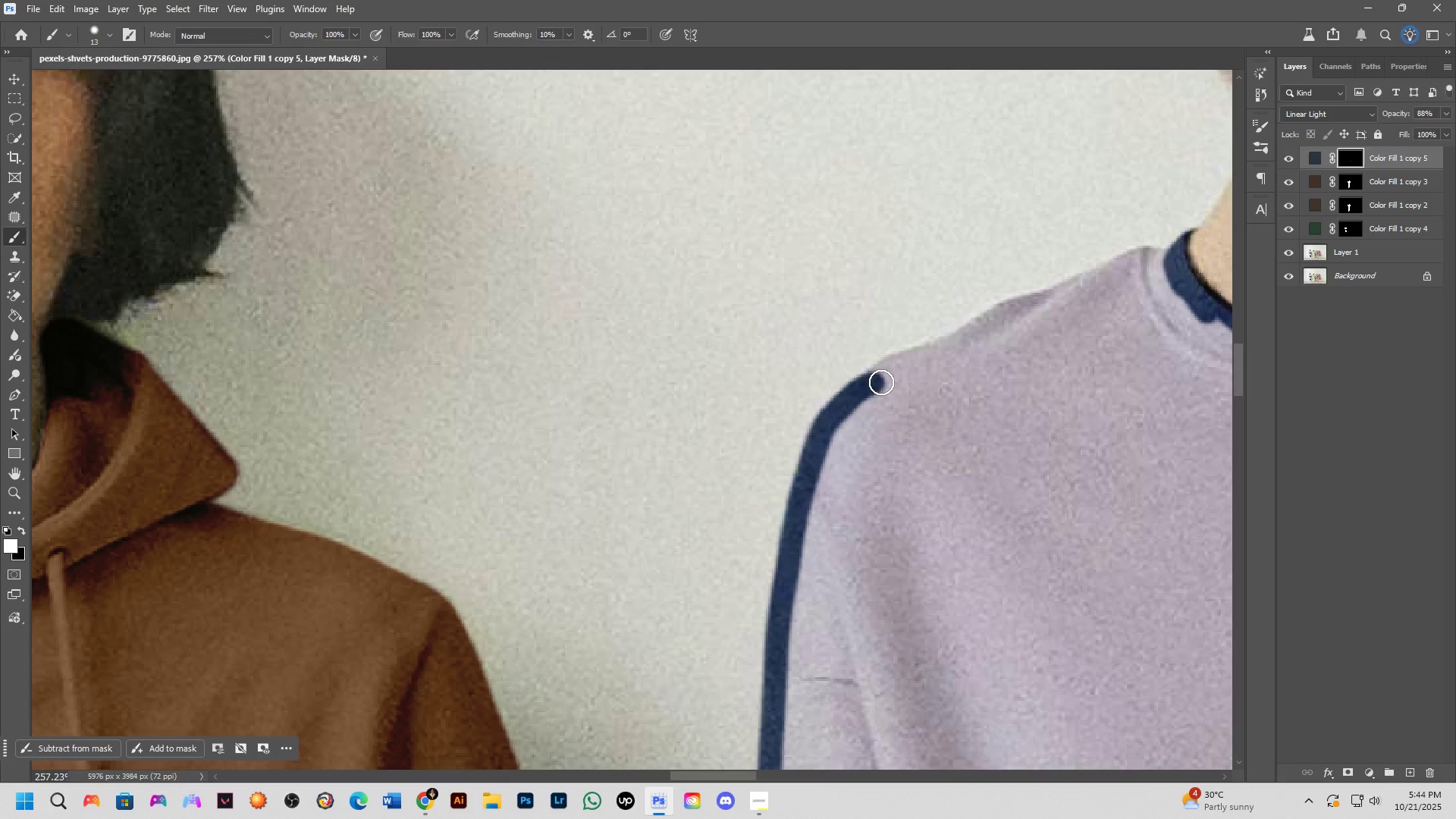 
left_click_drag(start_coordinate=[1045, 146], to_coordinate=[893, 394])
 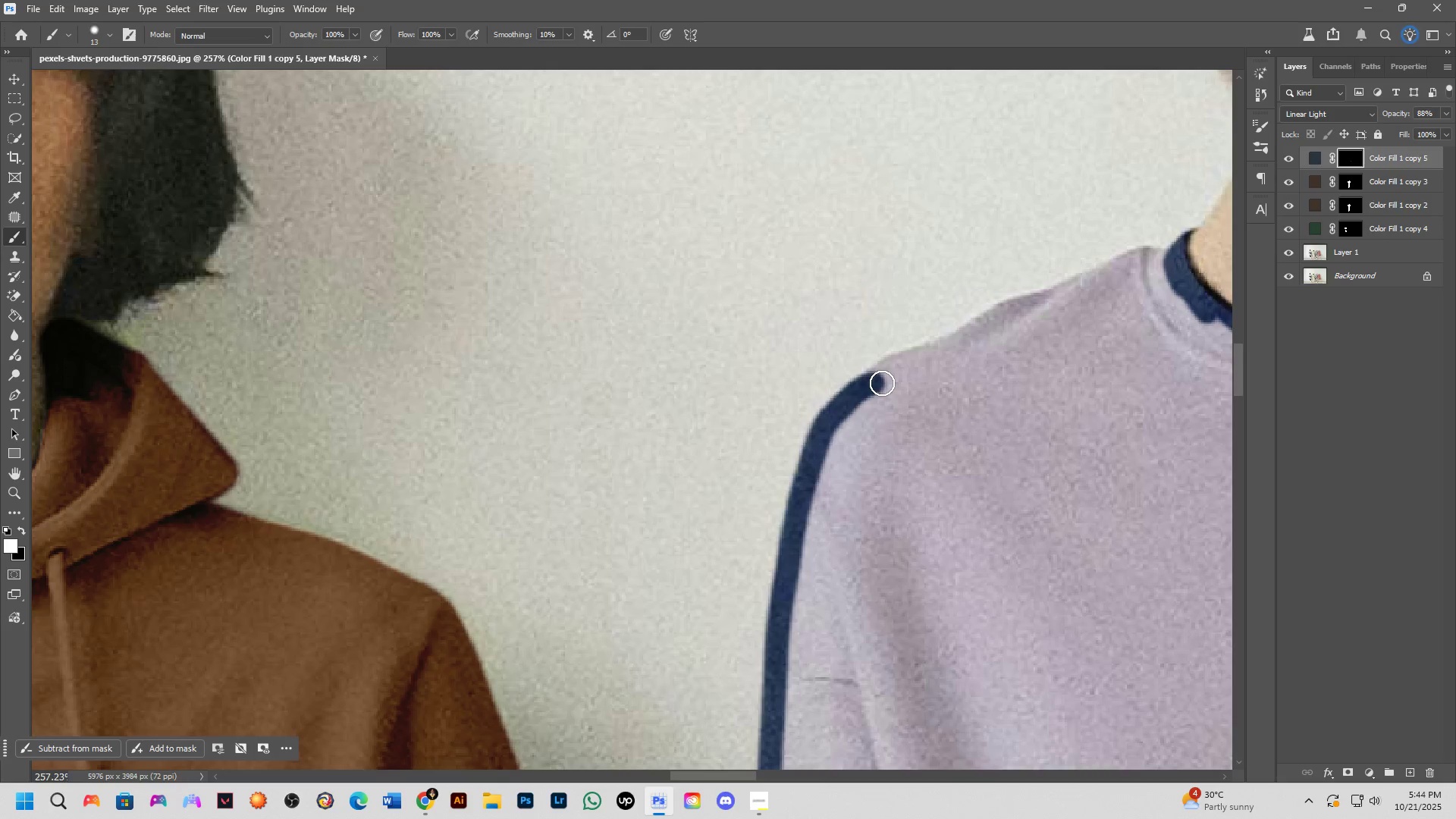 
left_click_drag(start_coordinate=[881, 378], to_coordinate=[1175, 258])
 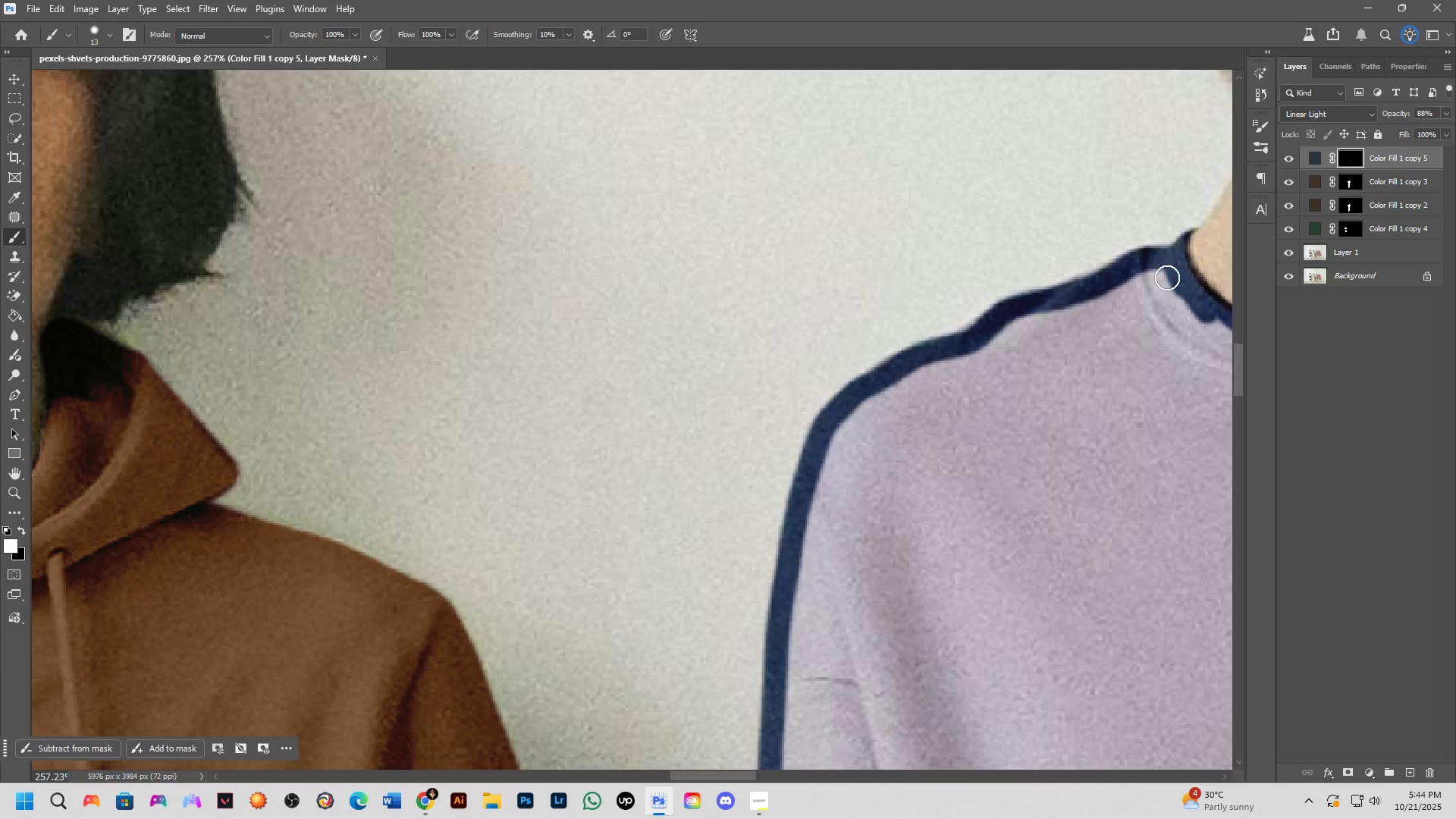 
scroll: coordinate [1102, 548], scroll_direction: down, amount: 9.0
 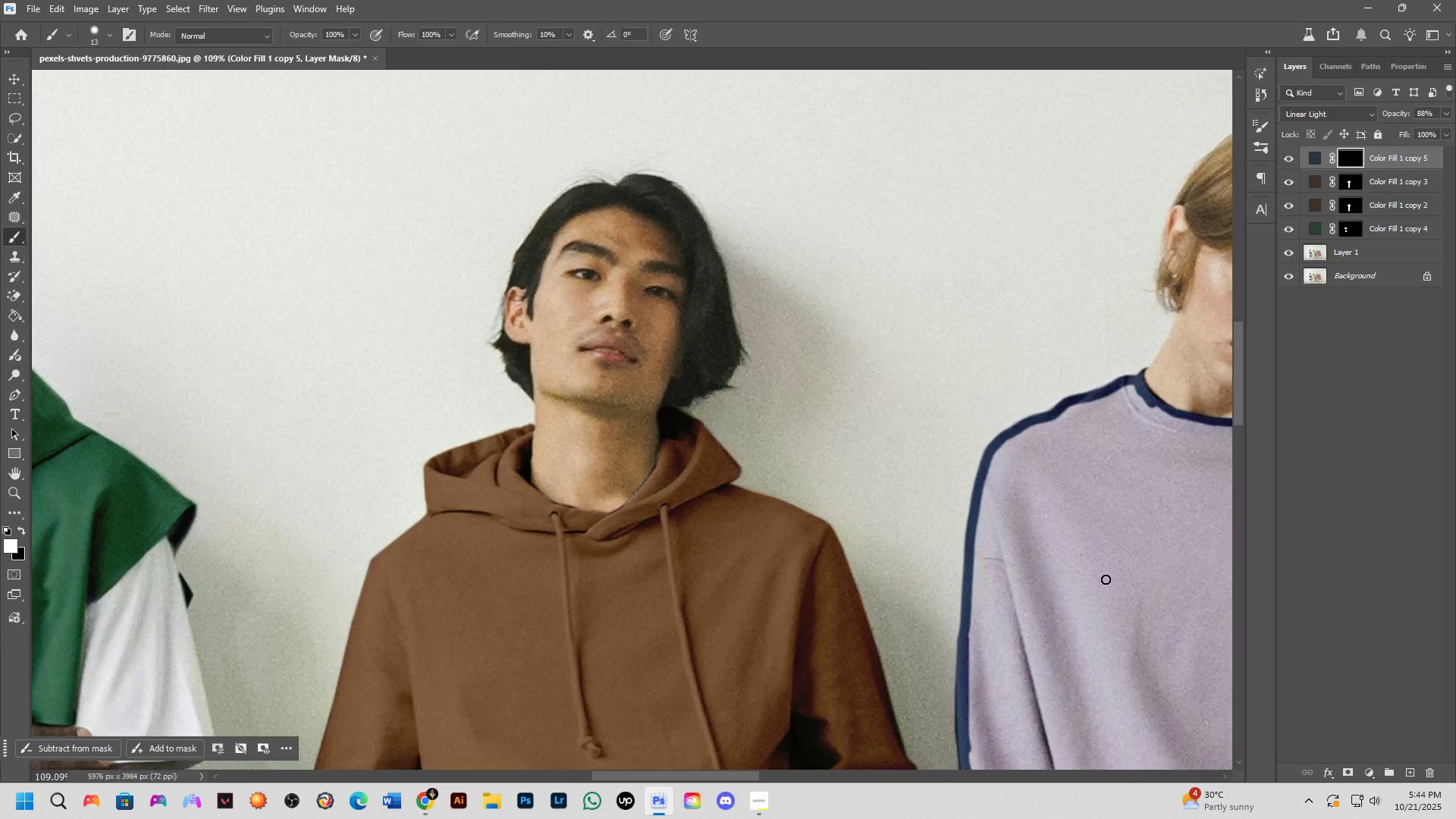 
hold_key(key=Space, duration=1.53)
 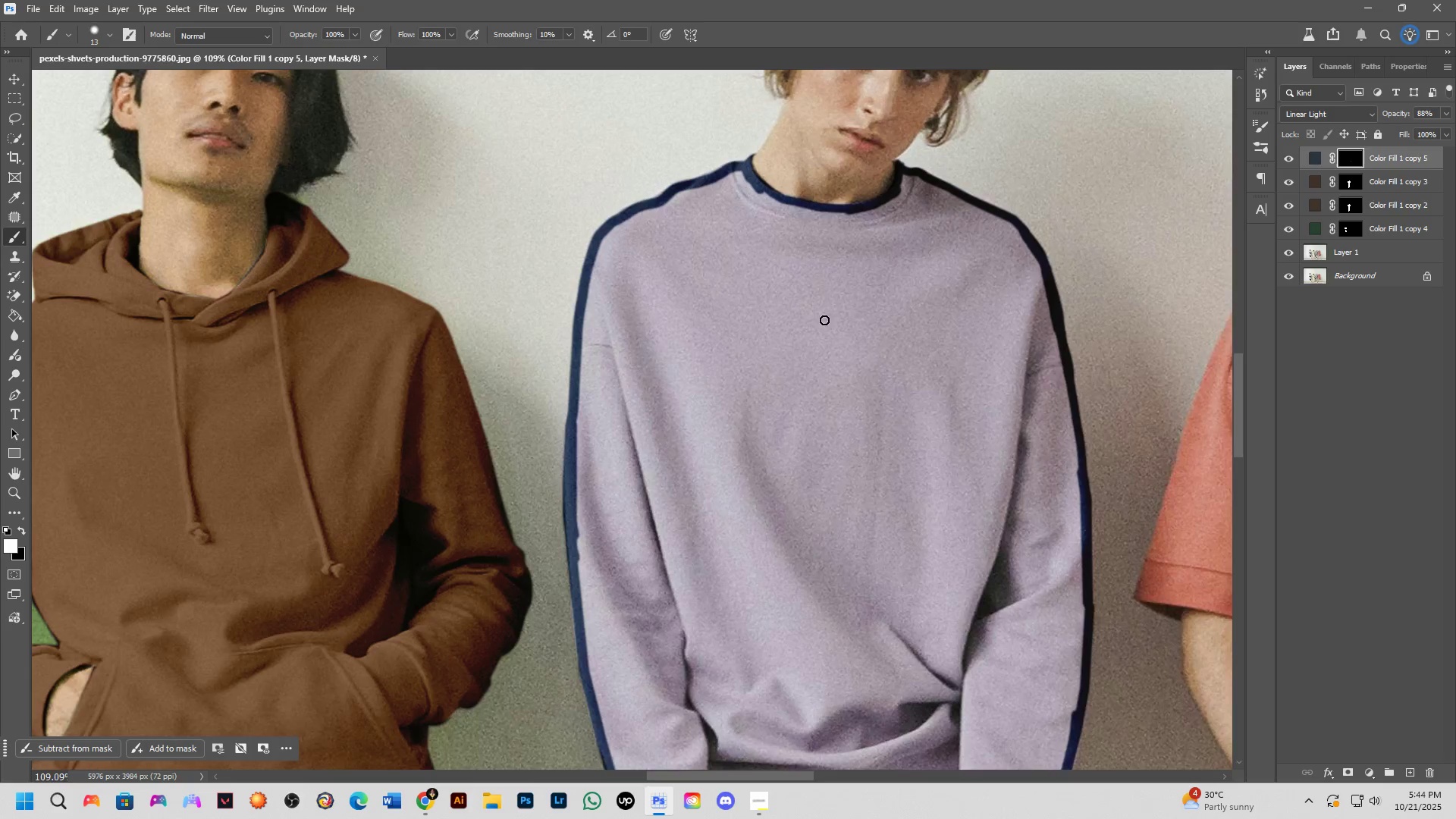 
left_click_drag(start_coordinate=[1111, 605], to_coordinate=[719, 391])
 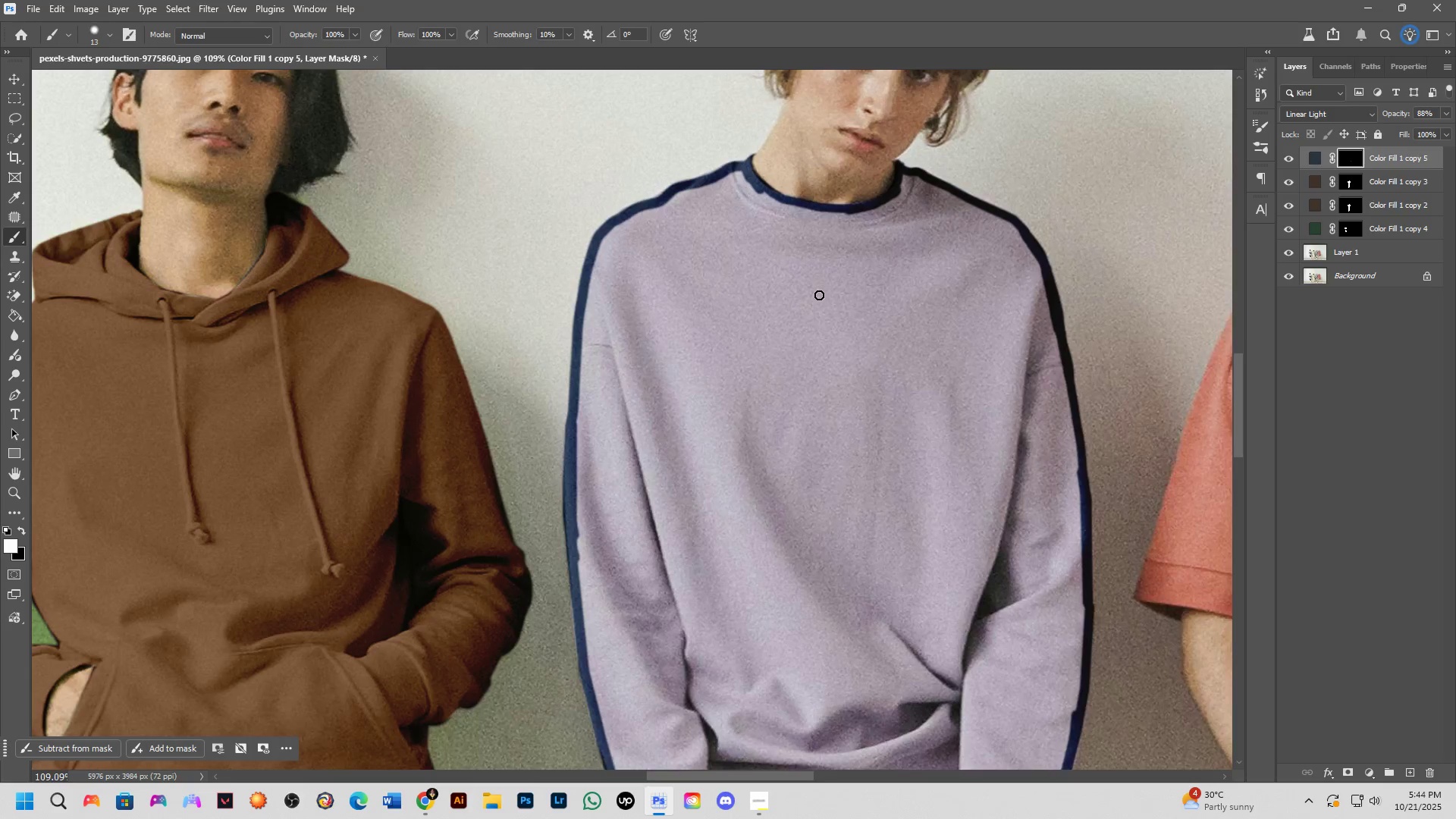 
key(Space)
 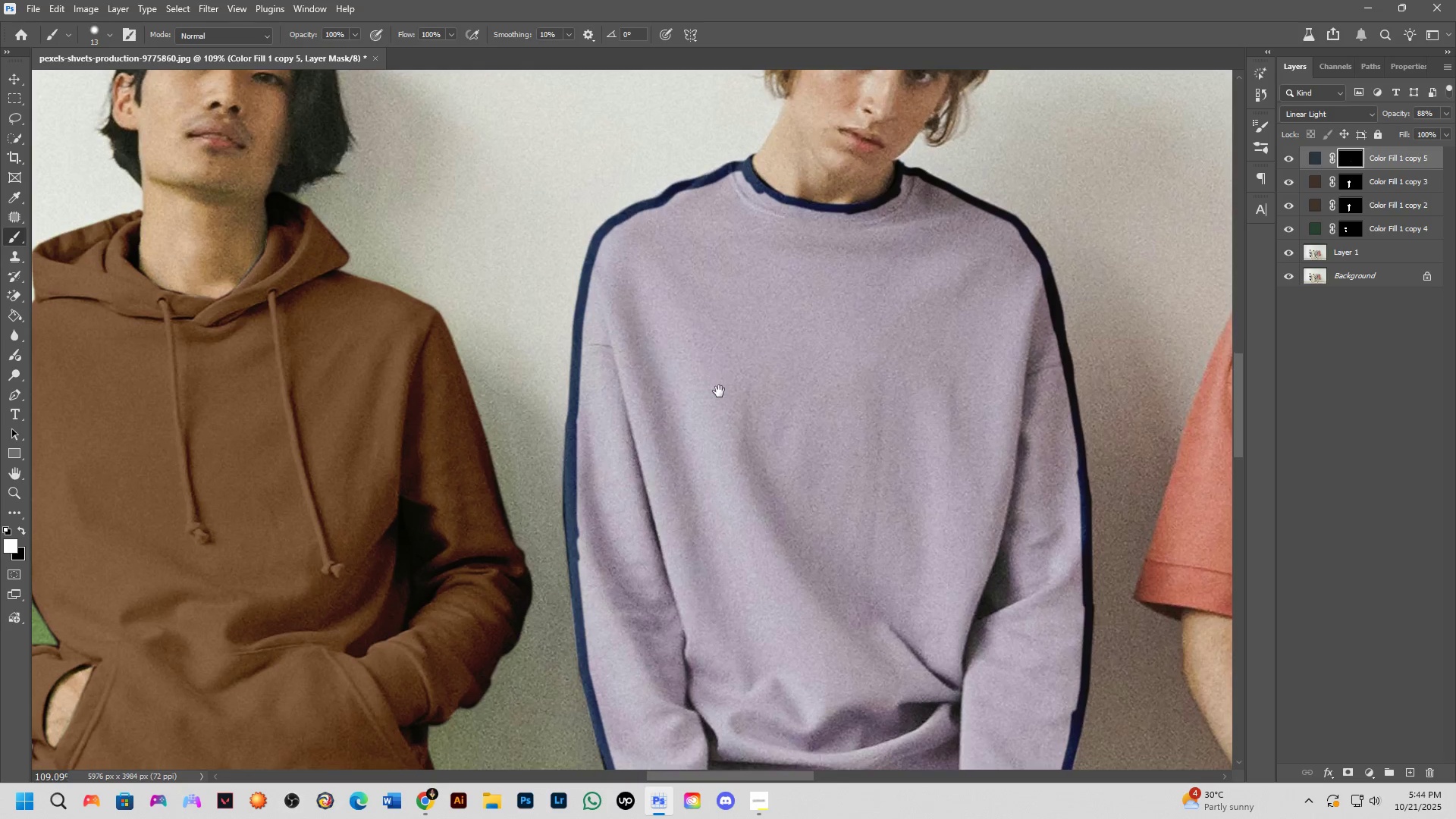 
key(Space)
 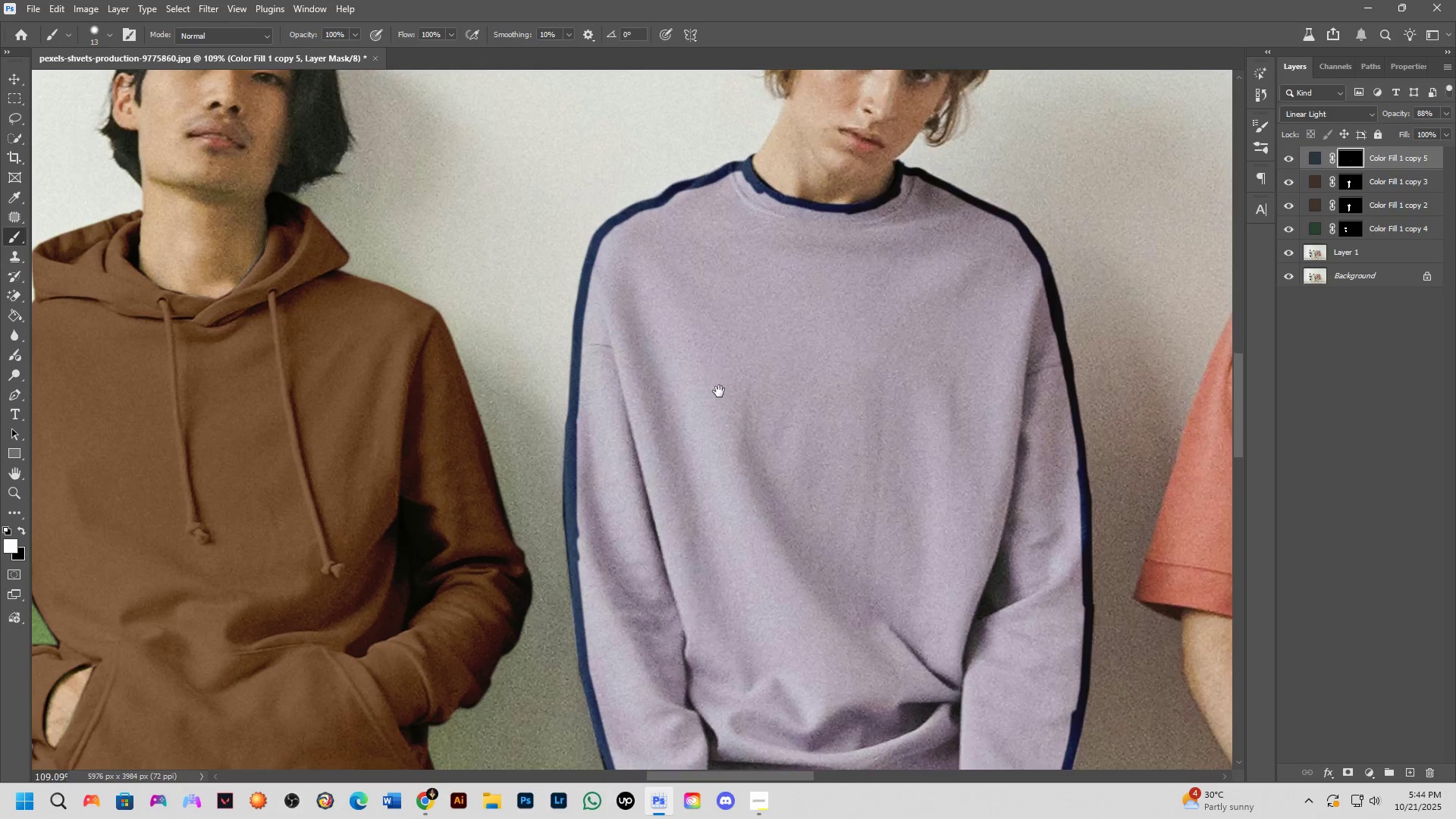 
key(Space)
 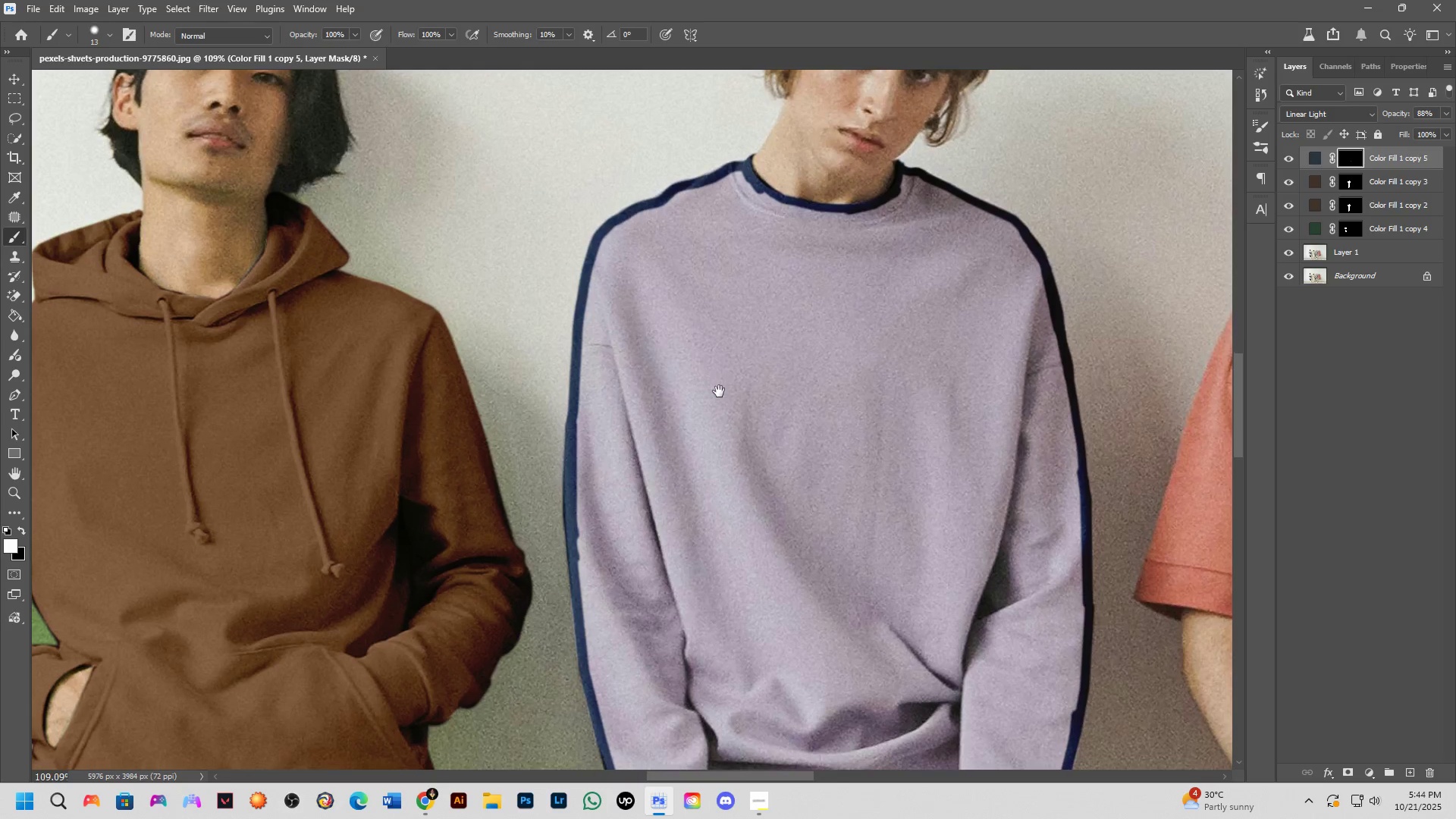 
key(Space)
 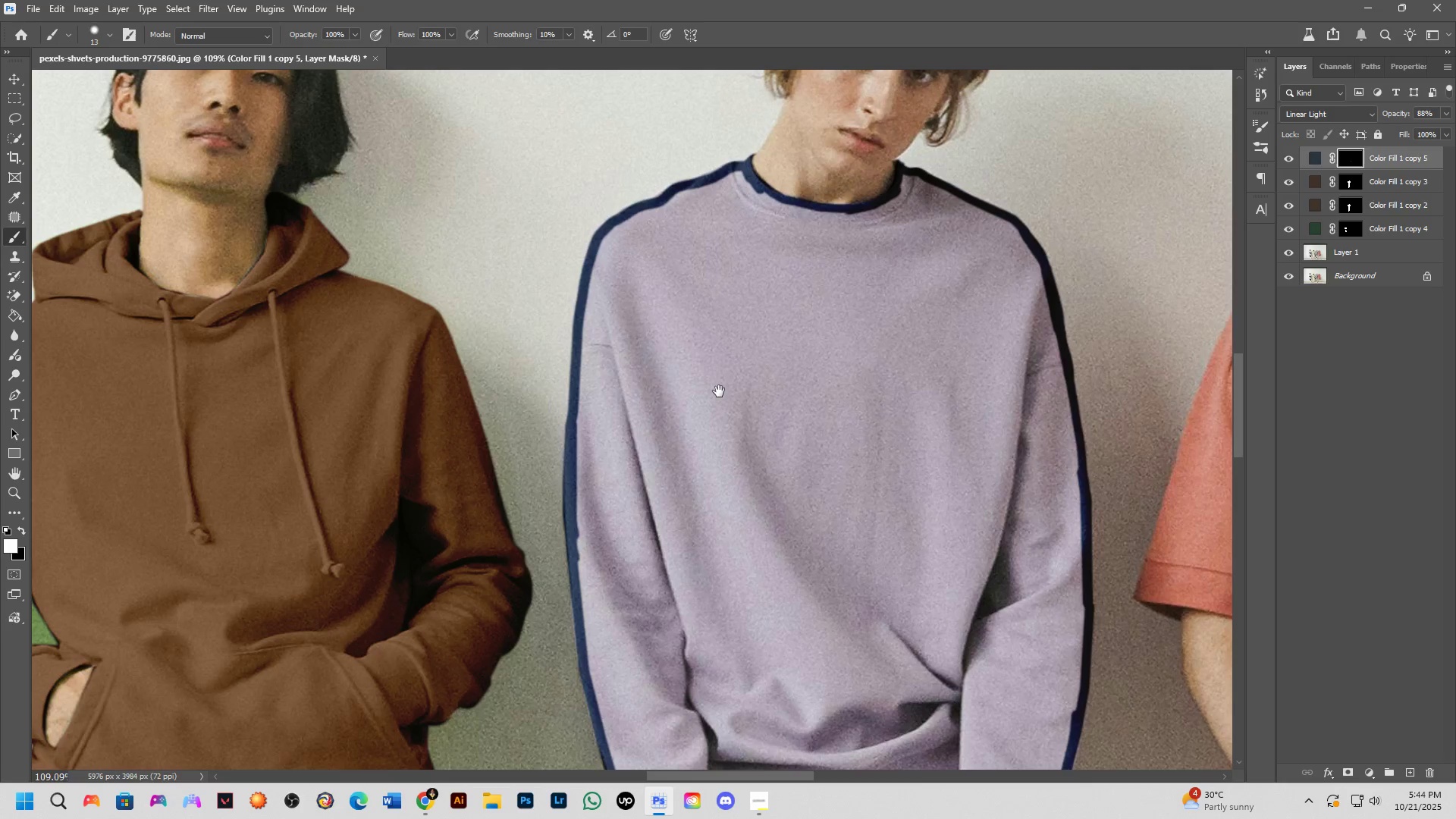 
key(Space)
 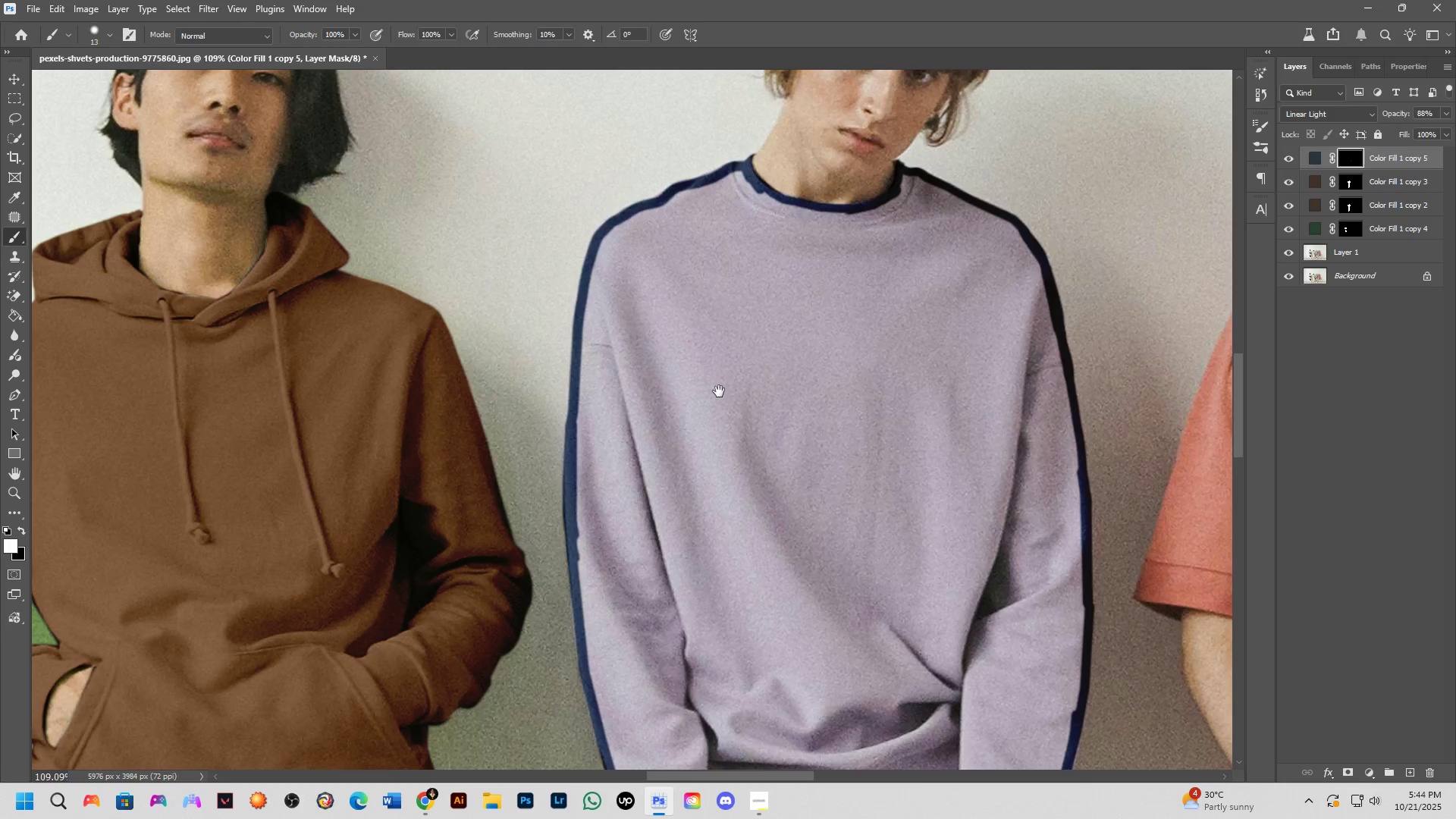 
key(Space)
 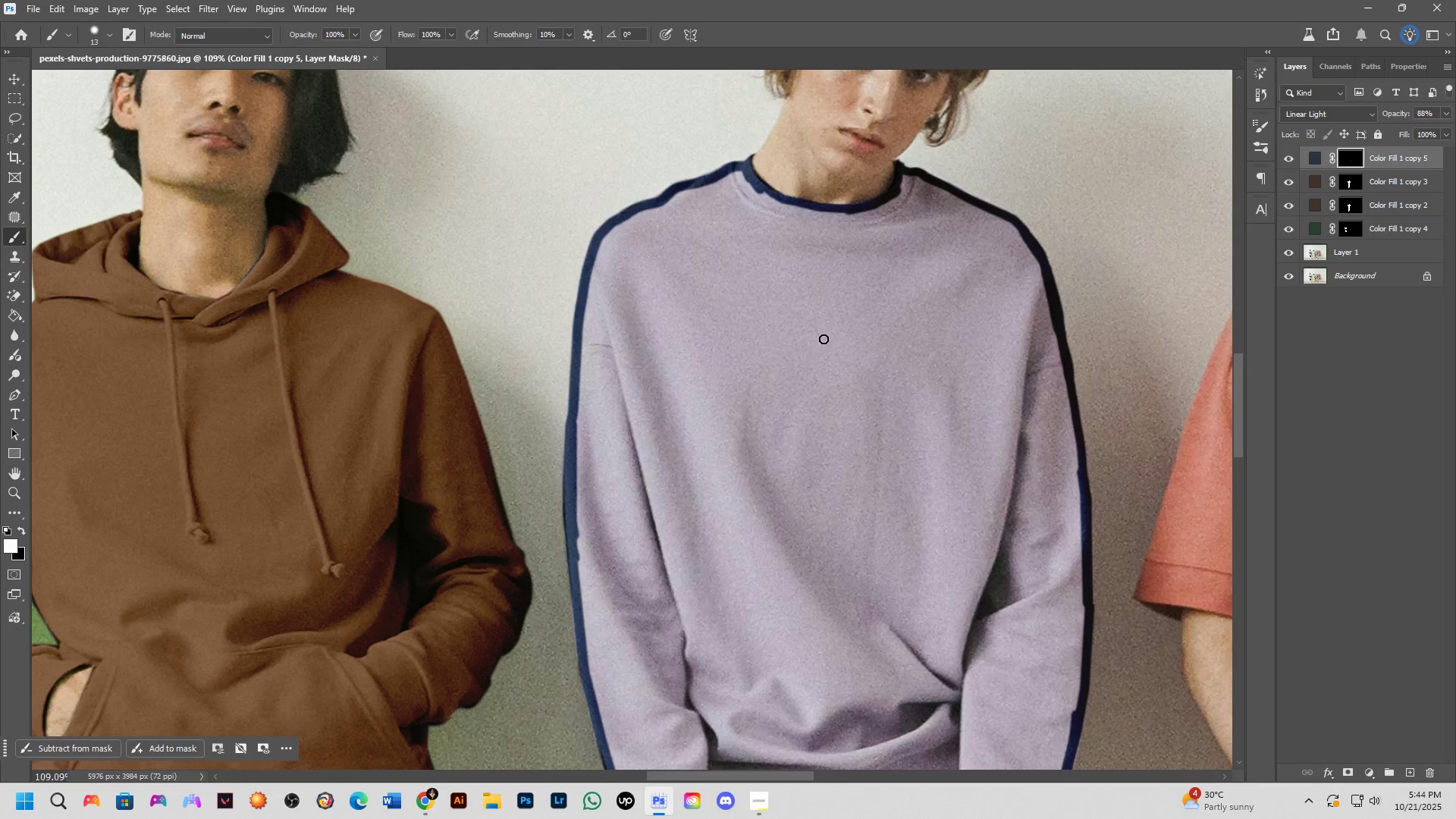 
scroll: coordinate [809, 358], scroll_direction: up, amount: 4.0
 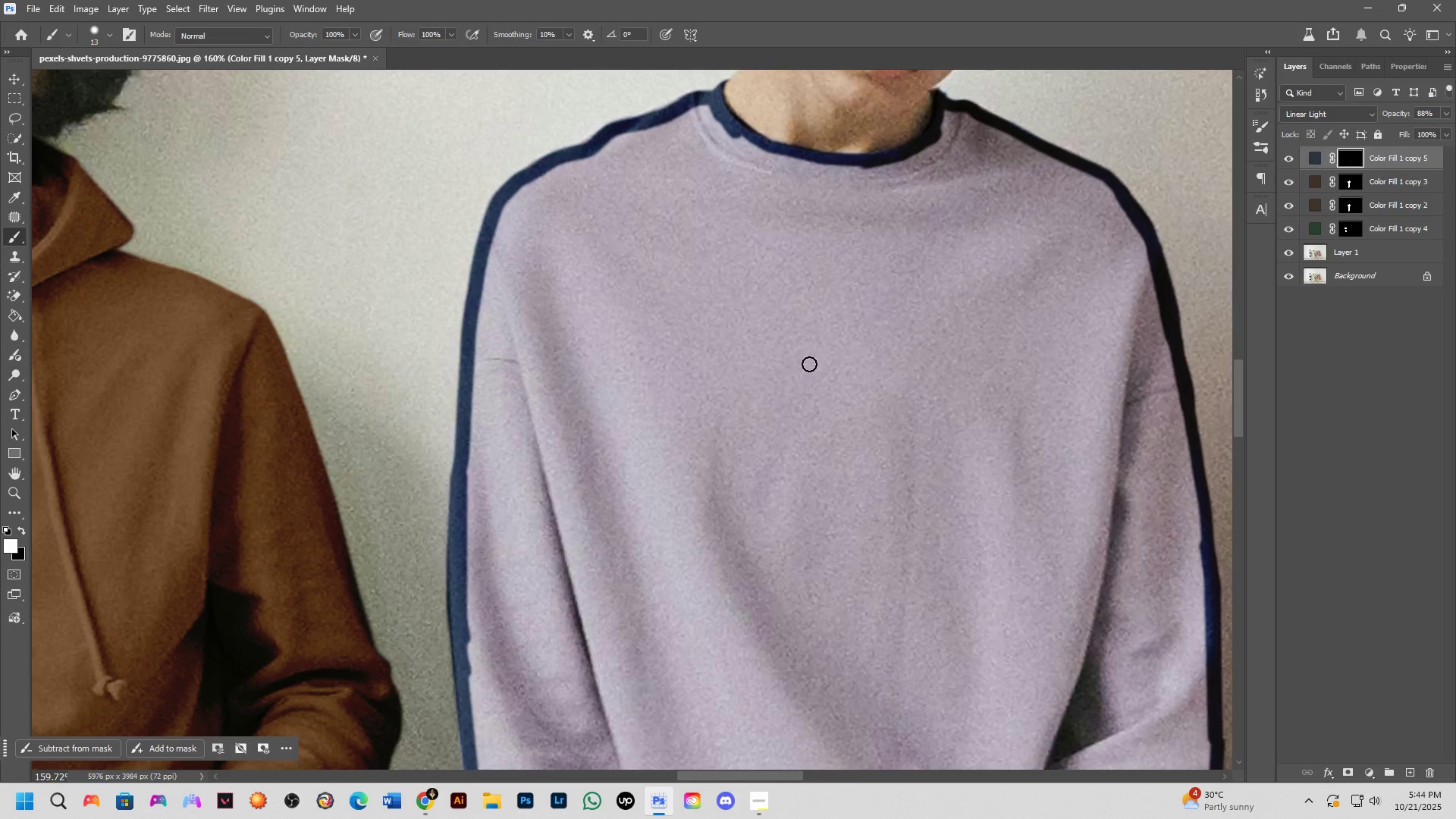 
hold_key(key=Space, duration=1.52)
 